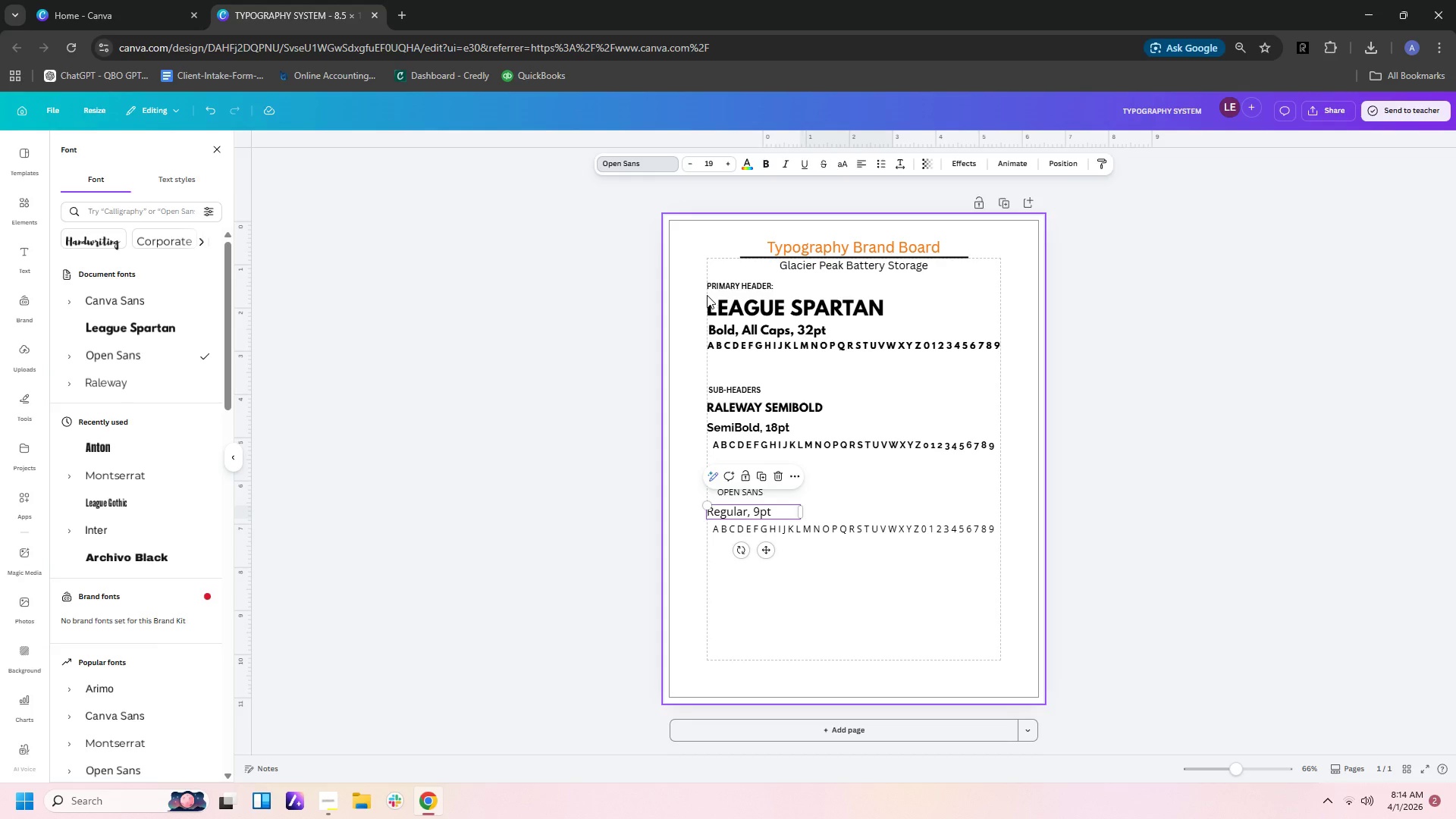 
wait(6.11)
 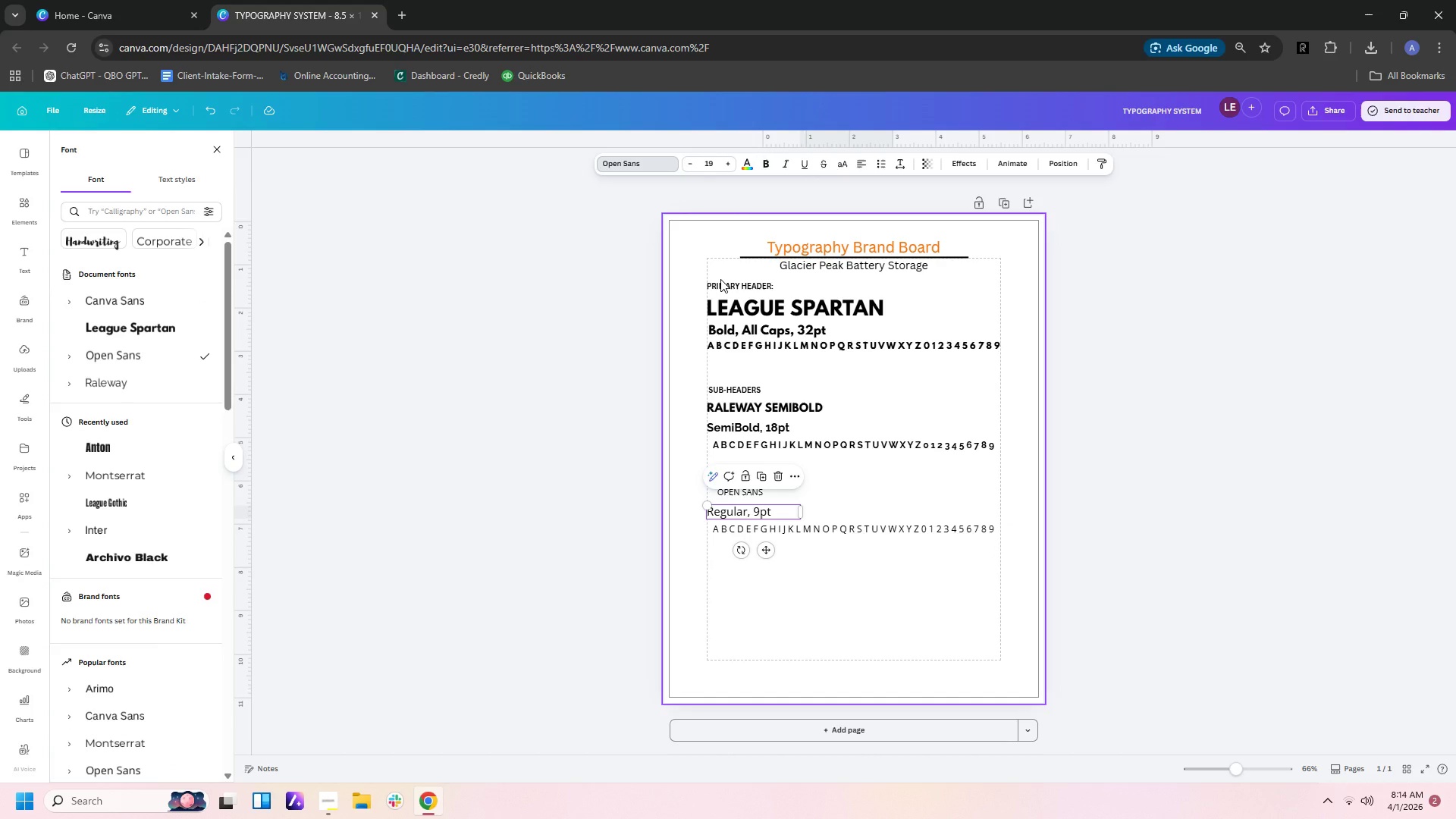 
double_click([694, 168])
 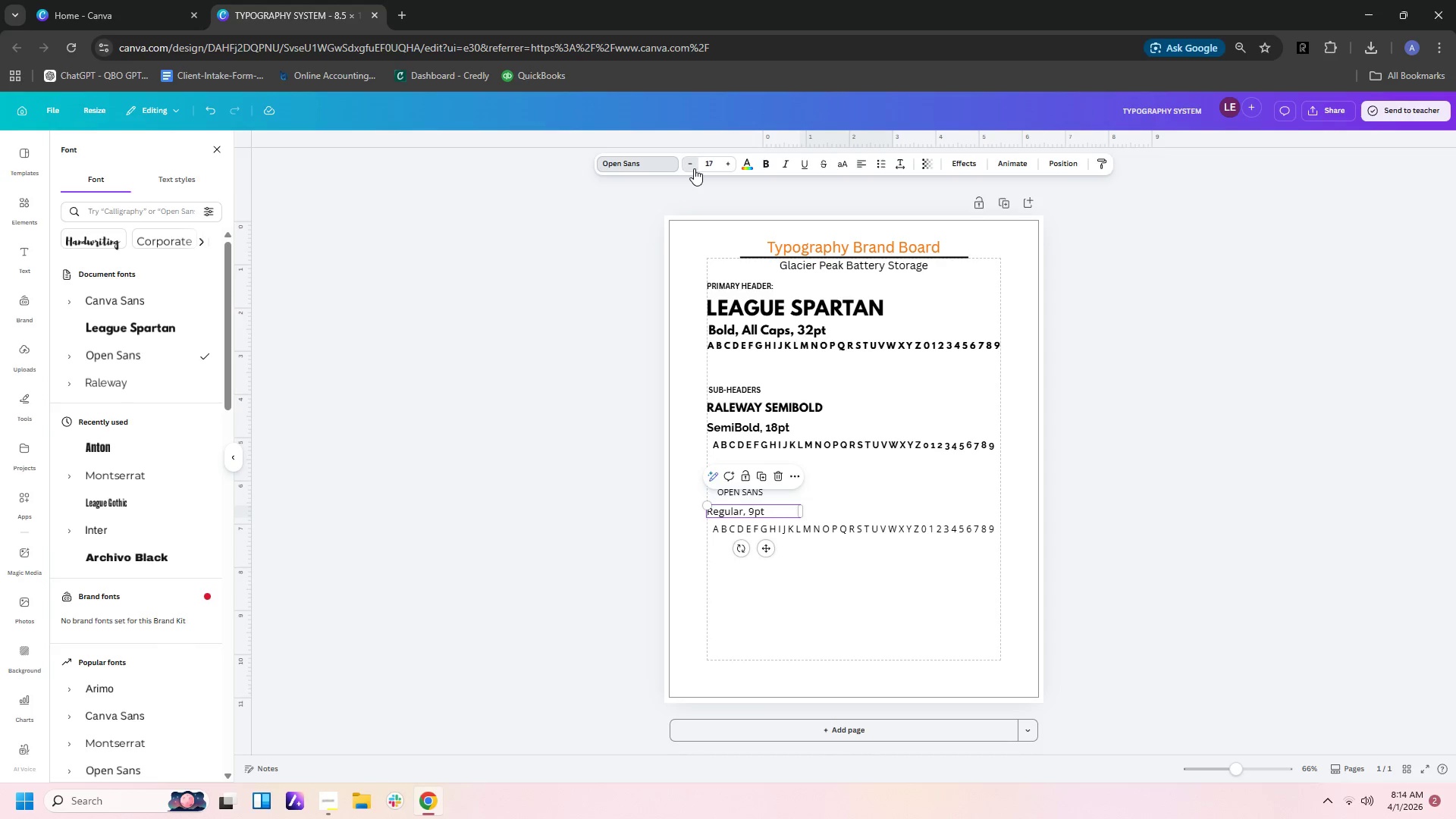 
triple_click([694, 168])
 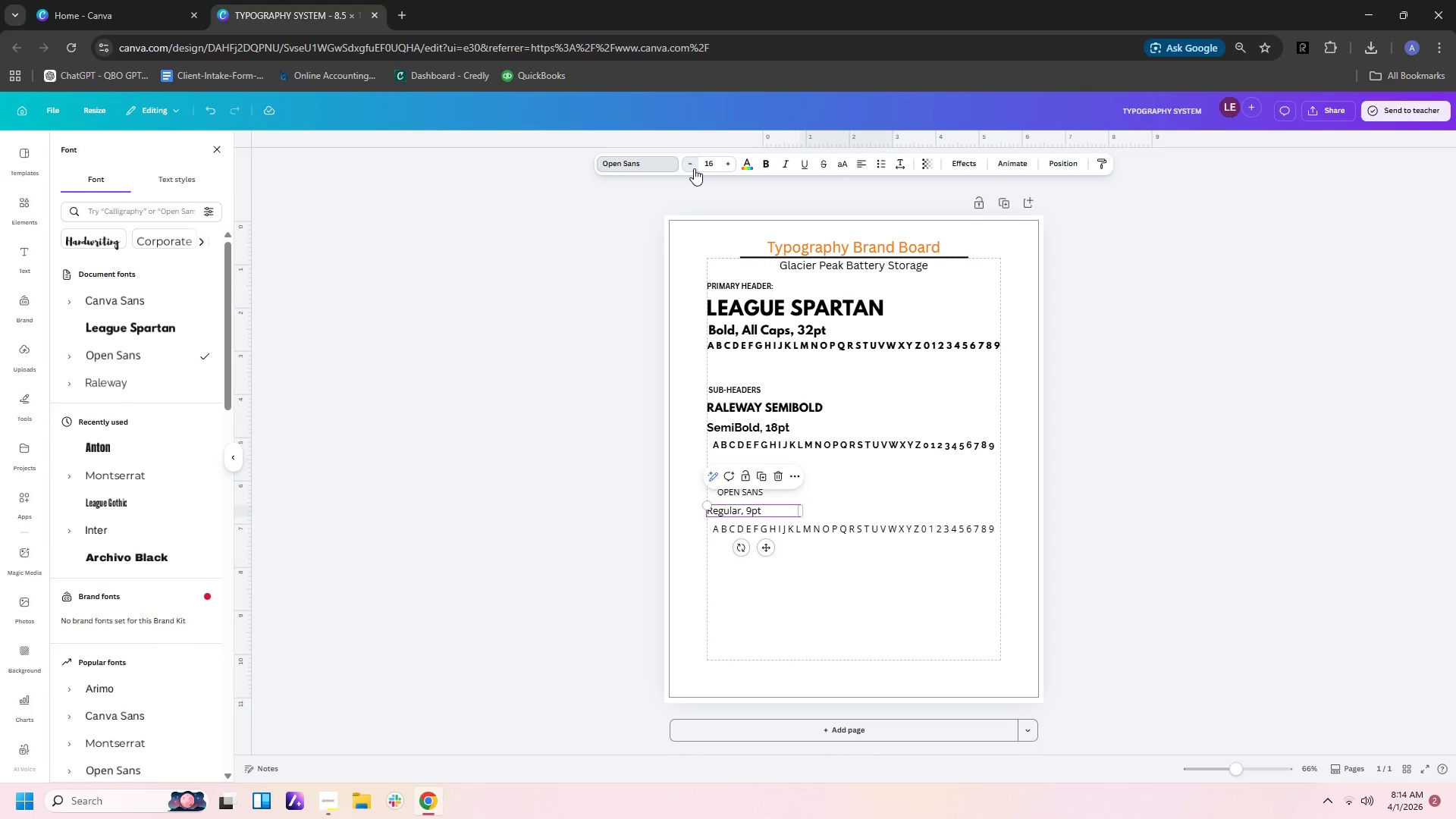 
triple_click([694, 168])
 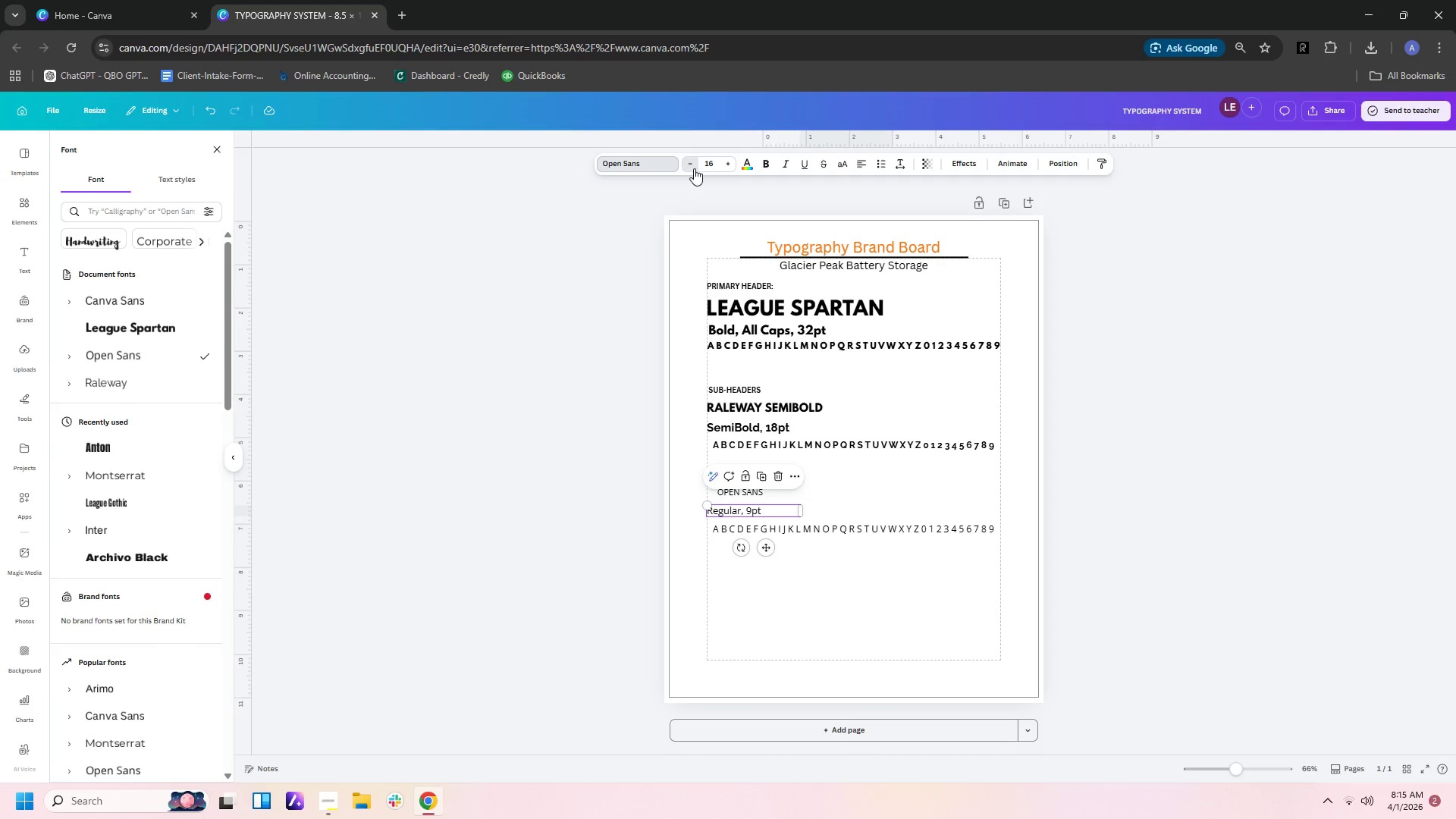 
triple_click([694, 168])
 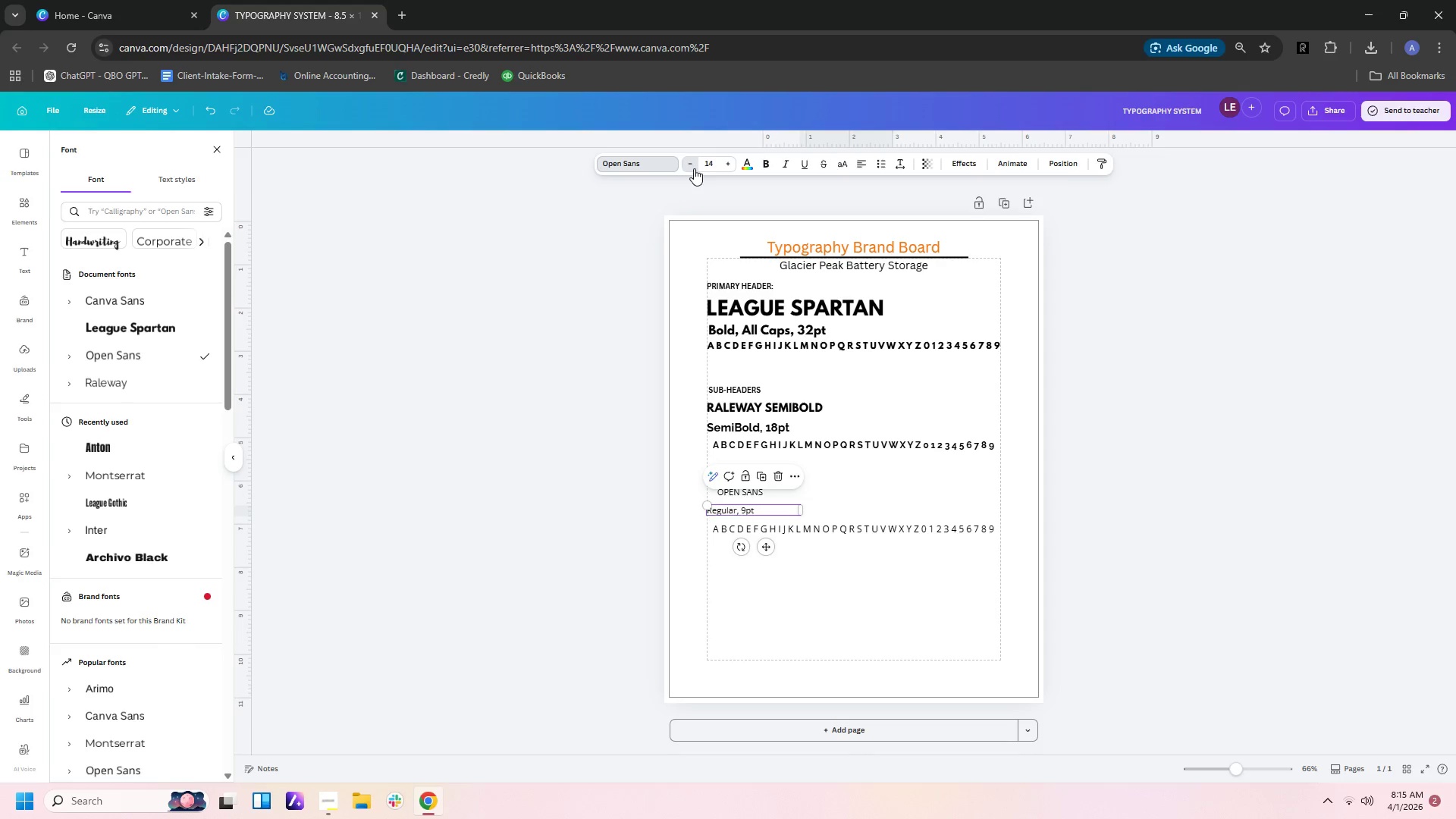 
triple_click([694, 168])
 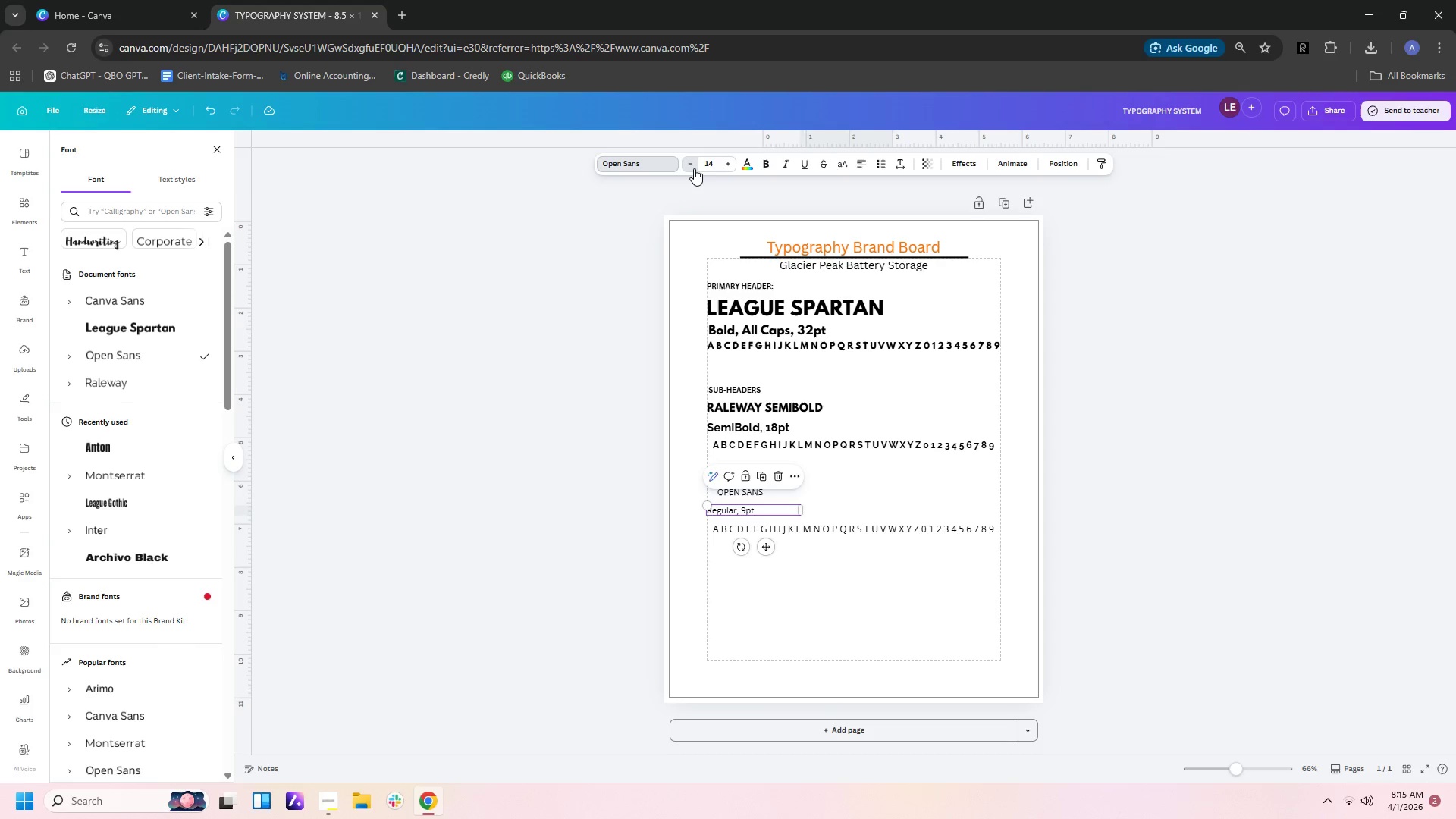 
triple_click([694, 168])
 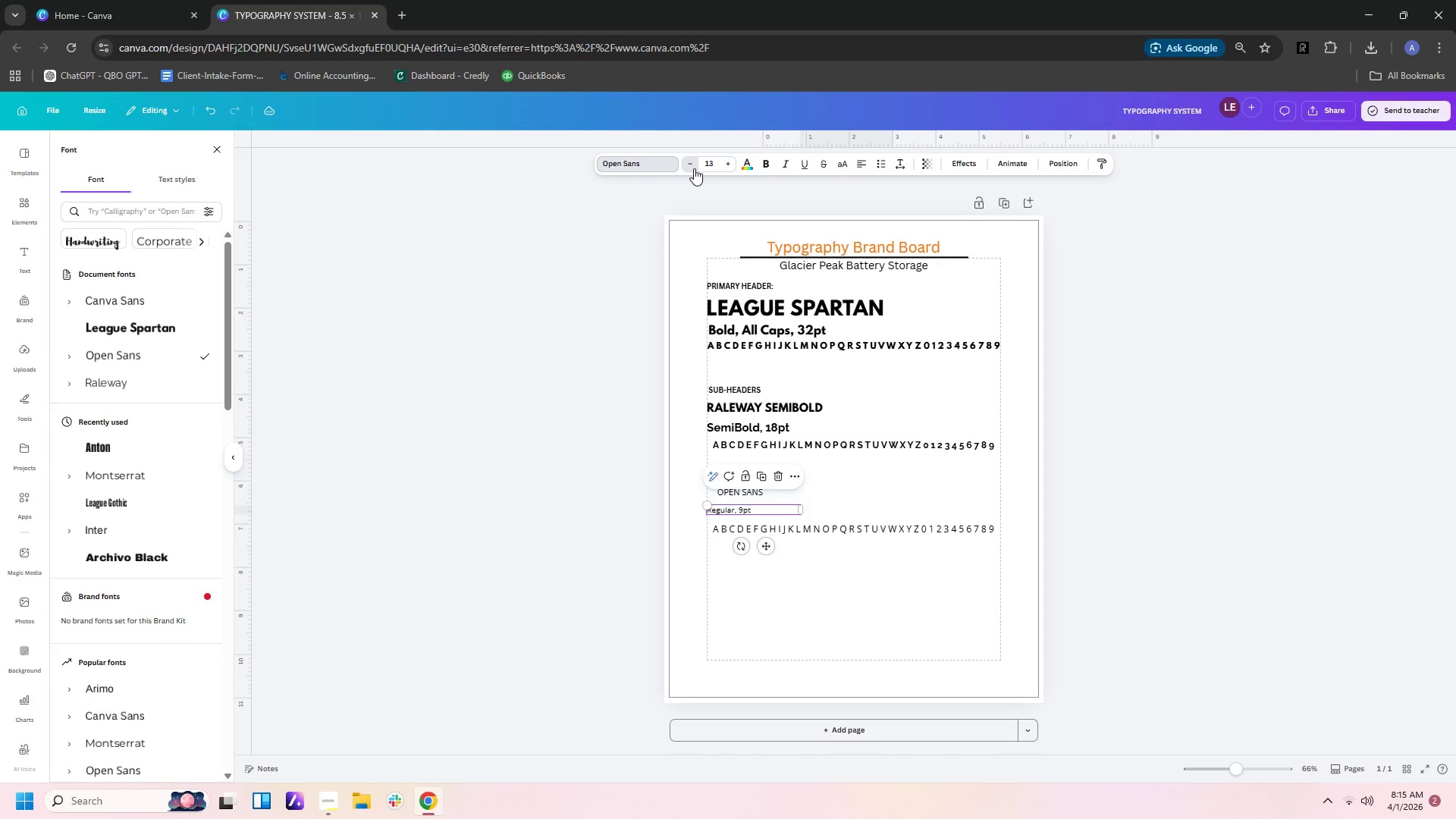 
triple_click([694, 168])
 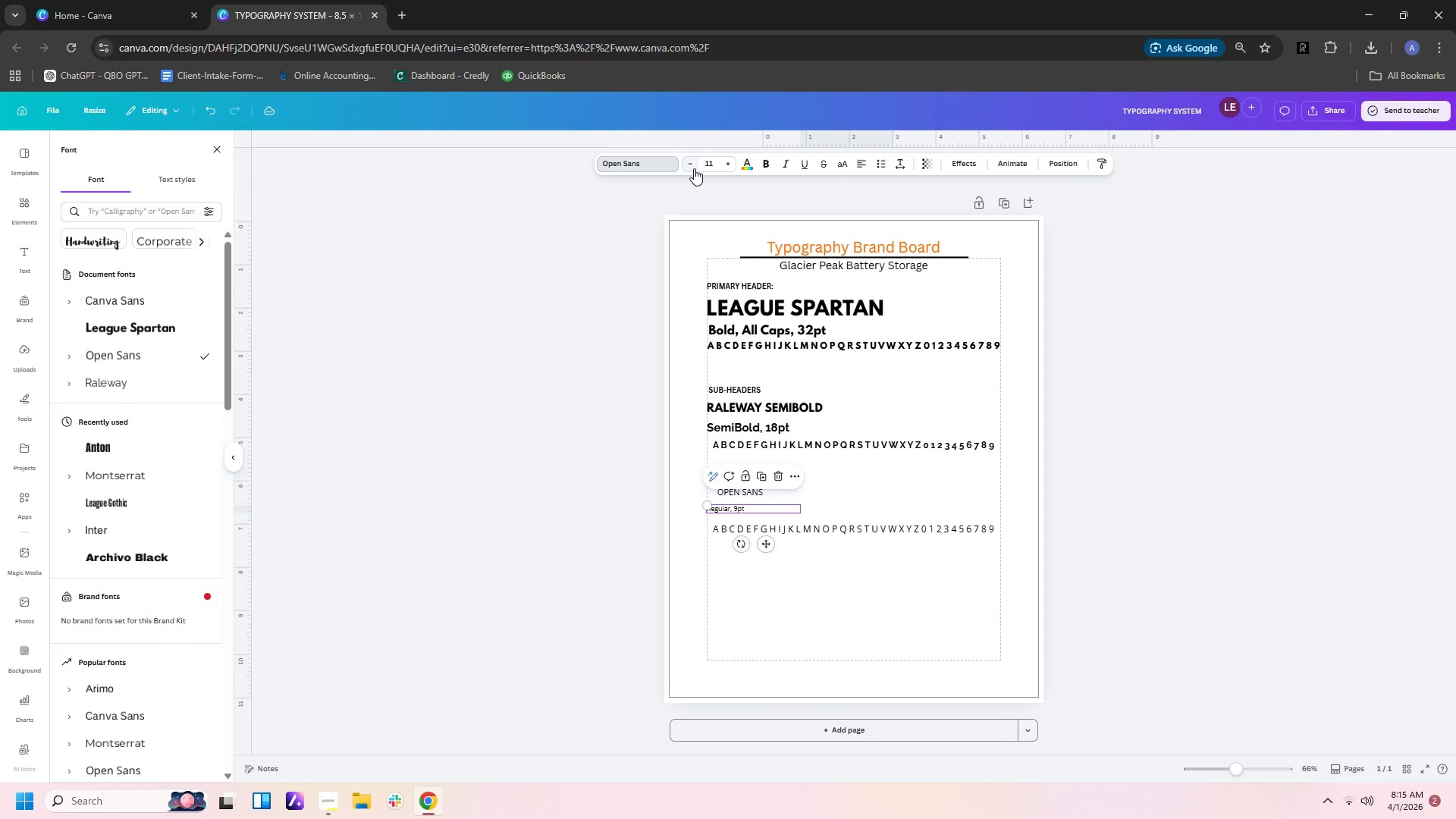 
triple_click([694, 168])
 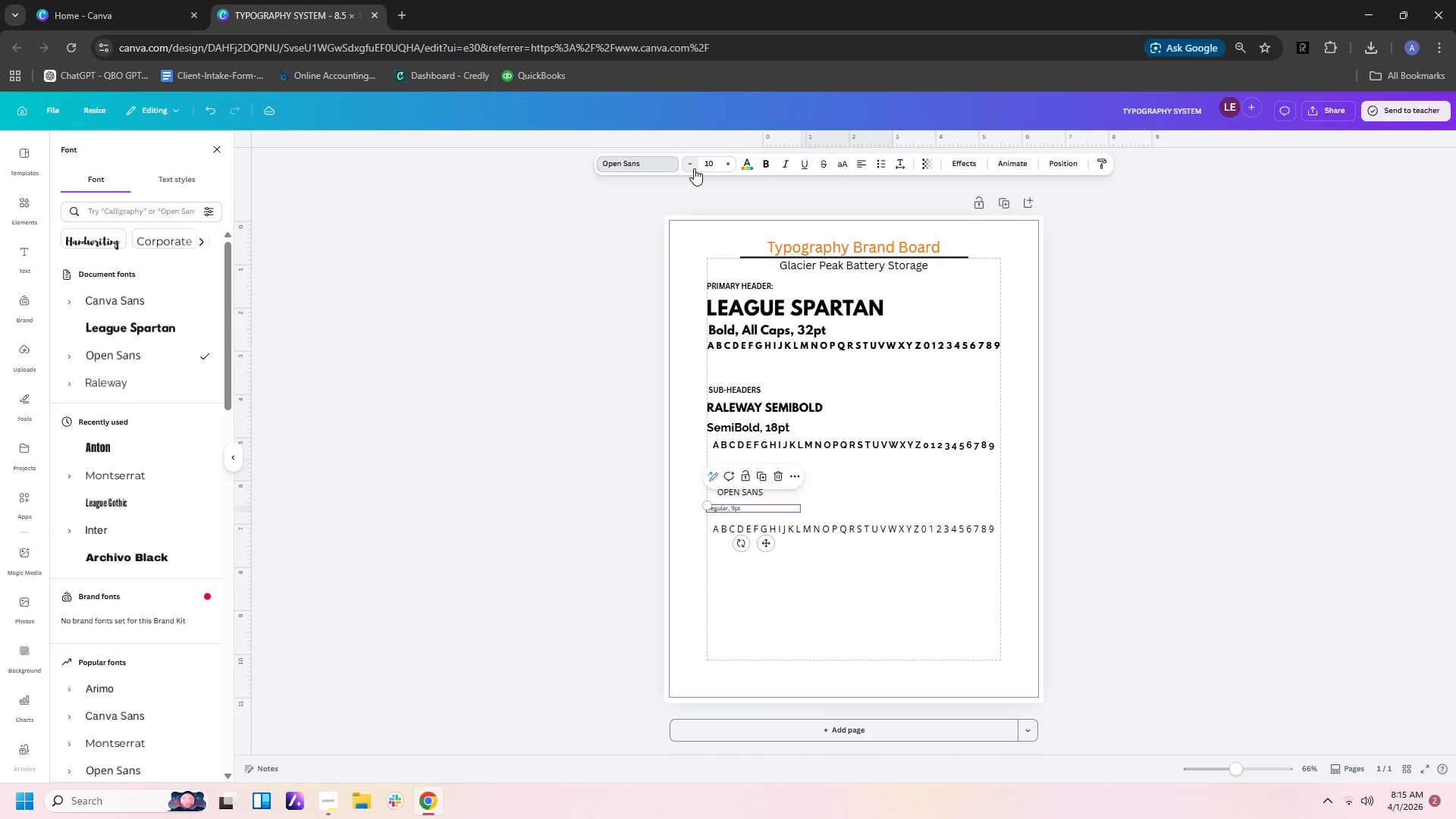 
double_click([694, 168])
 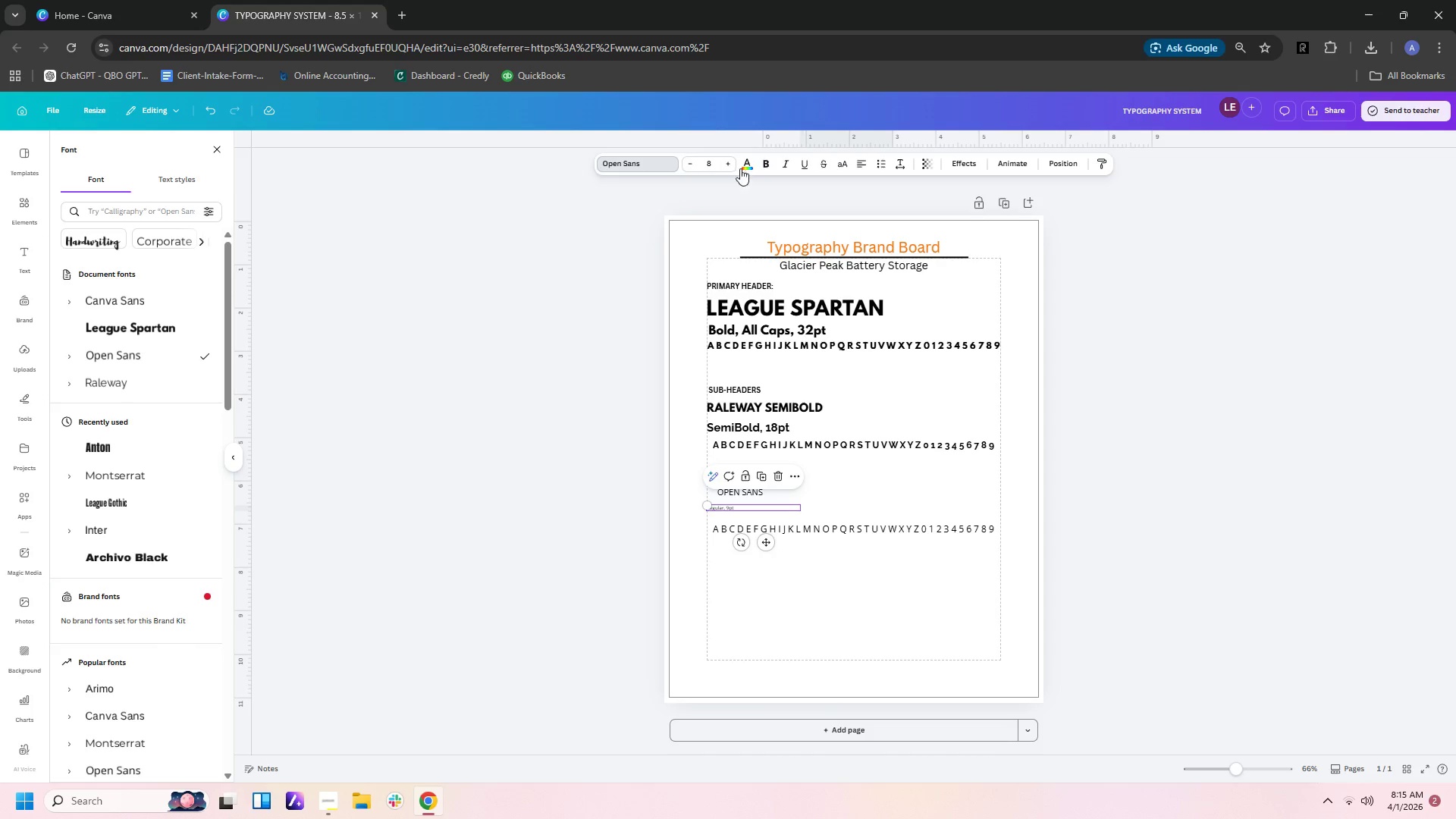 
left_click([729, 167])
 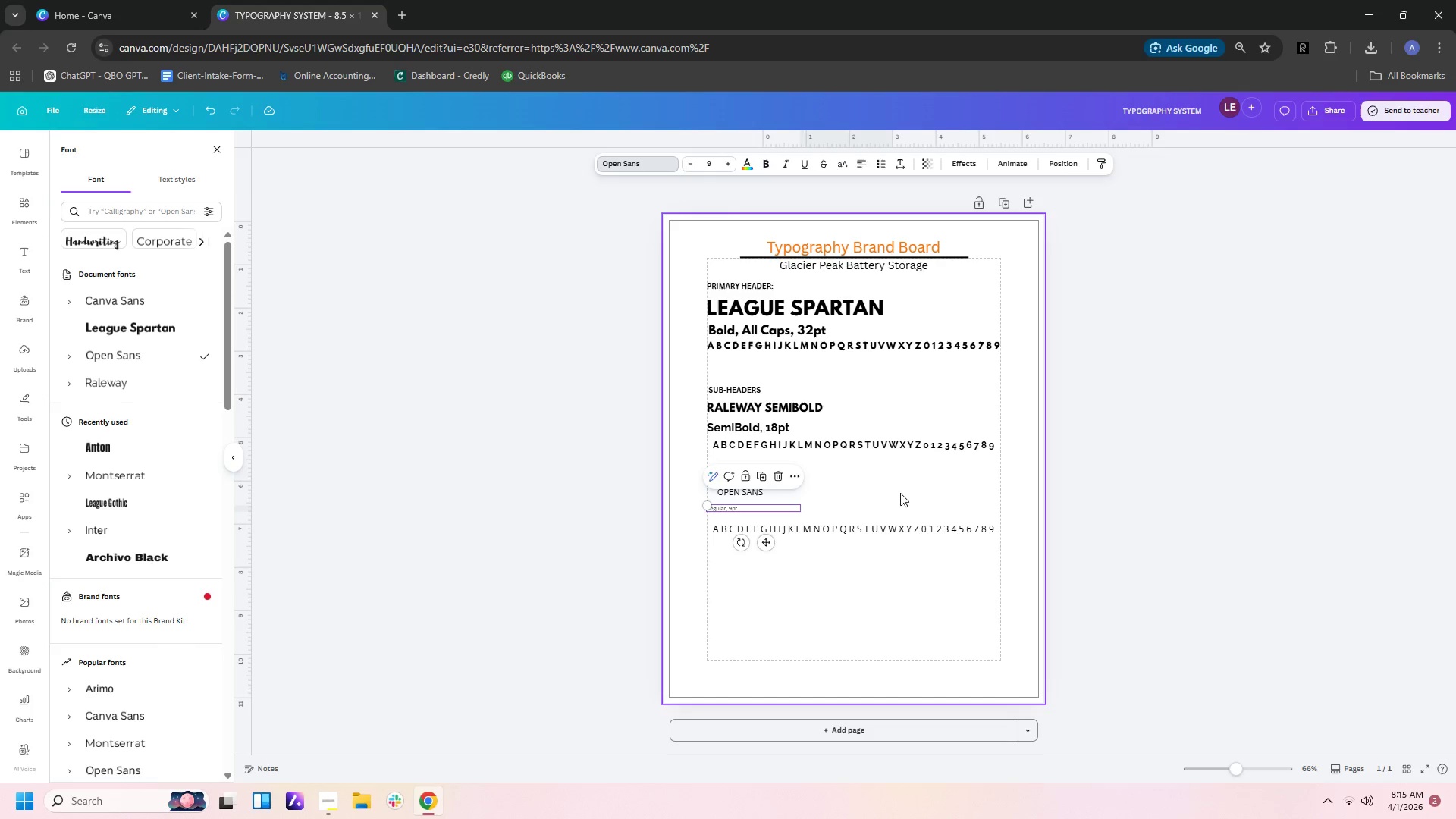 
left_click([886, 491])
 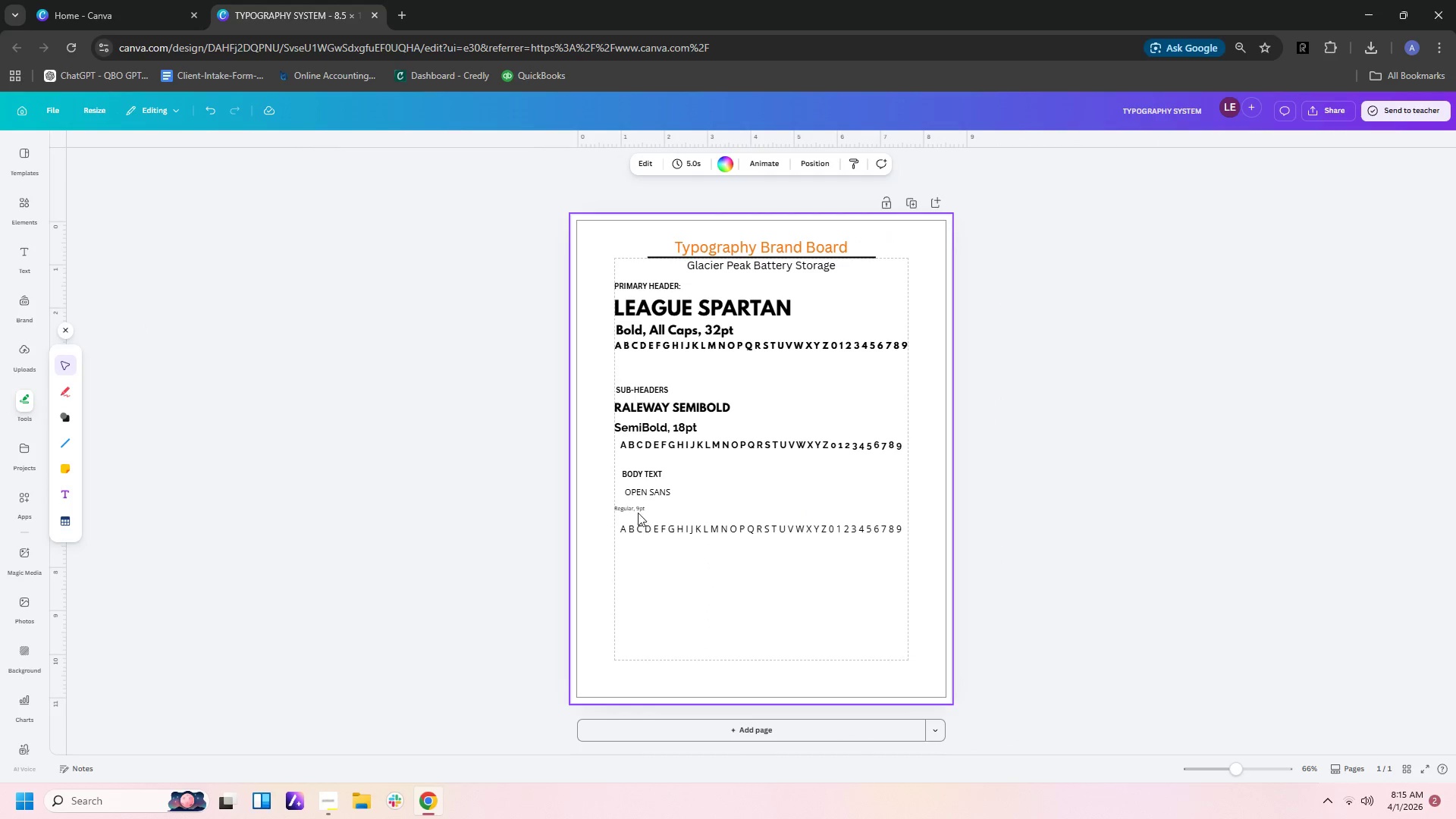 
left_click([636, 506])
 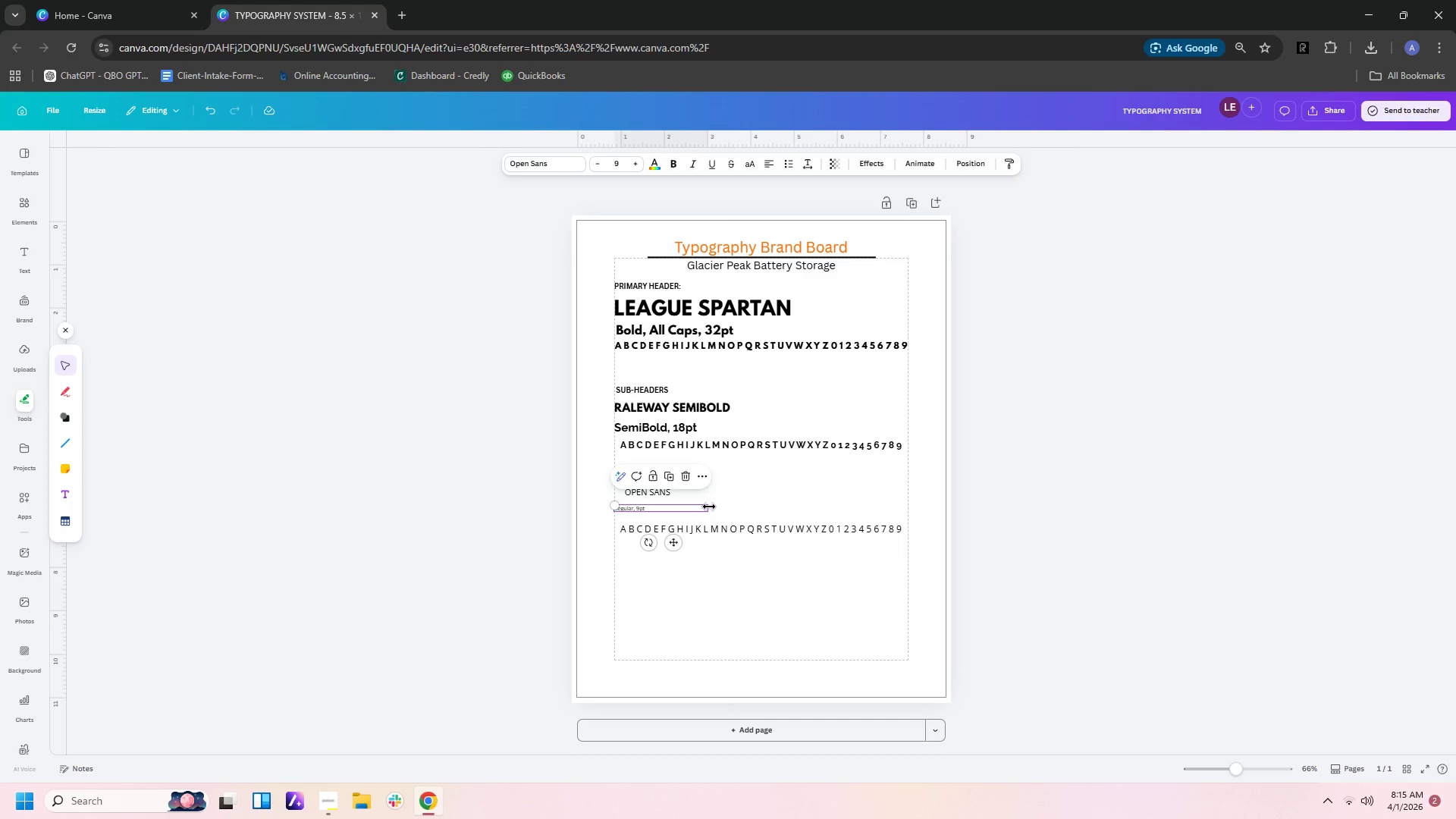 
left_click_drag(start_coordinate=[709, 507], to_coordinate=[650, 507])
 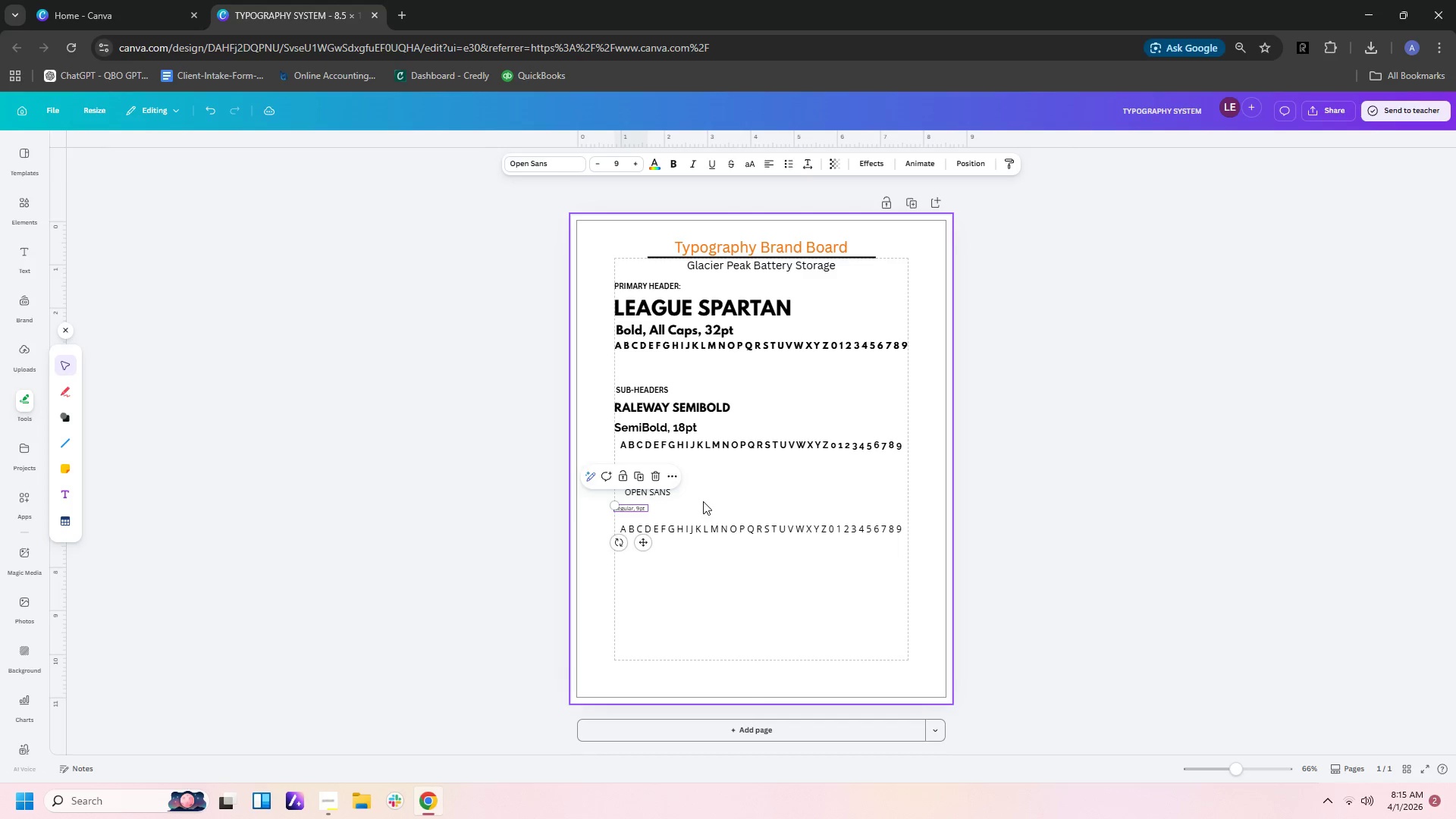 
left_click([703, 501])
 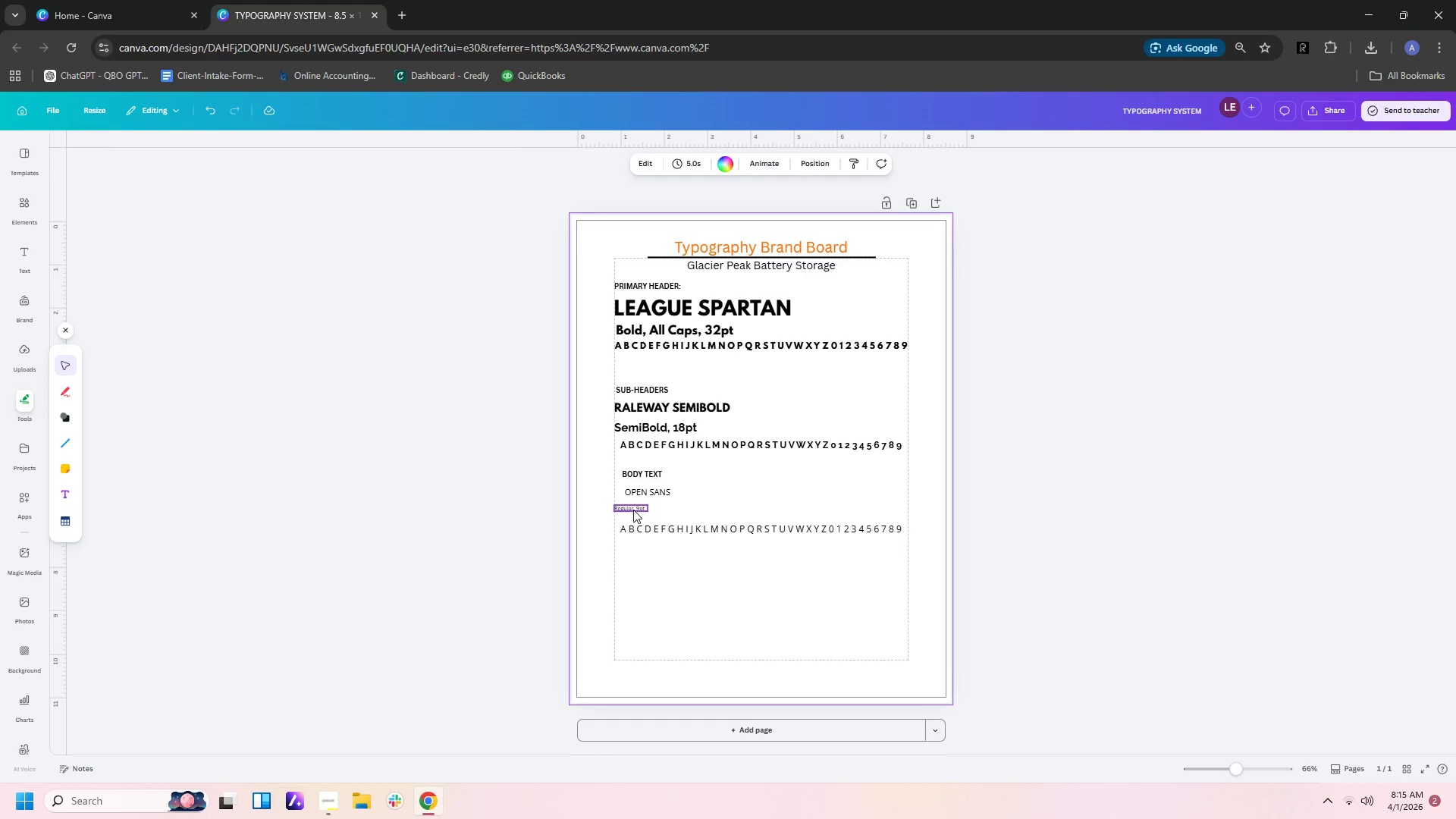 
left_click_drag(start_coordinate=[633, 510], to_coordinate=[642, 504])
 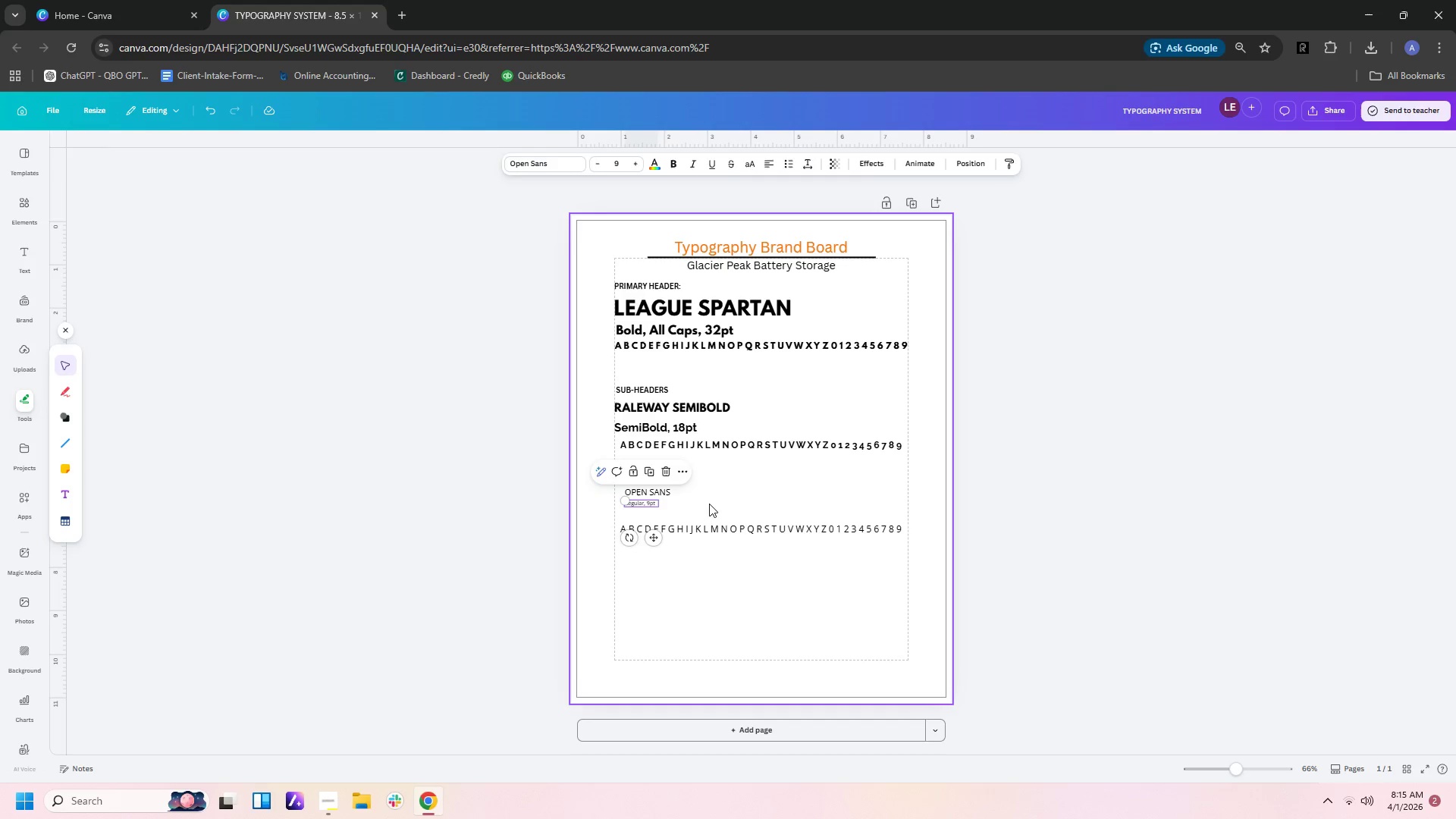 
left_click([709, 504])
 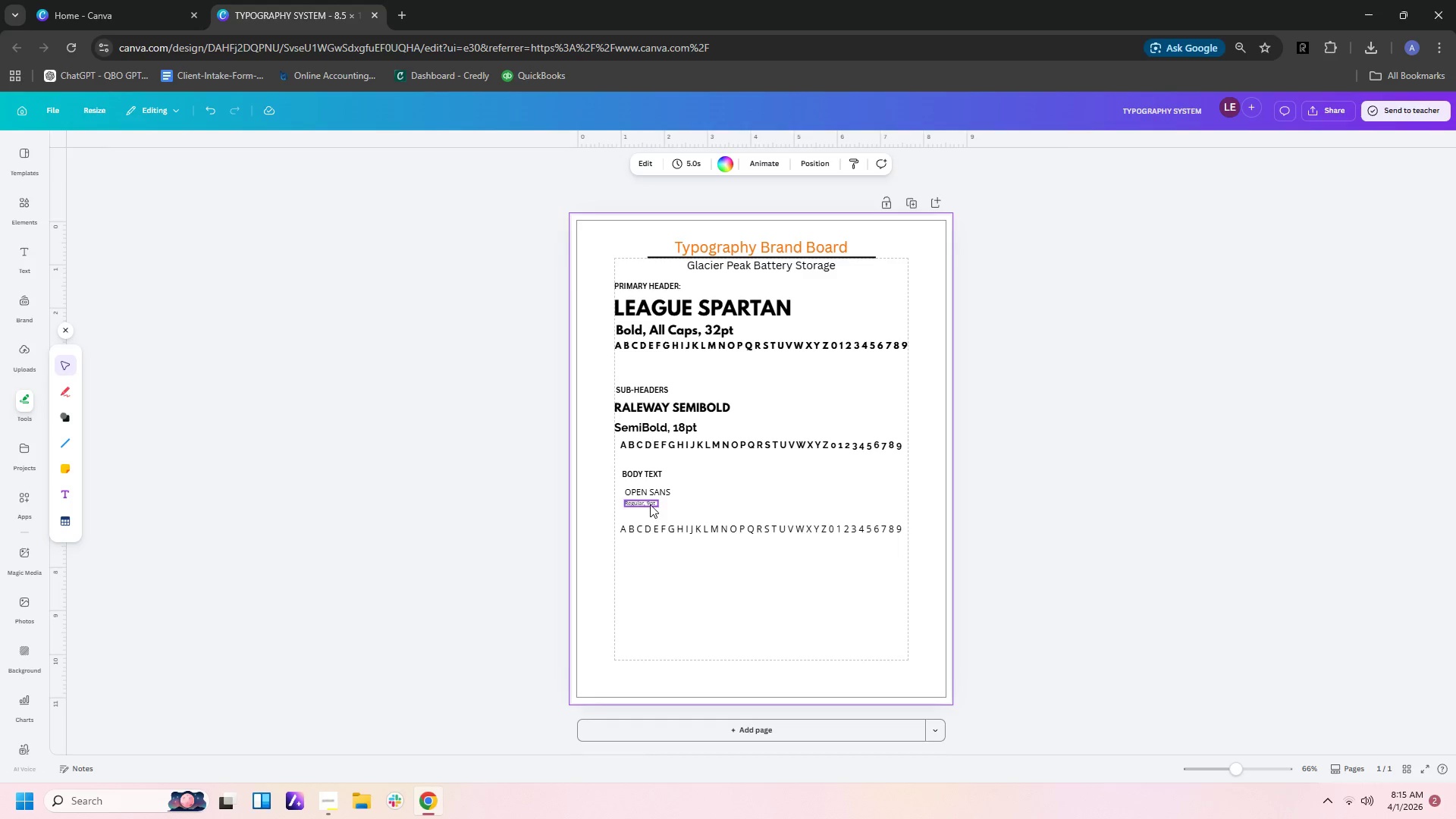 
wait(16.78)
 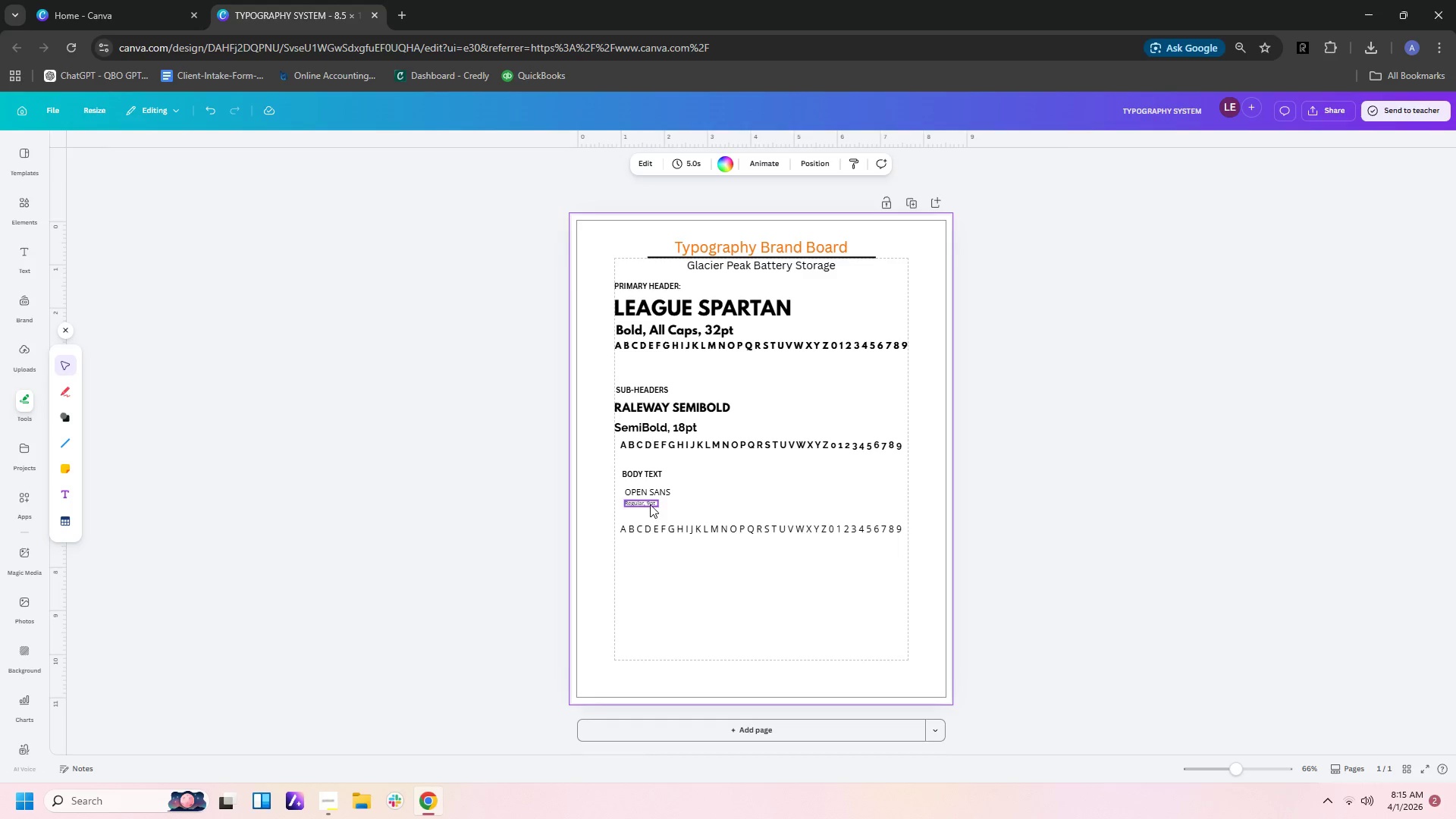 
left_click([650, 503])
 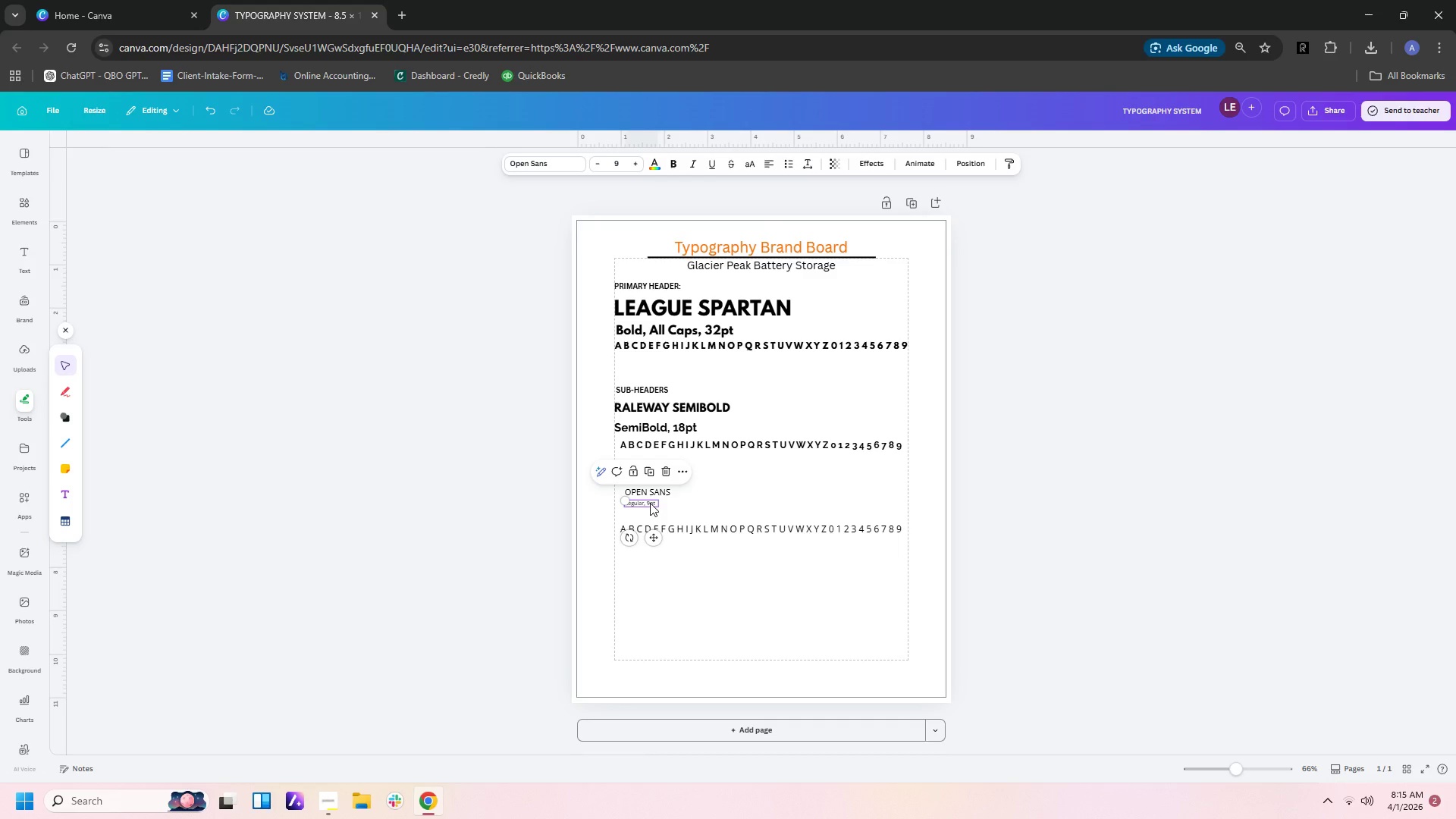 
key(Control+C)
 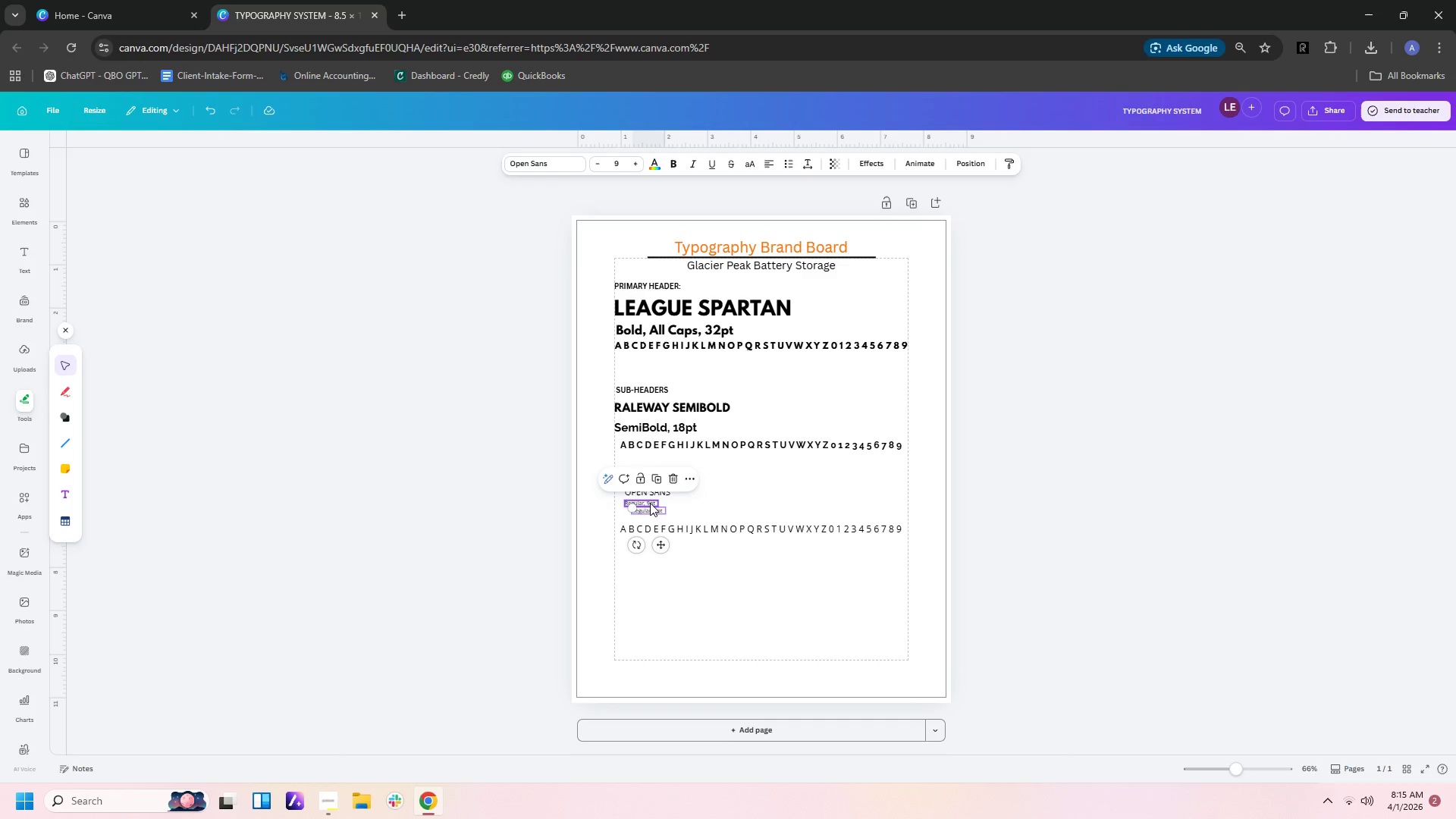 
key(Control+V)
 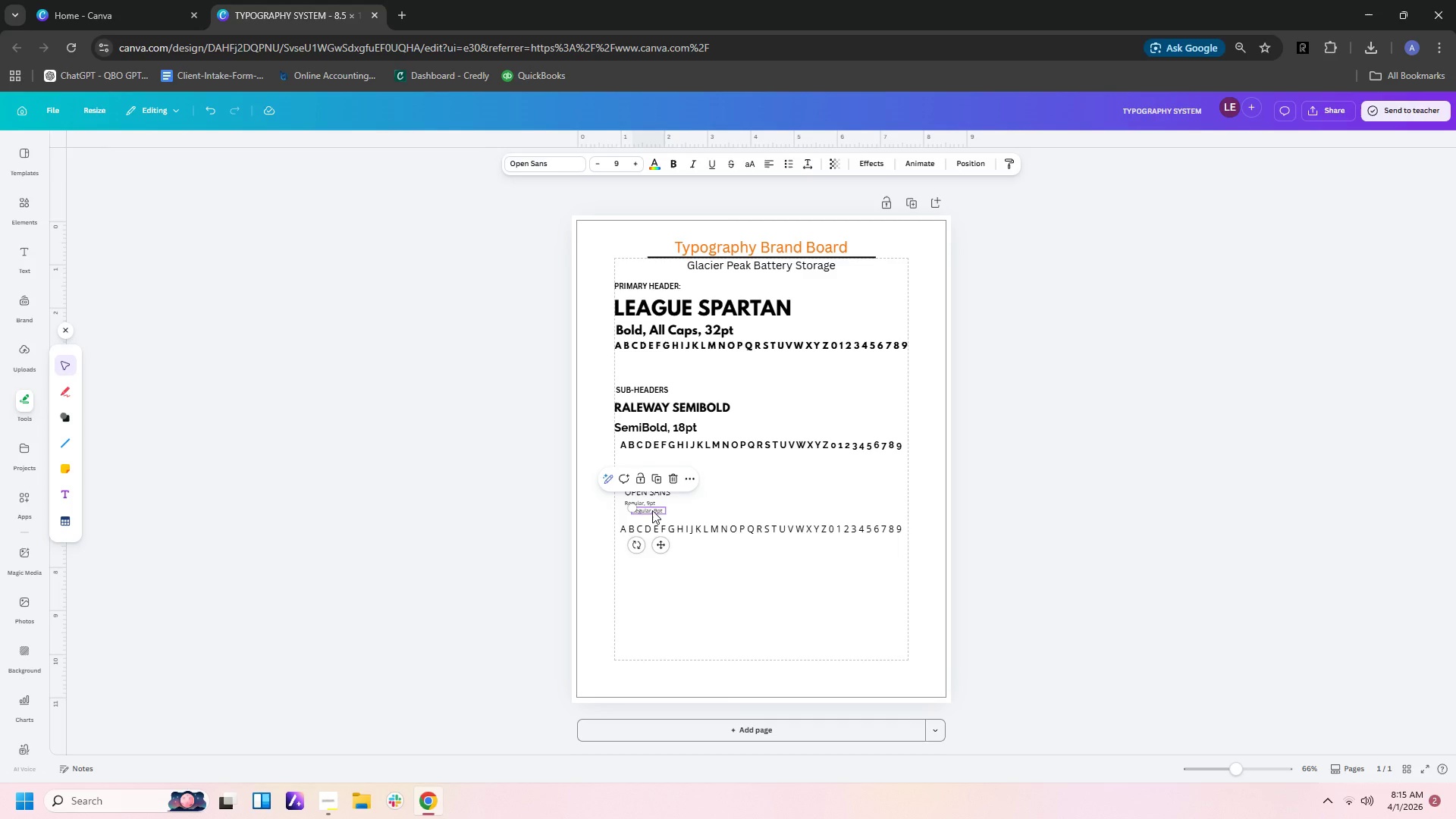 
left_click_drag(start_coordinate=[652, 510], to_coordinate=[646, 516])
 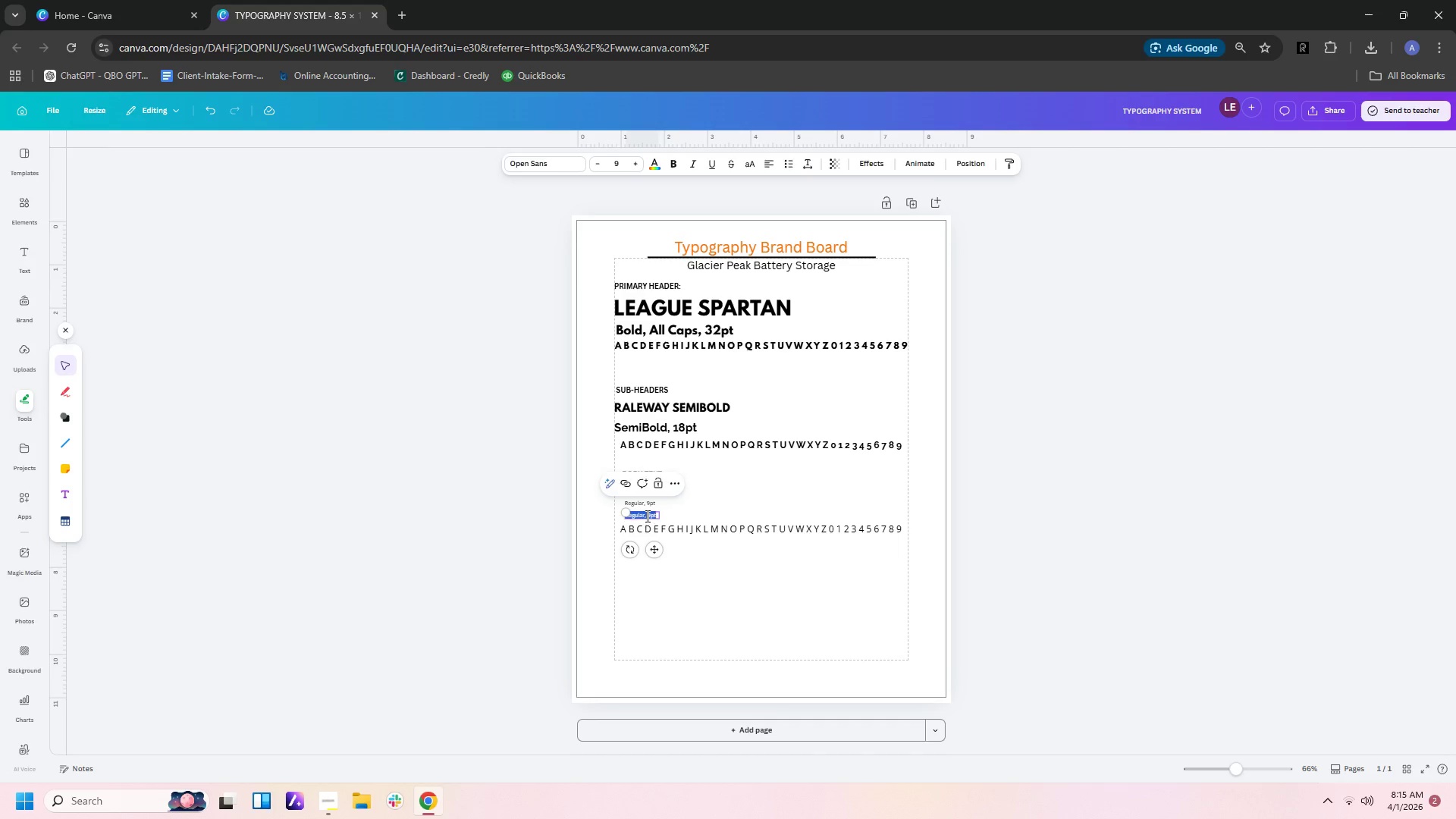 
double_click([646, 516])
 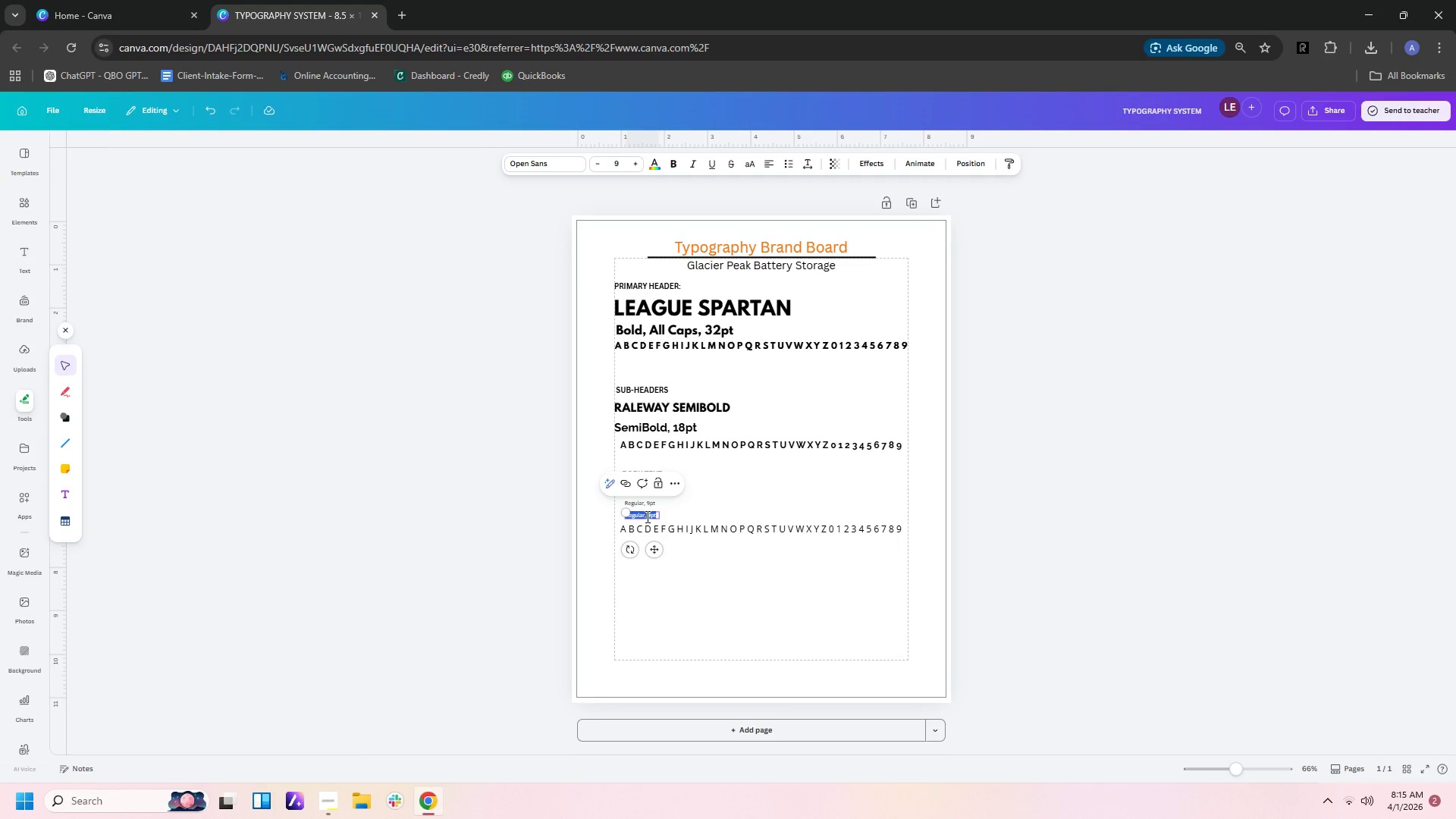 
type(Line Height, 14pt)
 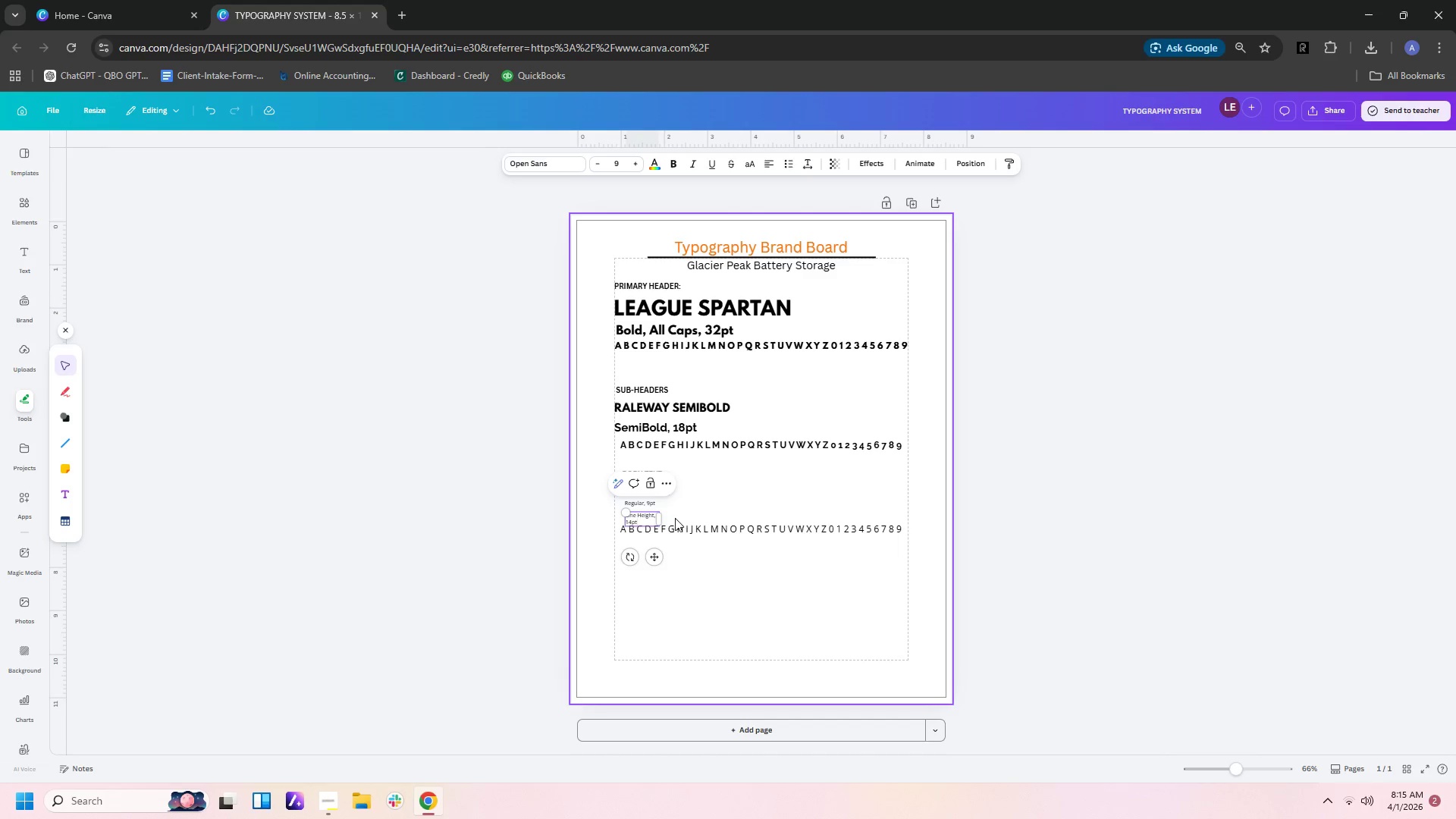 
left_click_drag(start_coordinate=[661, 513], to_coordinate=[676, 513])
 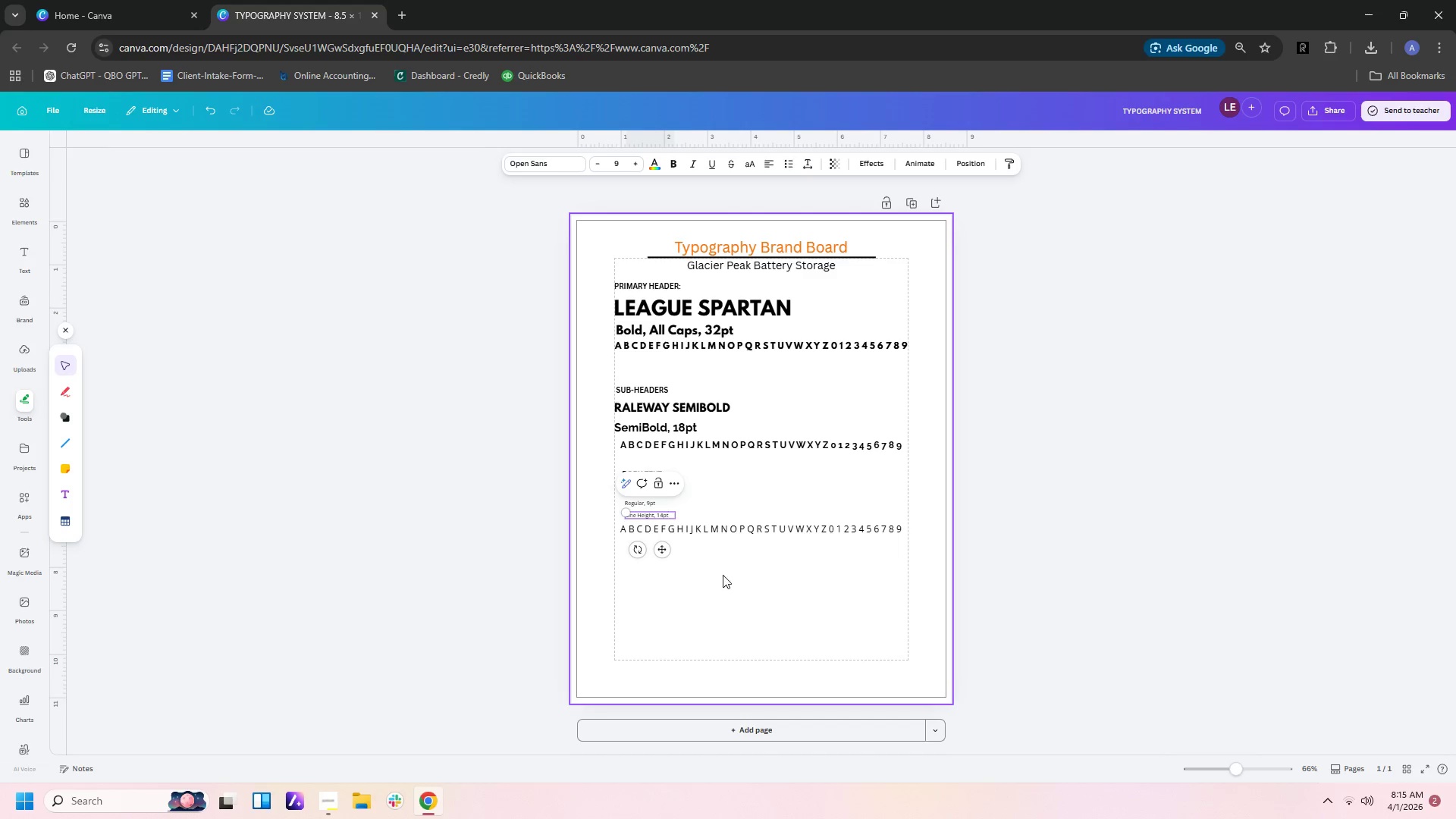 
left_click([723, 575])
 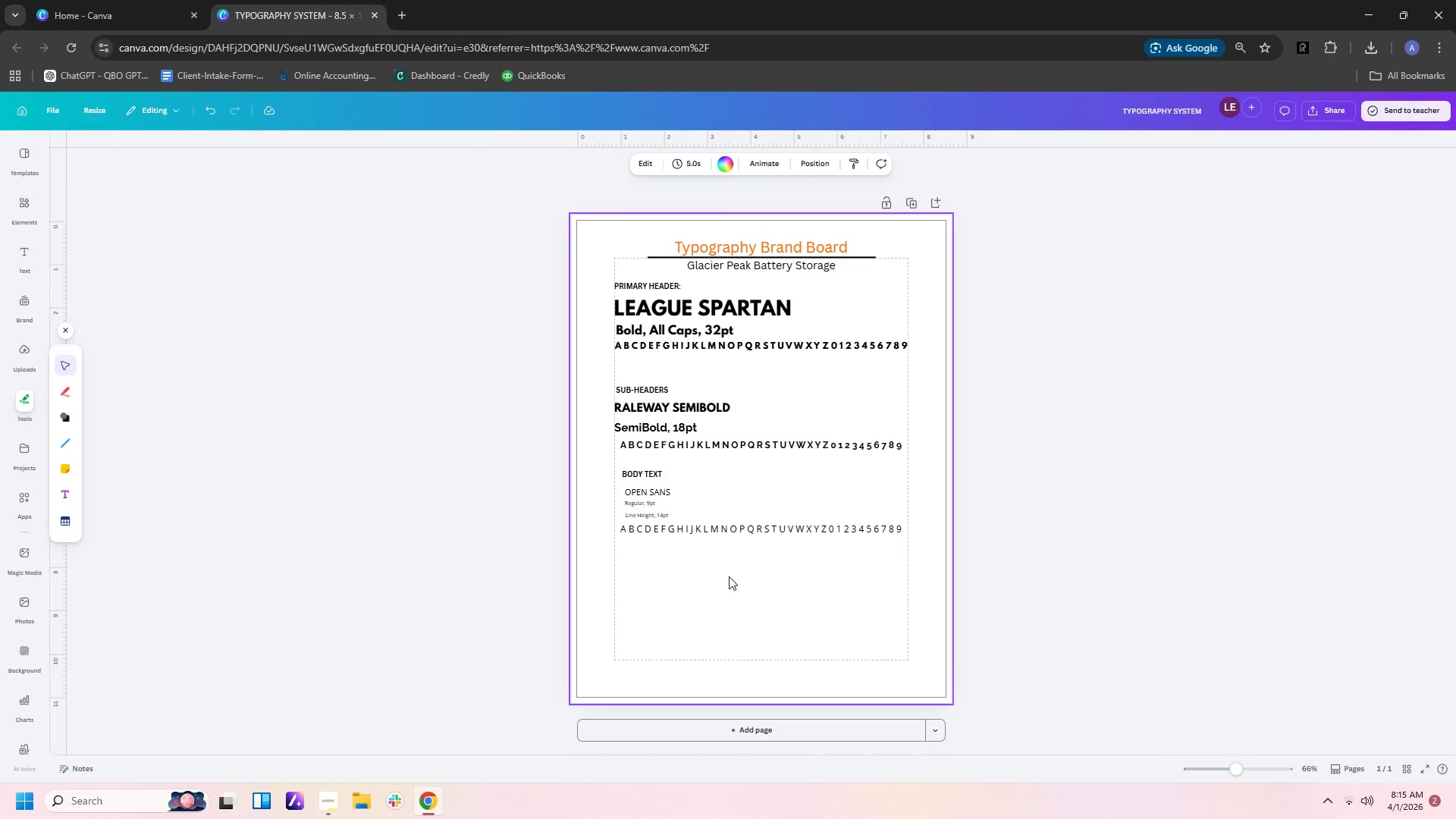 
scroll: coordinate [729, 576], scroll_direction: down, amount: 1.0
 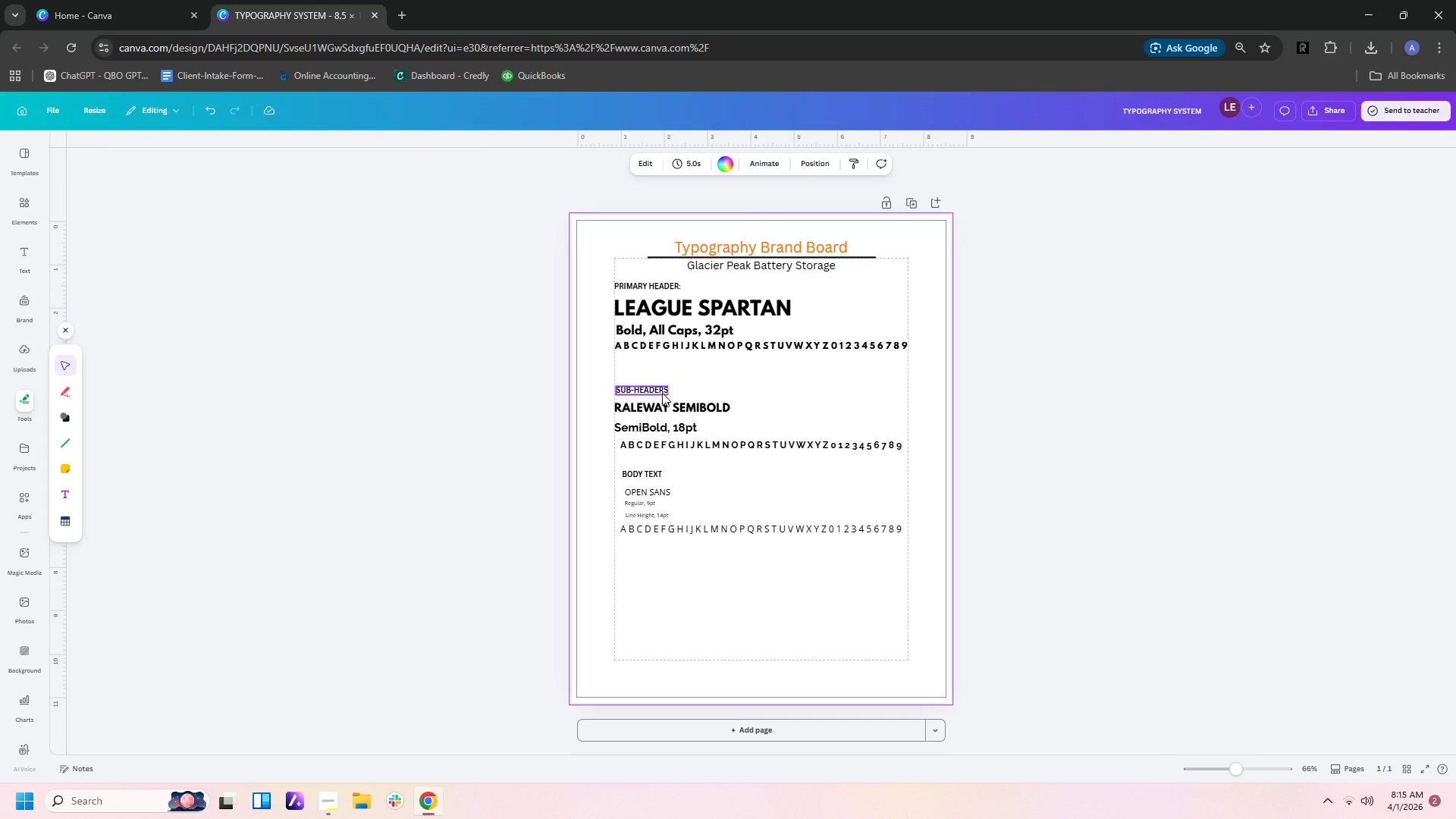 
left_click([661, 392])
 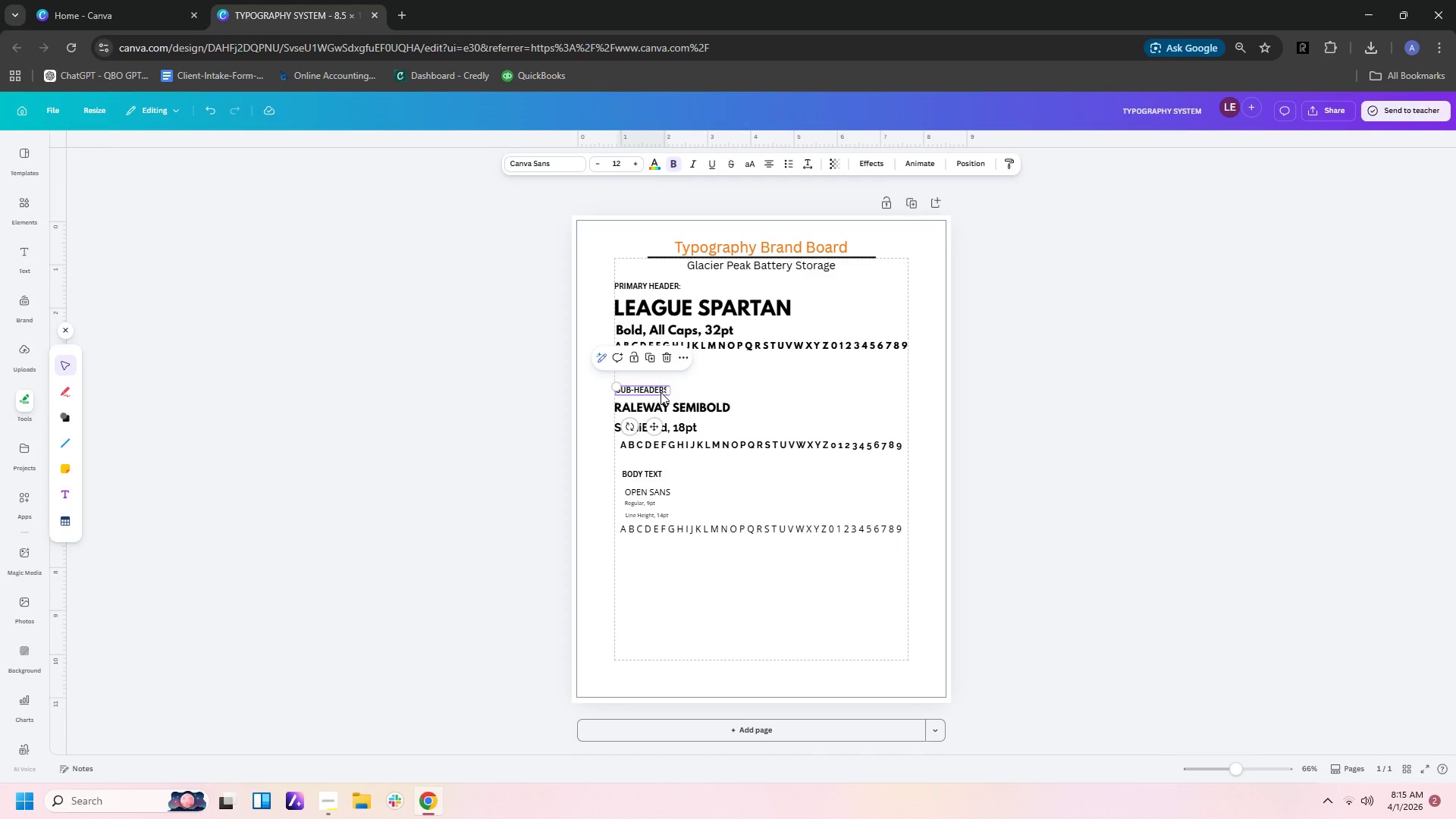 
key(Control+C)
 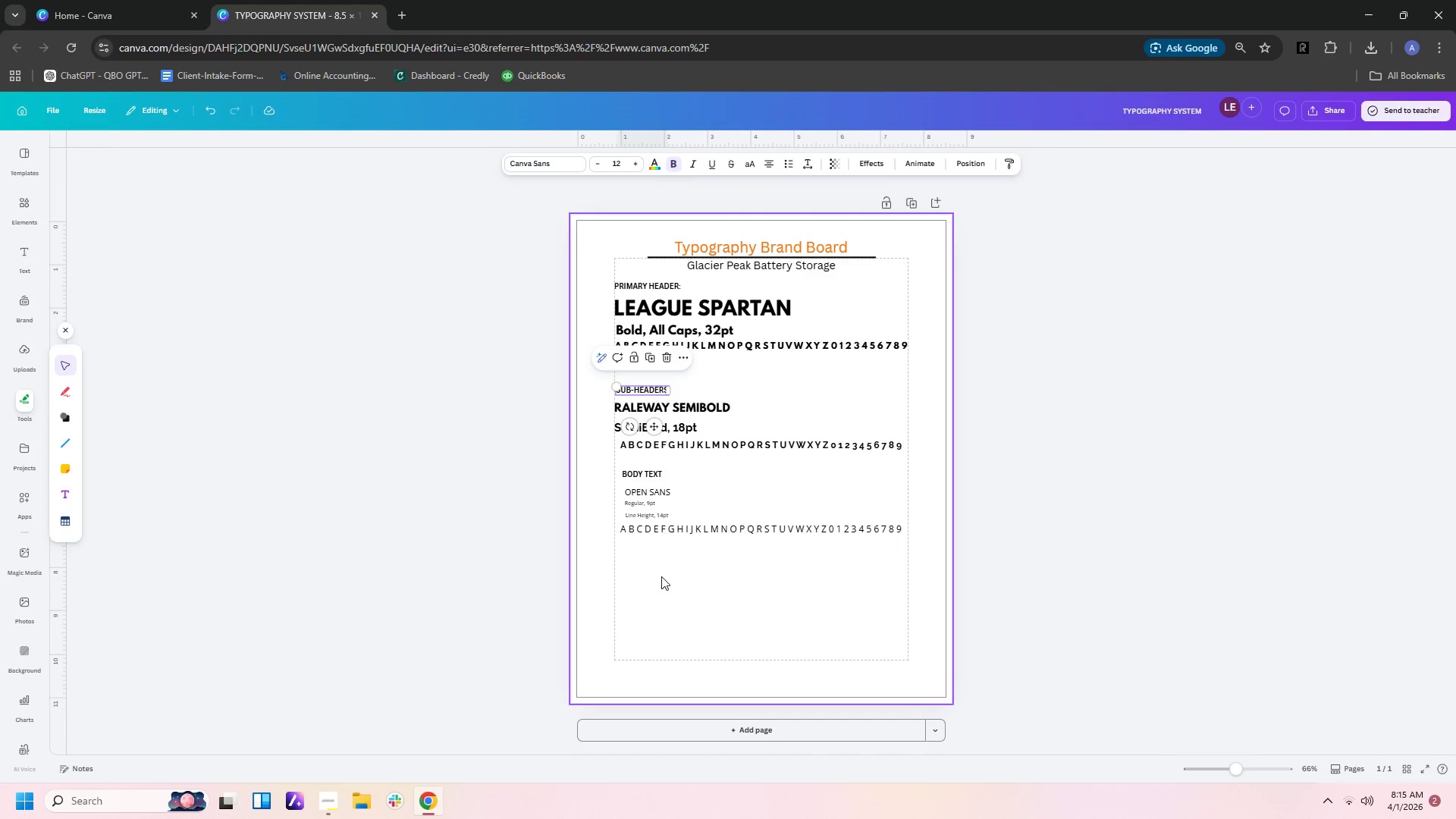 
left_click([661, 576])
 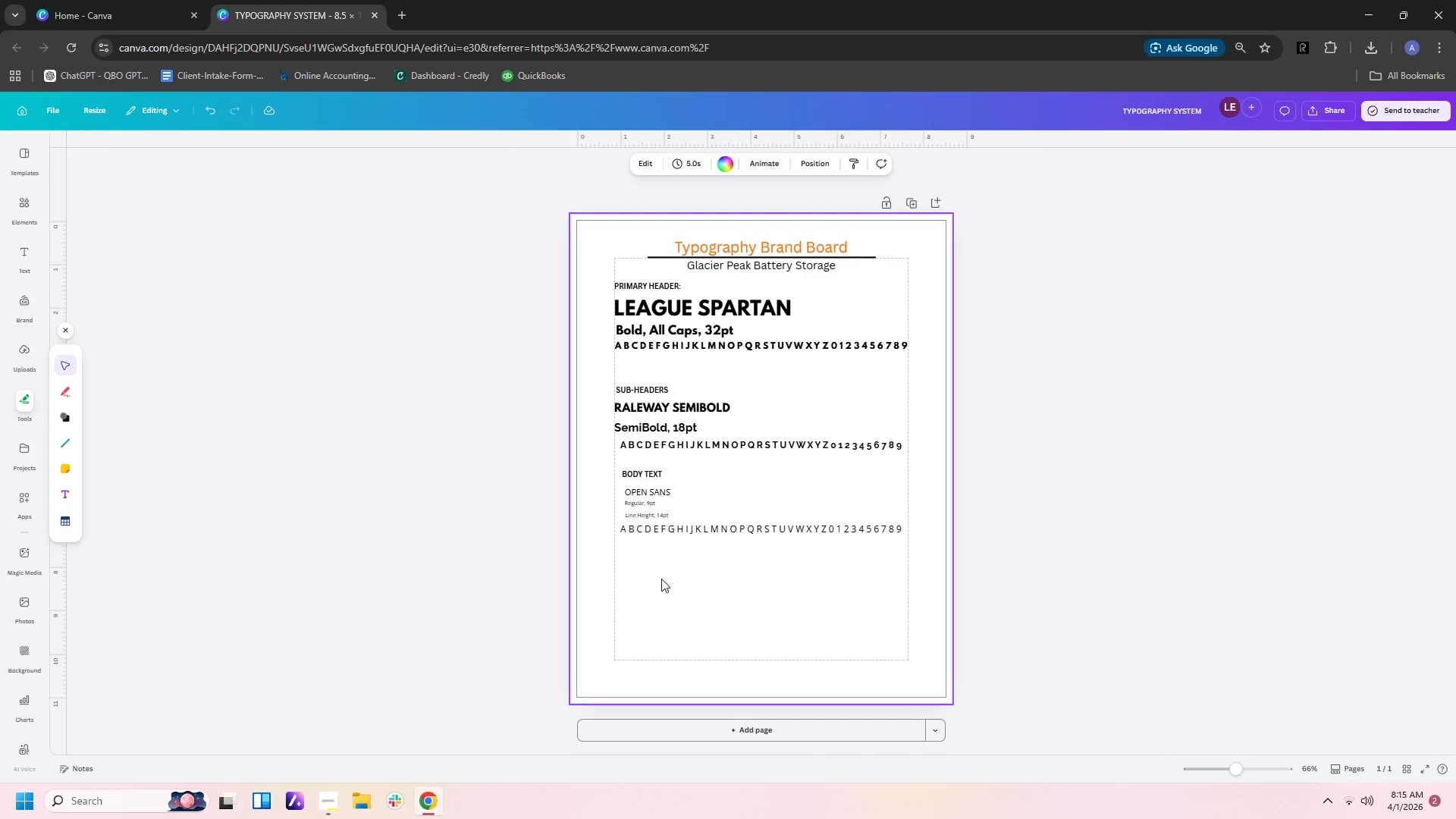 
key(Control+V)
 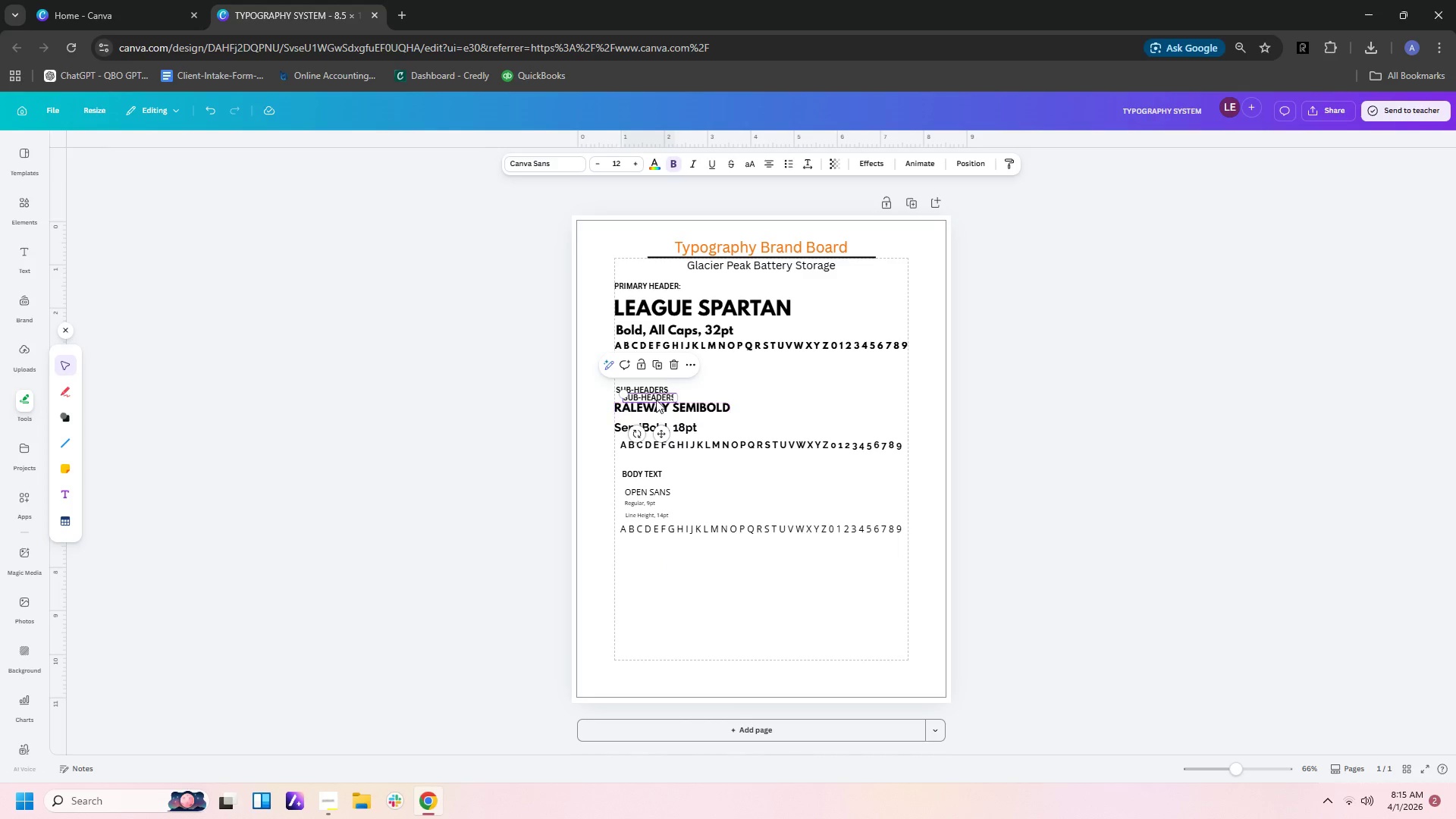 
left_click_drag(start_coordinate=[656, 397], to_coordinate=[653, 554])
 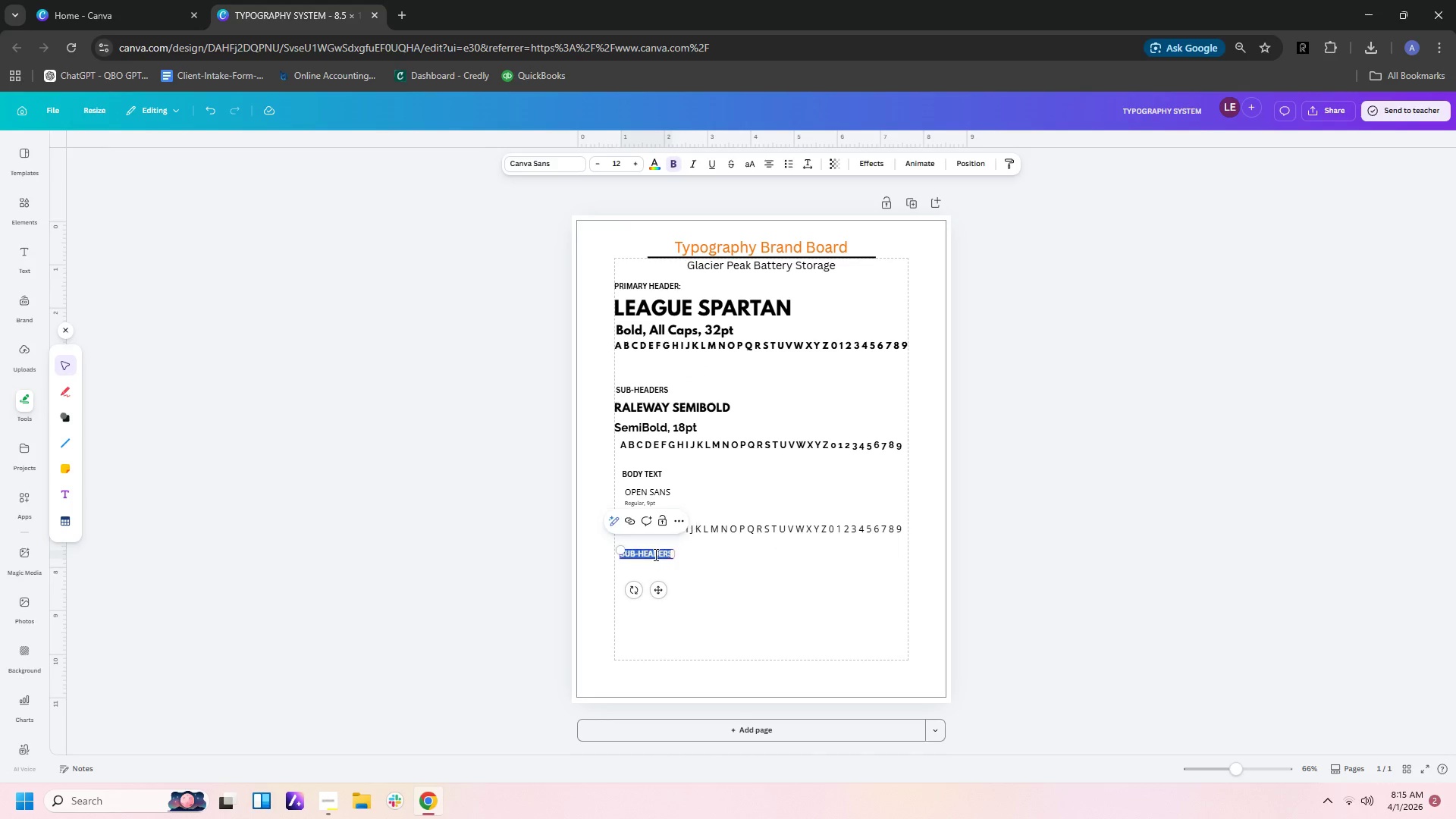 
double_click([654, 554])
 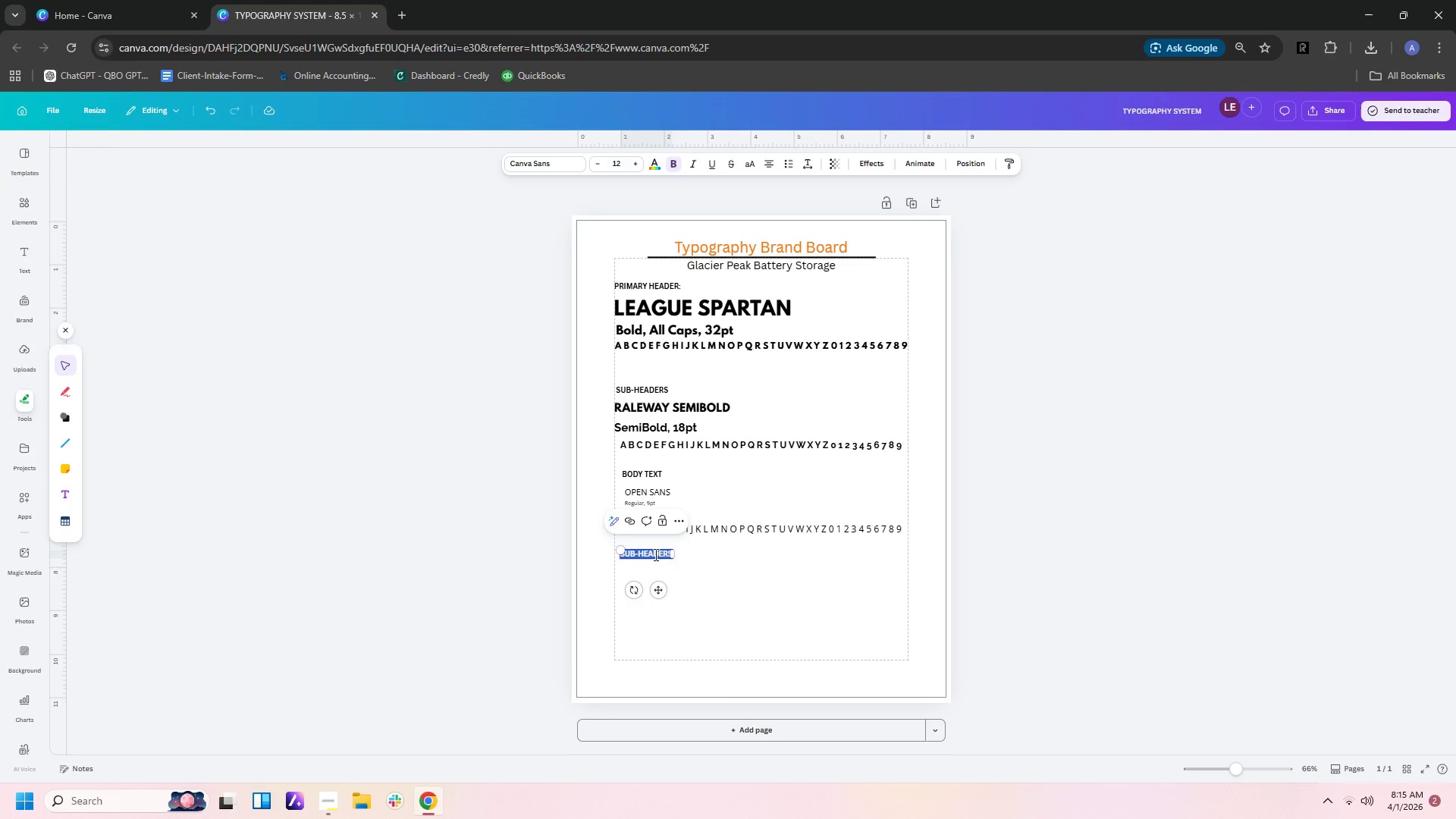 
type(colo)
key(Backspace)
key(Backspace)
key(Backspace)
key(Backspace)
key(Backspace)
type(COLOR PALETTE)
 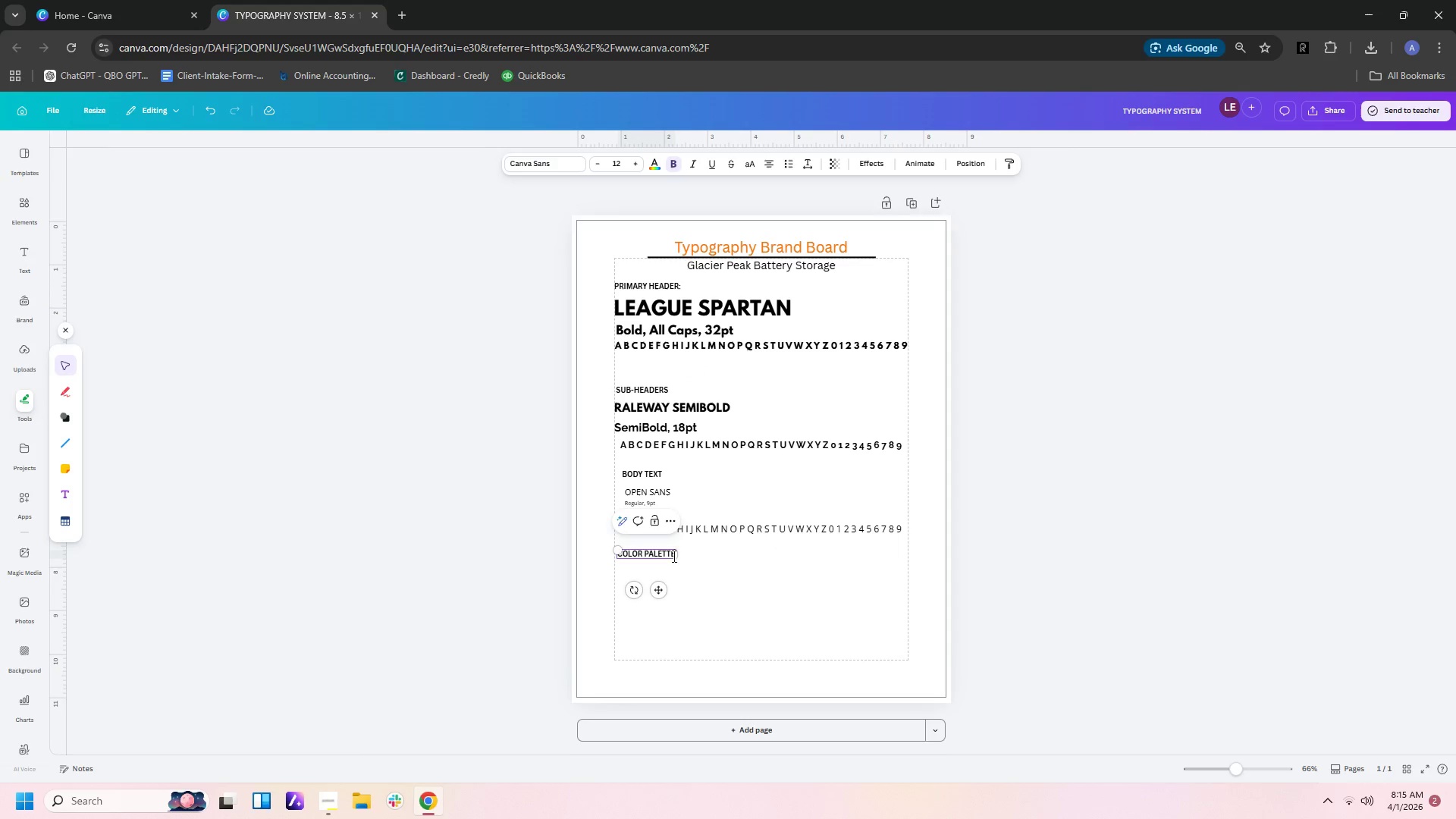 
left_click([718, 601])
 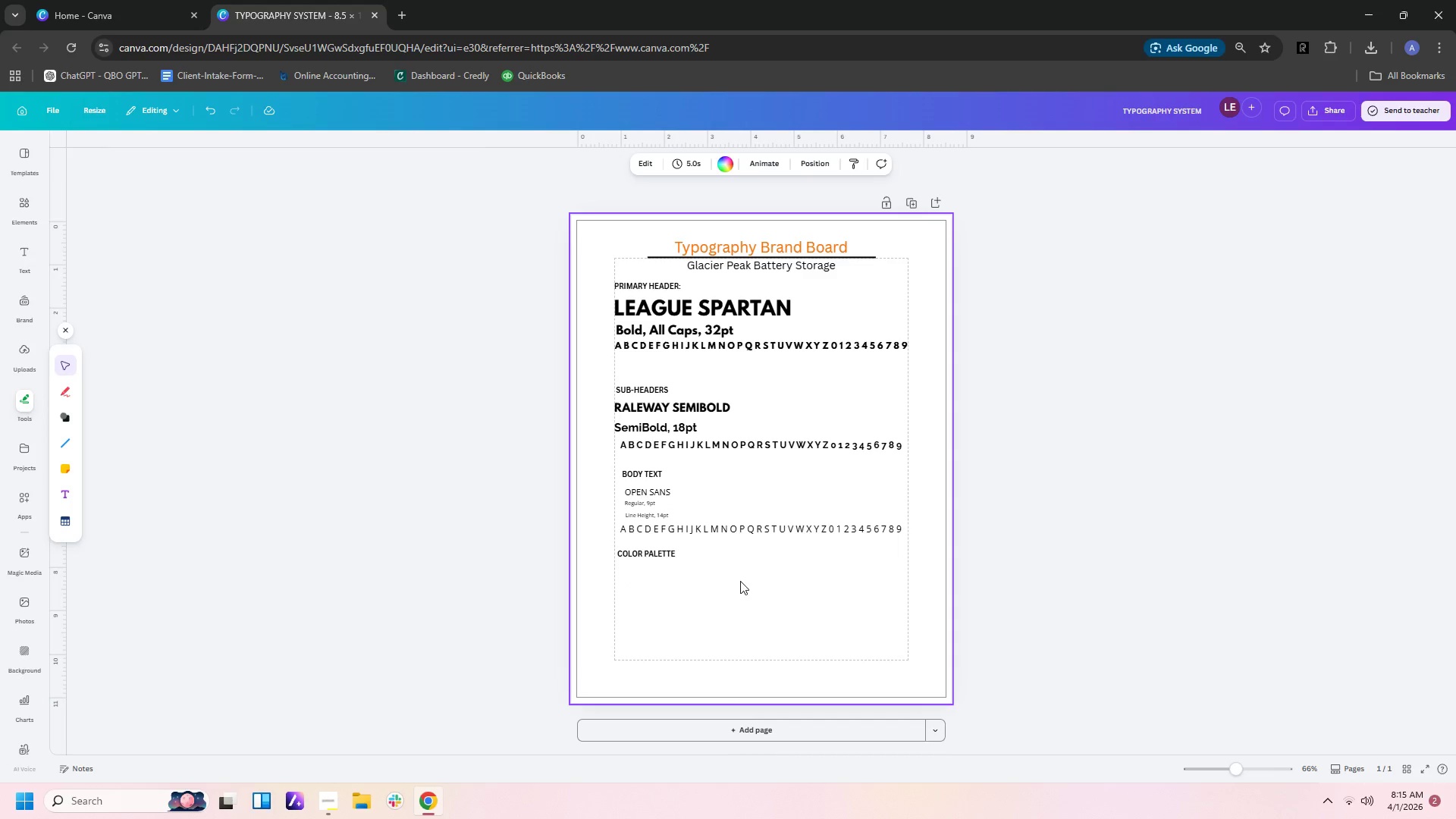 
left_click([740, 580])
 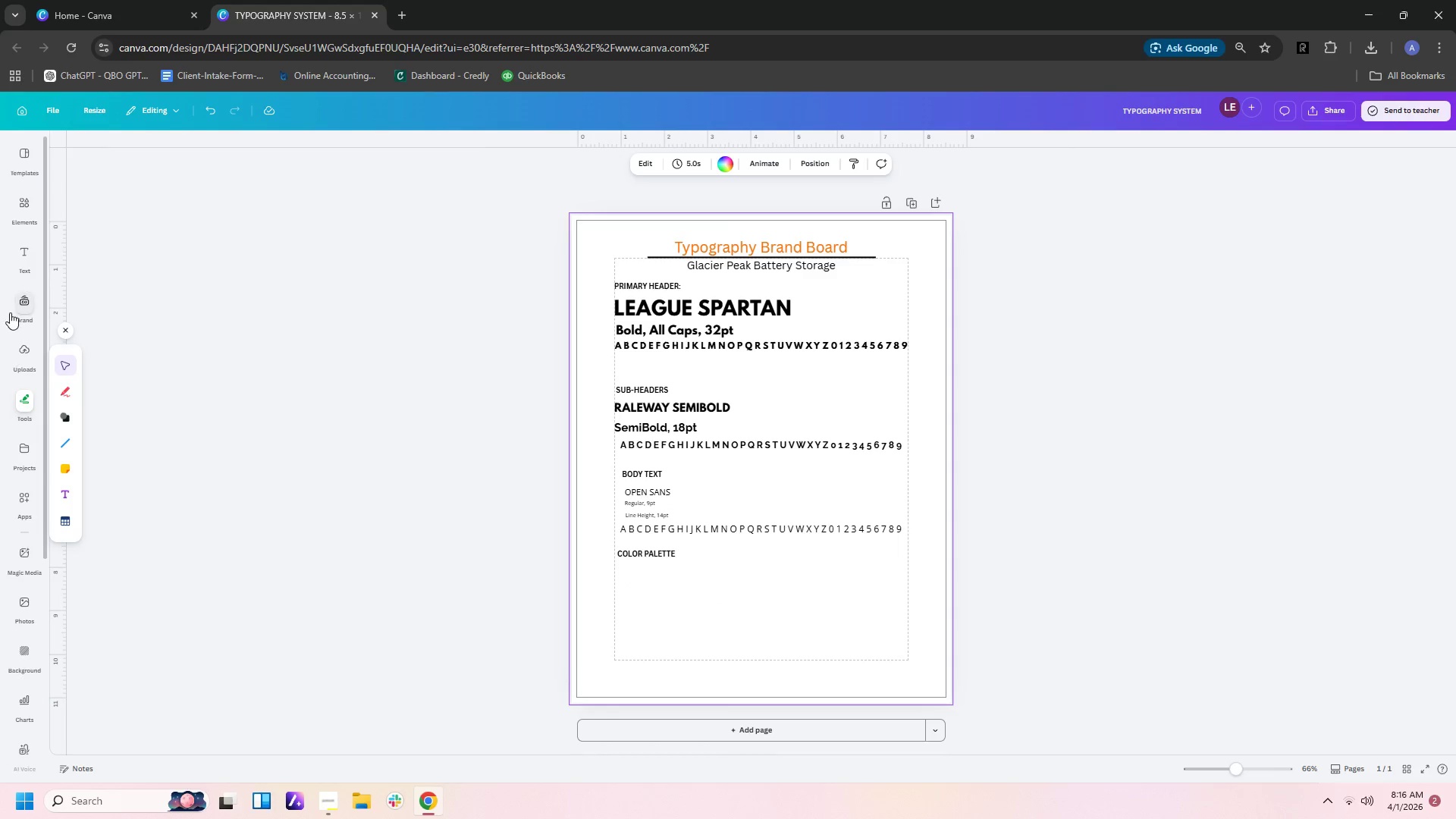 
wait(7.39)
 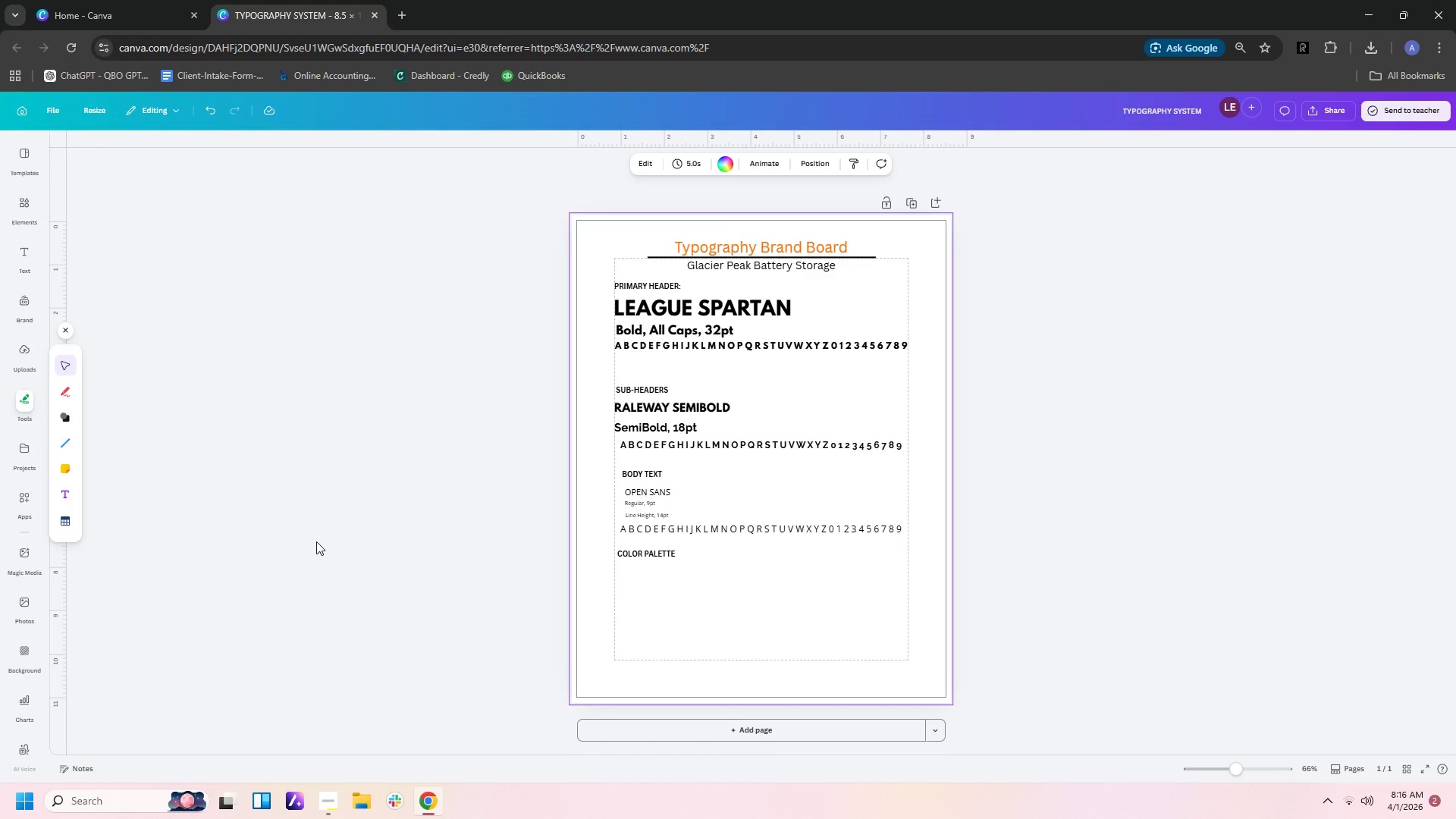 
left_click([61, 413])
 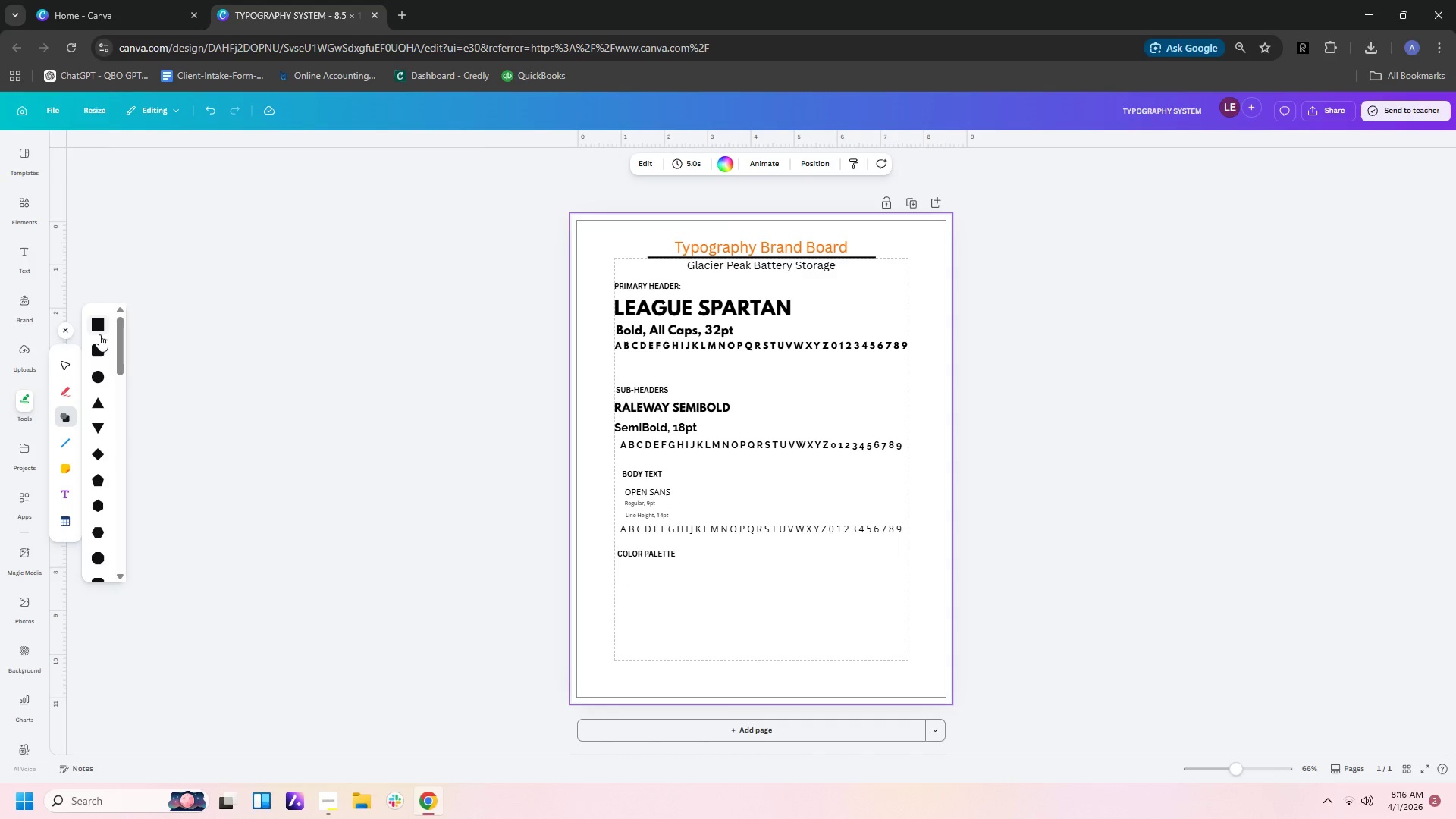 
left_click([99, 327])
 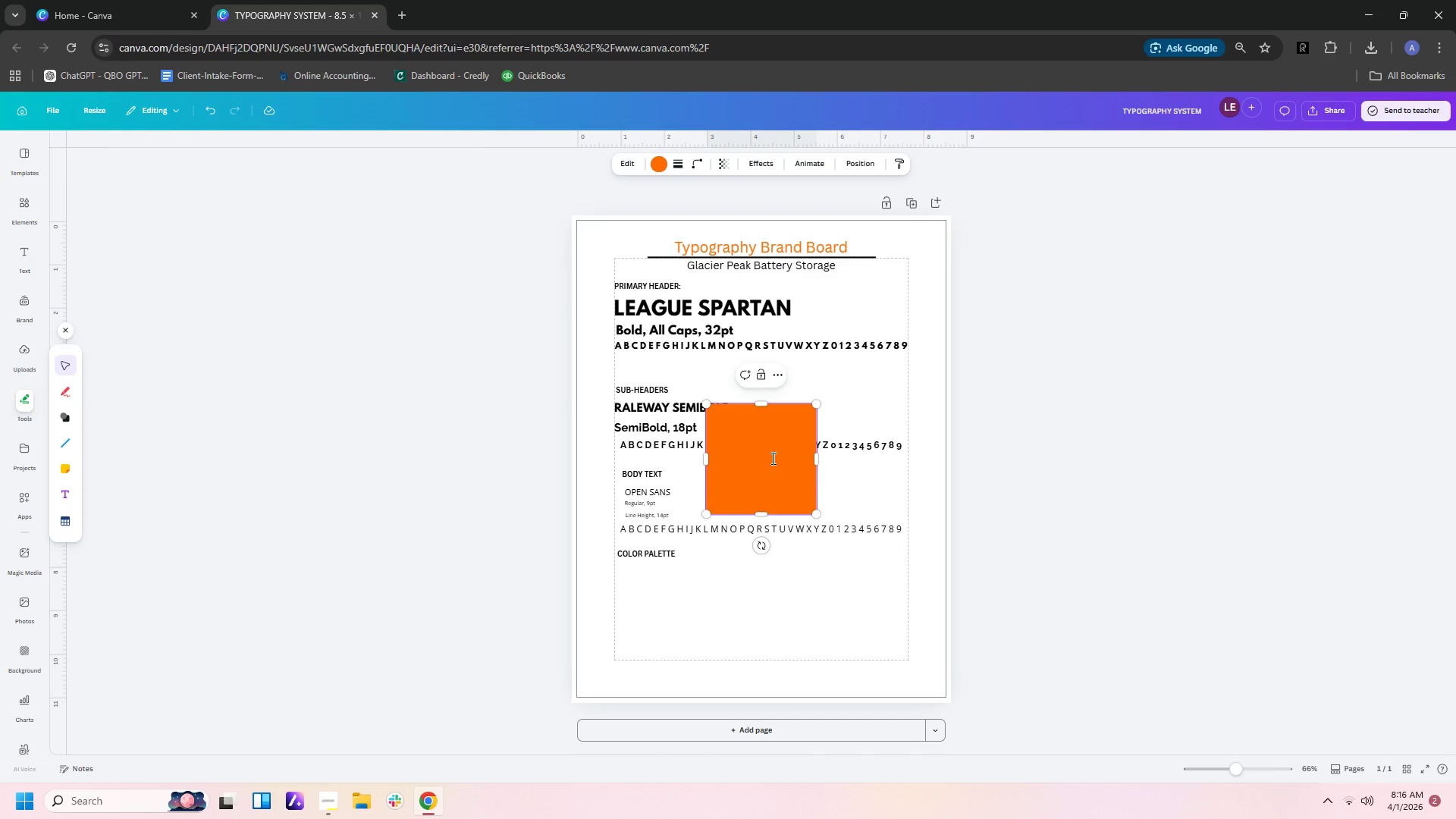 
left_click([890, 489])
 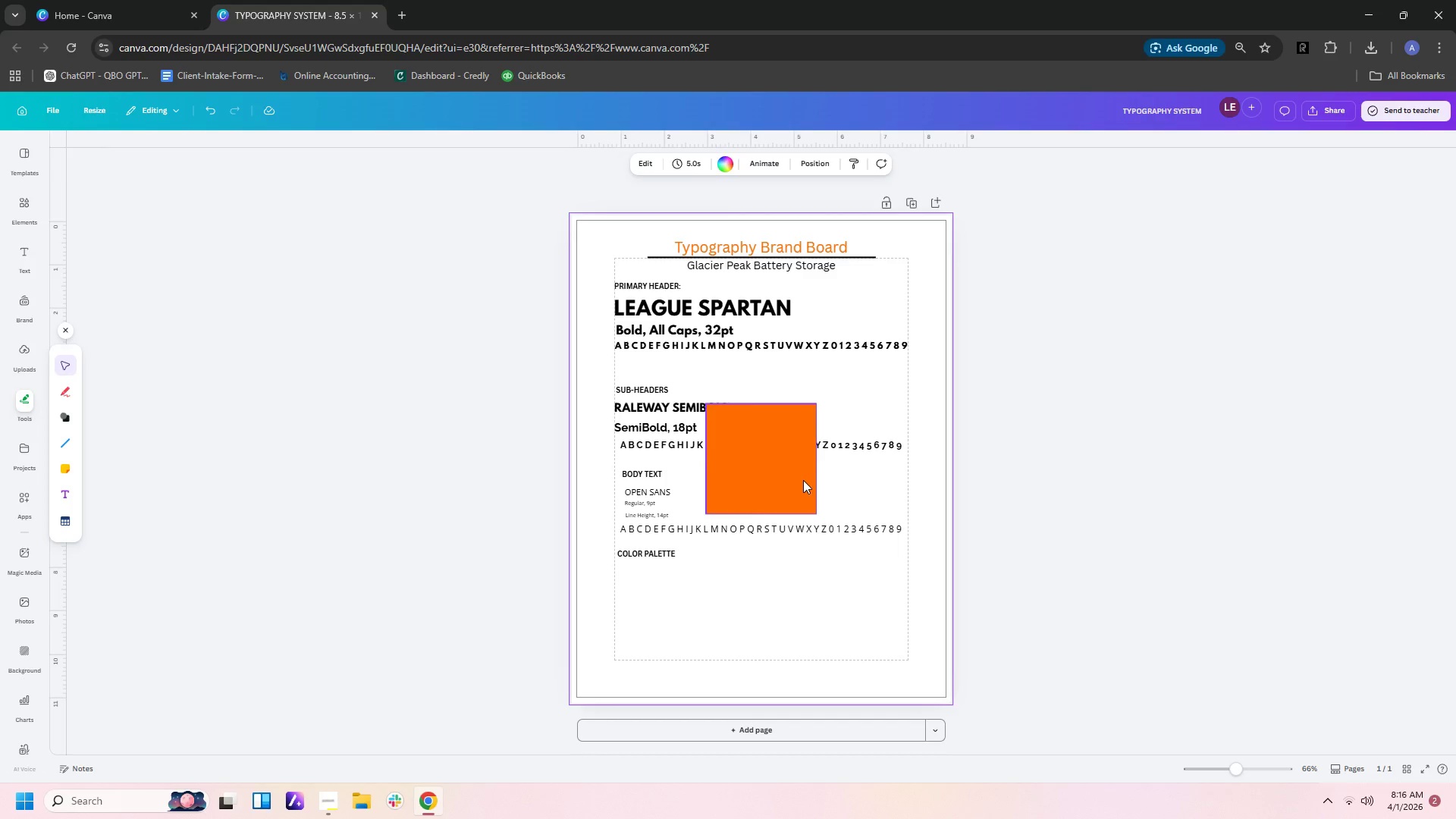 
left_click_drag(start_coordinate=[798, 480], to_coordinate=[832, 622])
 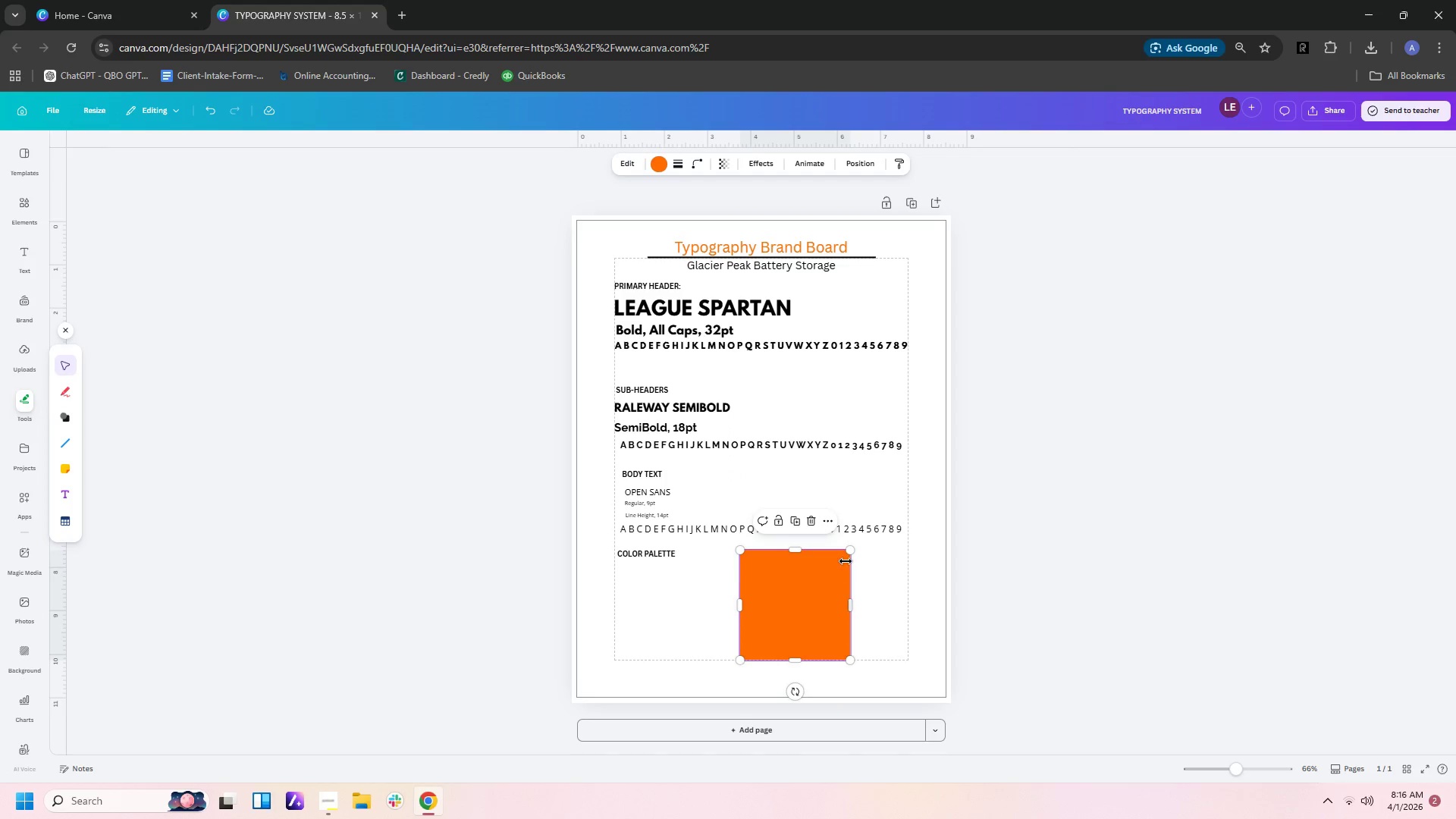 
left_click_drag(start_coordinate=[849, 554], to_coordinate=[830, 576])
 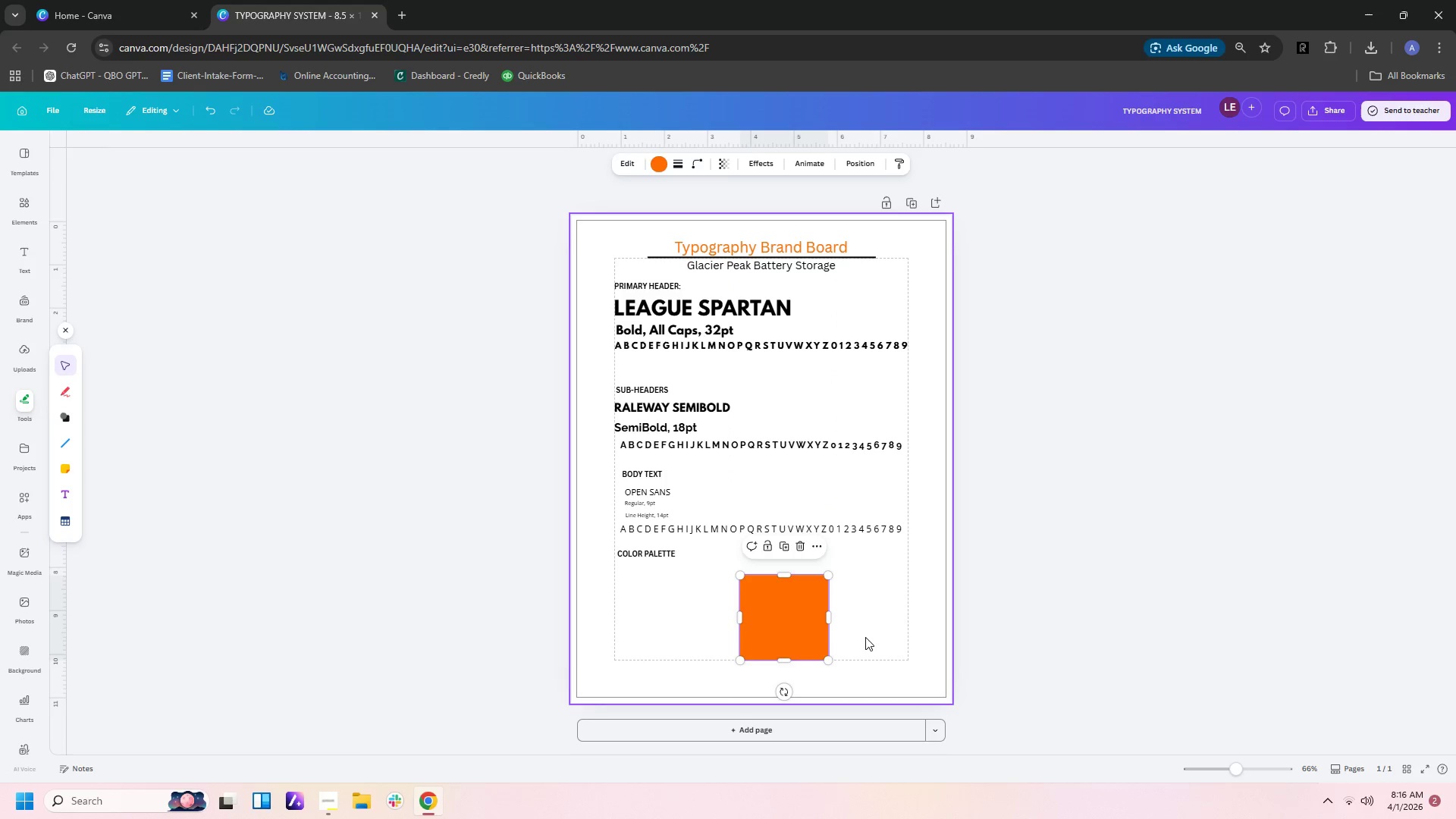 
left_click([865, 637])
 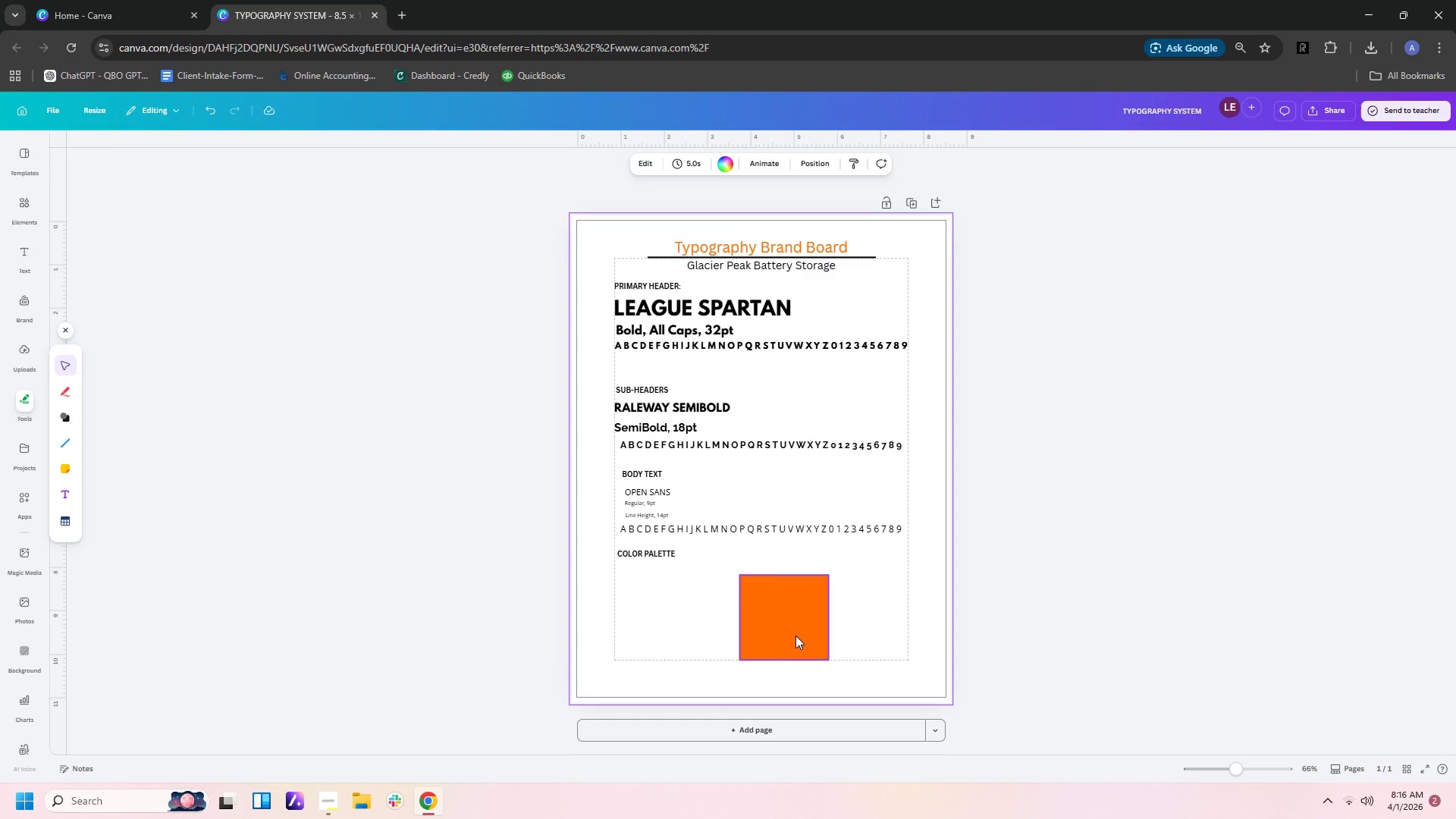 
left_click([795, 635])
 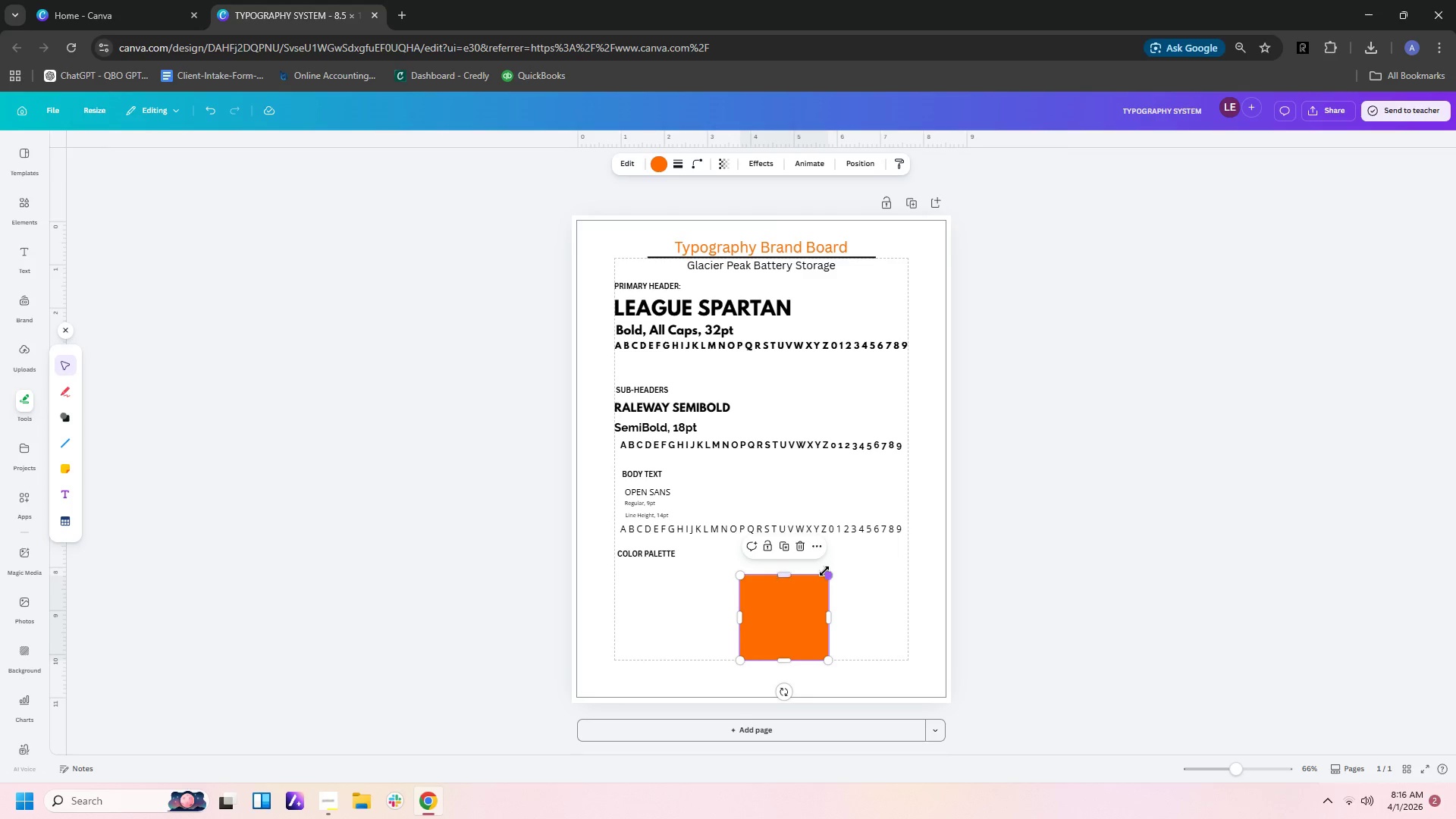 
left_click_drag(start_coordinate=[826, 572], to_coordinate=[805, 592])
 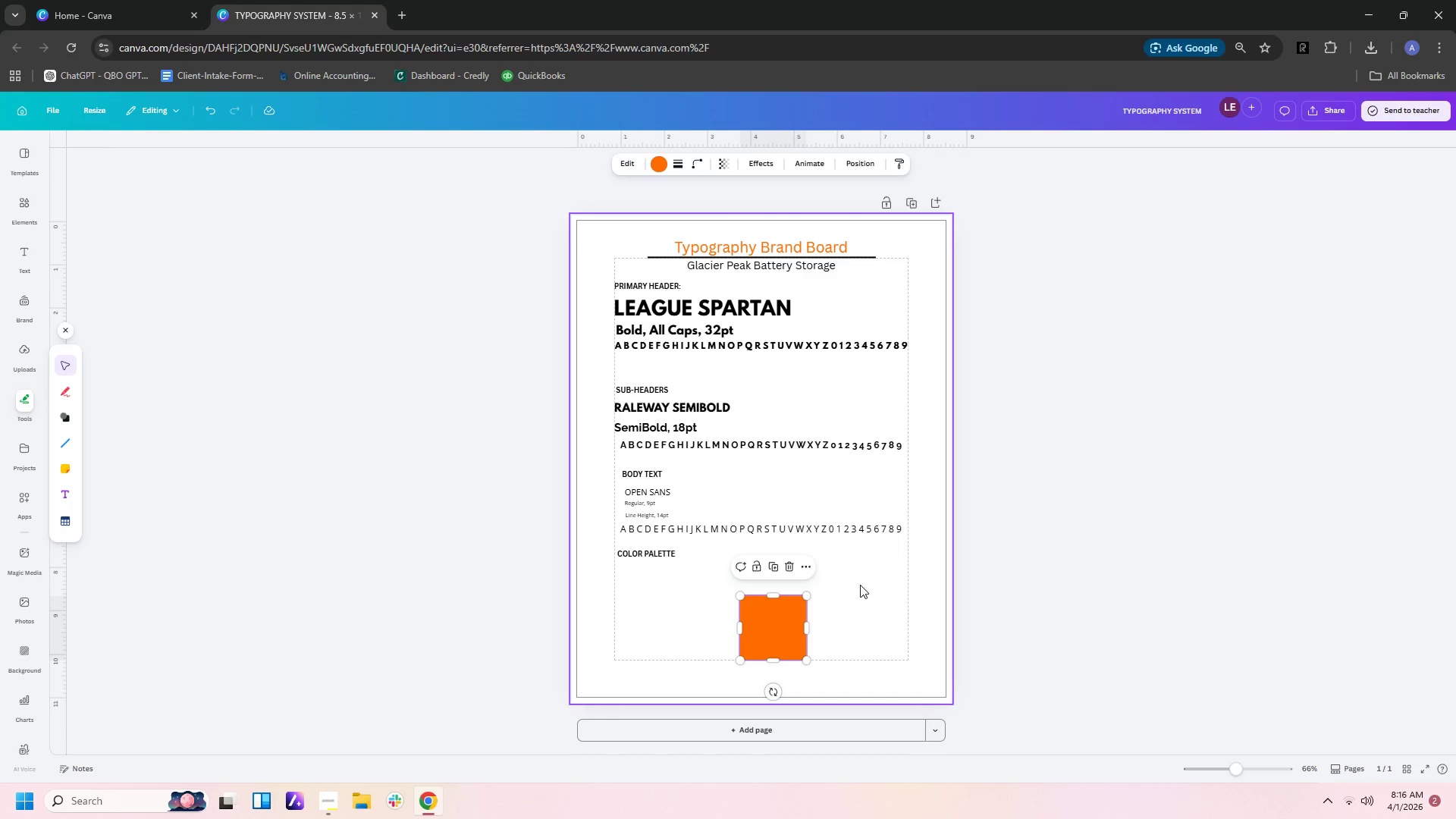 
left_click([860, 585])
 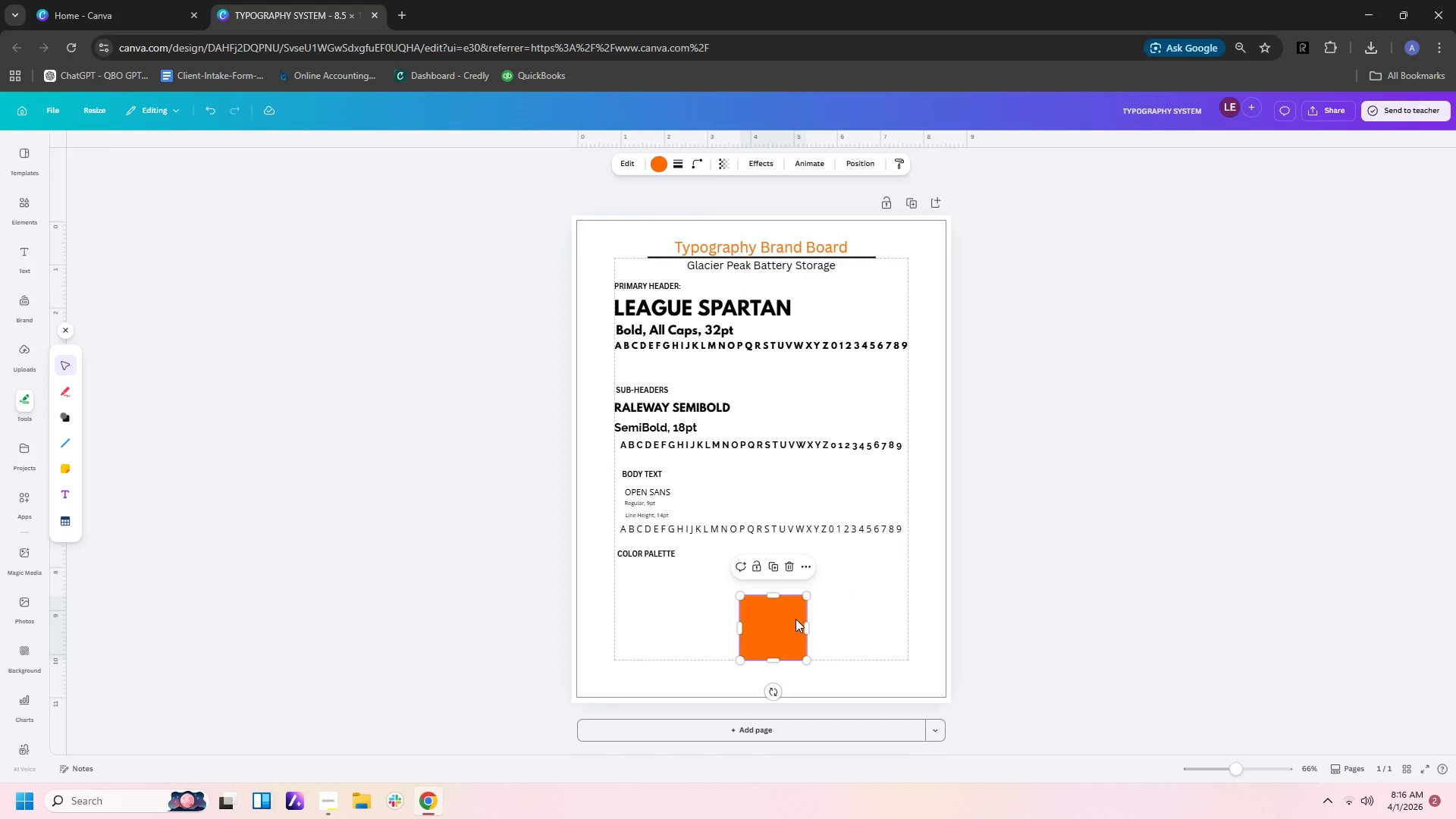 
key(Control+C)
 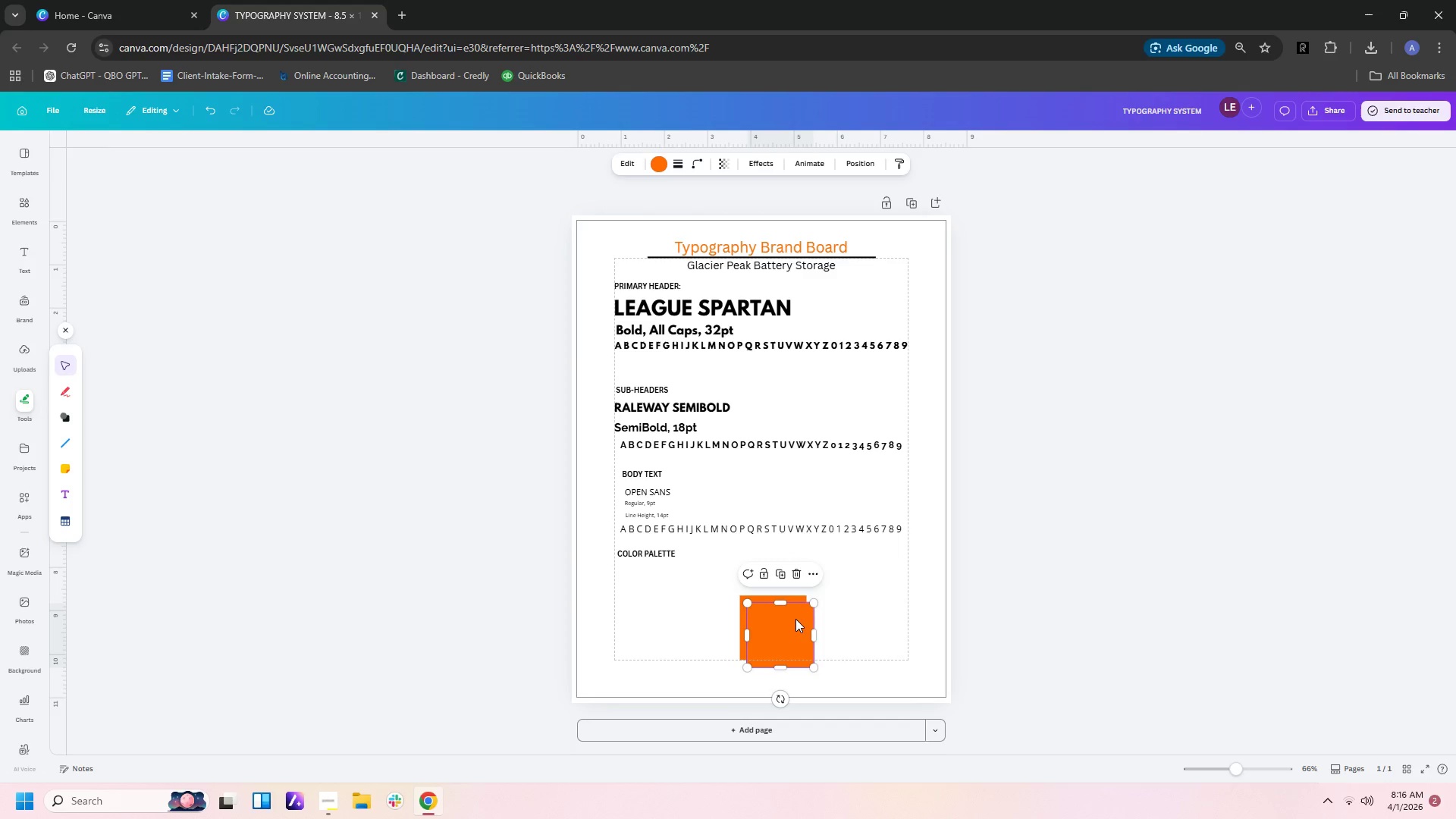 
key(Control+V)
 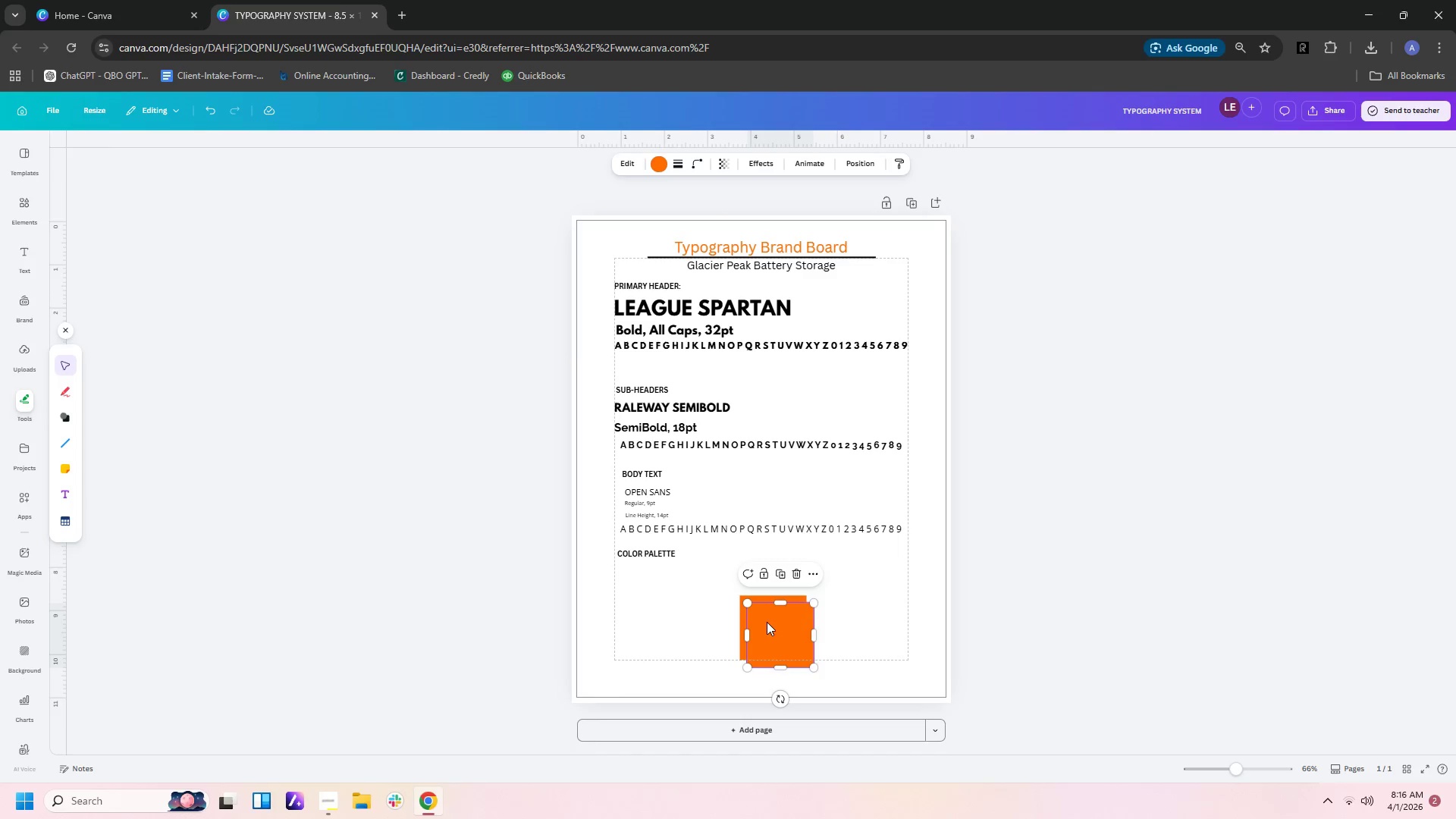 
left_click_drag(start_coordinate=[767, 622], to_coordinate=[648, 594])
 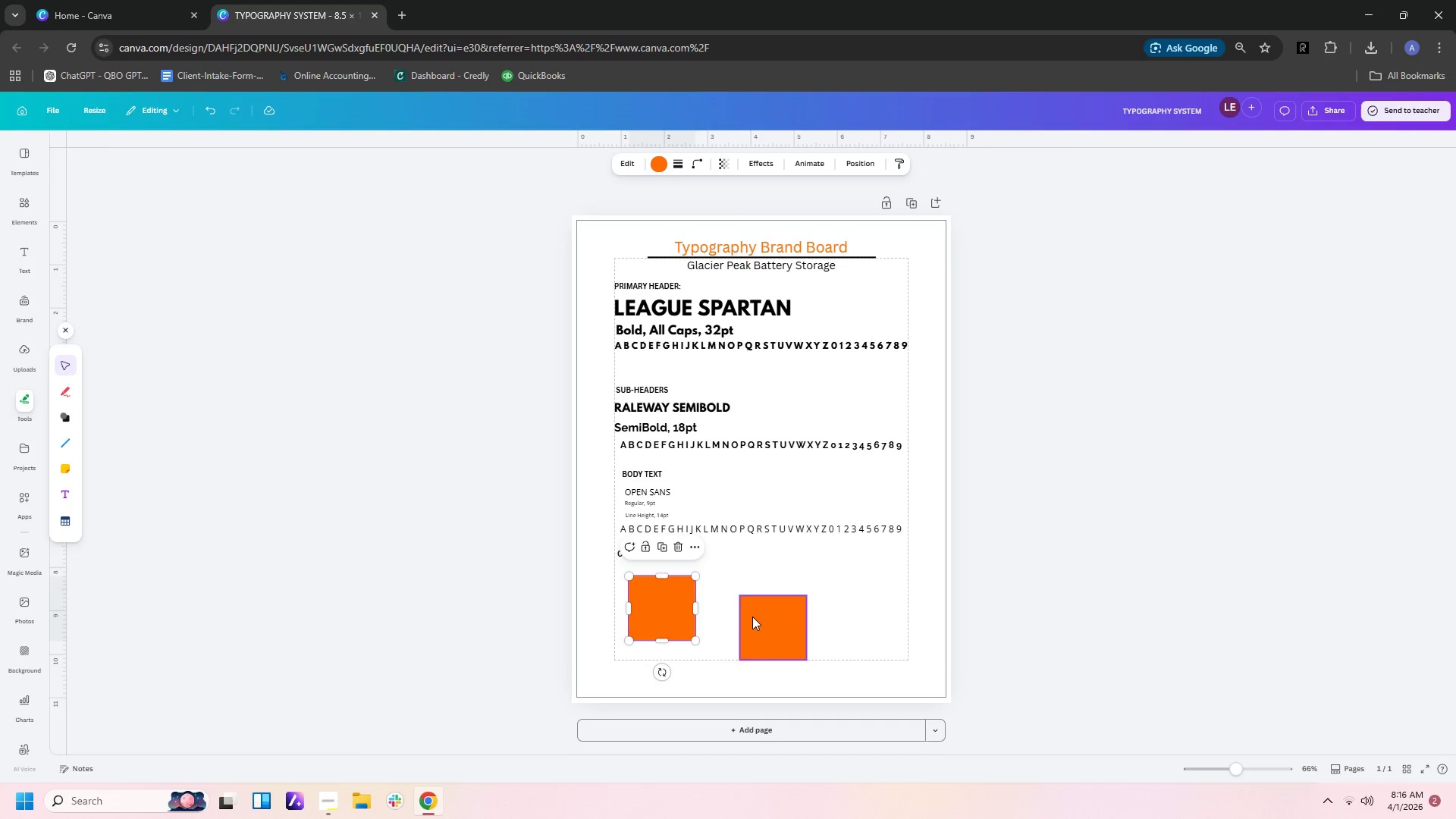 
left_click_drag(start_coordinate=[755, 618], to_coordinate=[738, 597])
 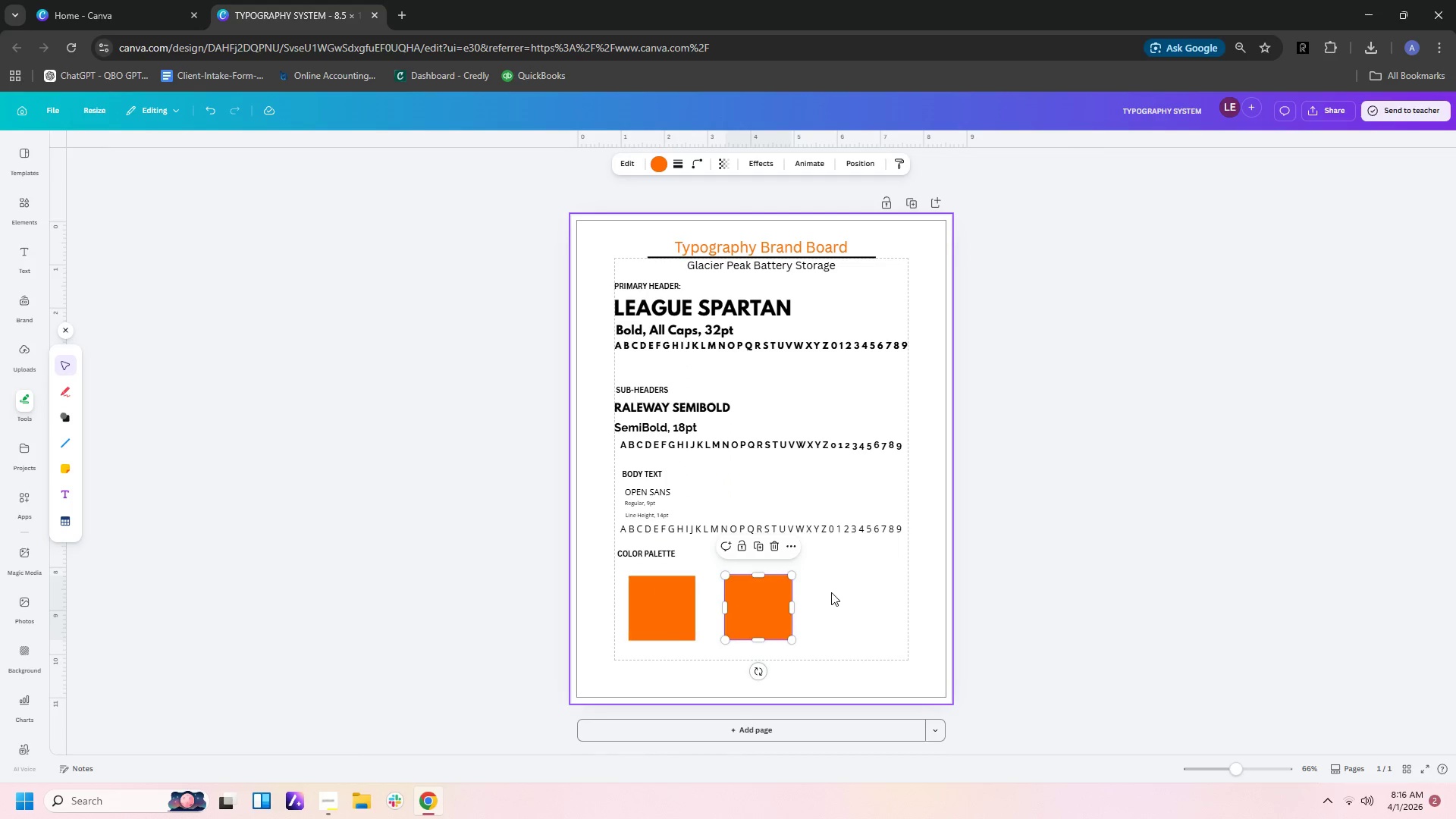 
left_click([831, 592])
 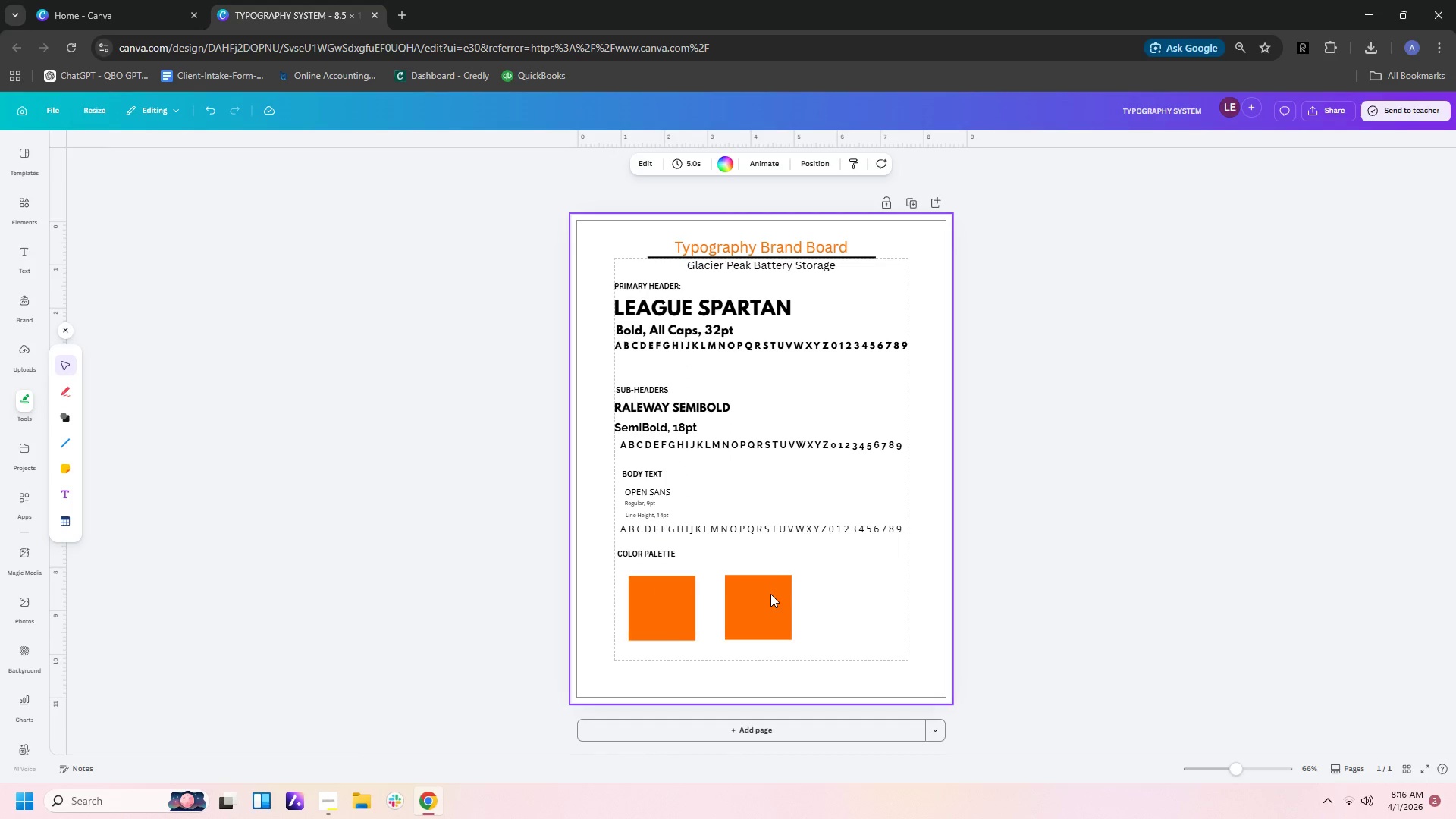 
left_click([679, 596])
 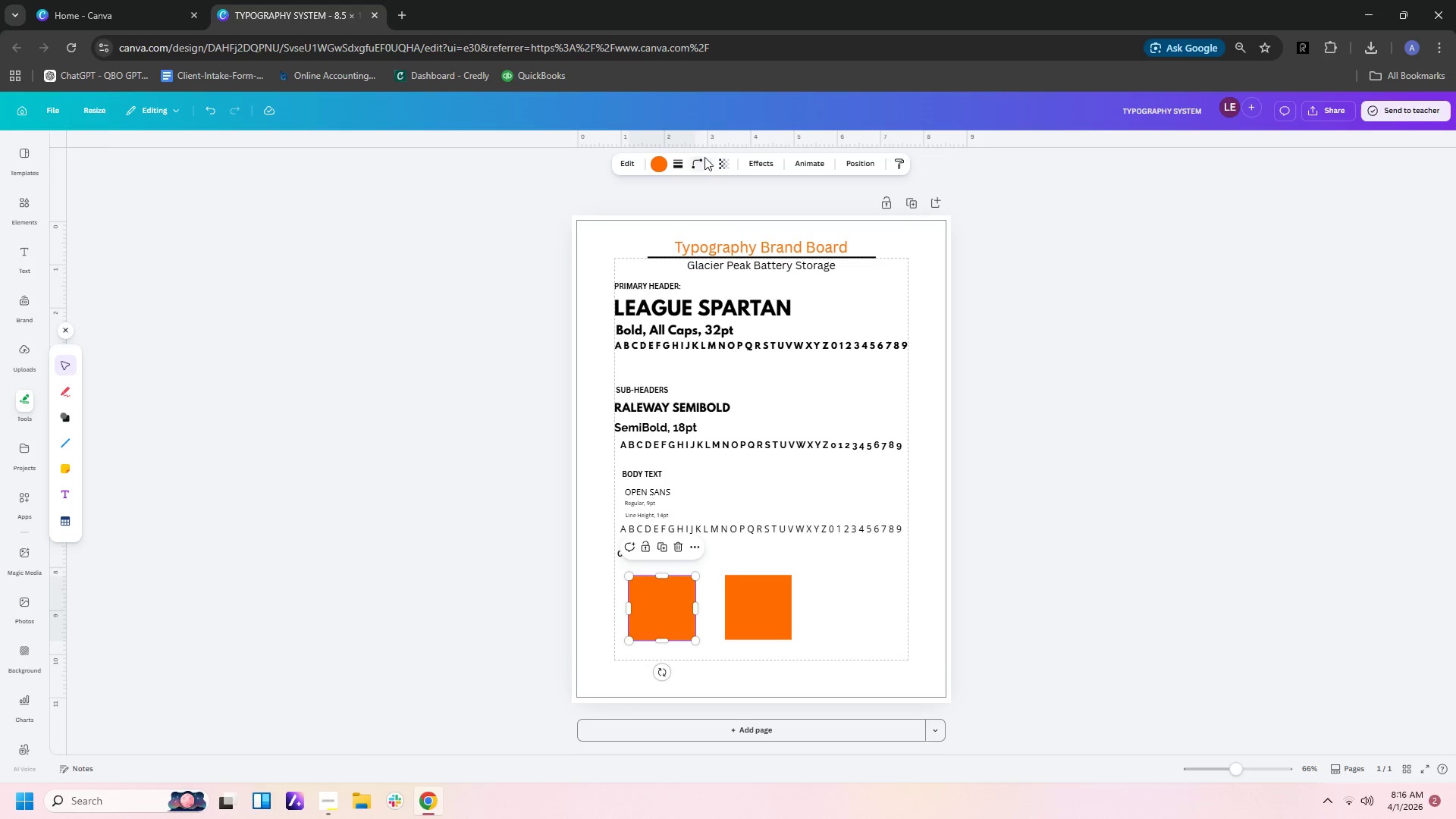 
left_click([664, 161])
 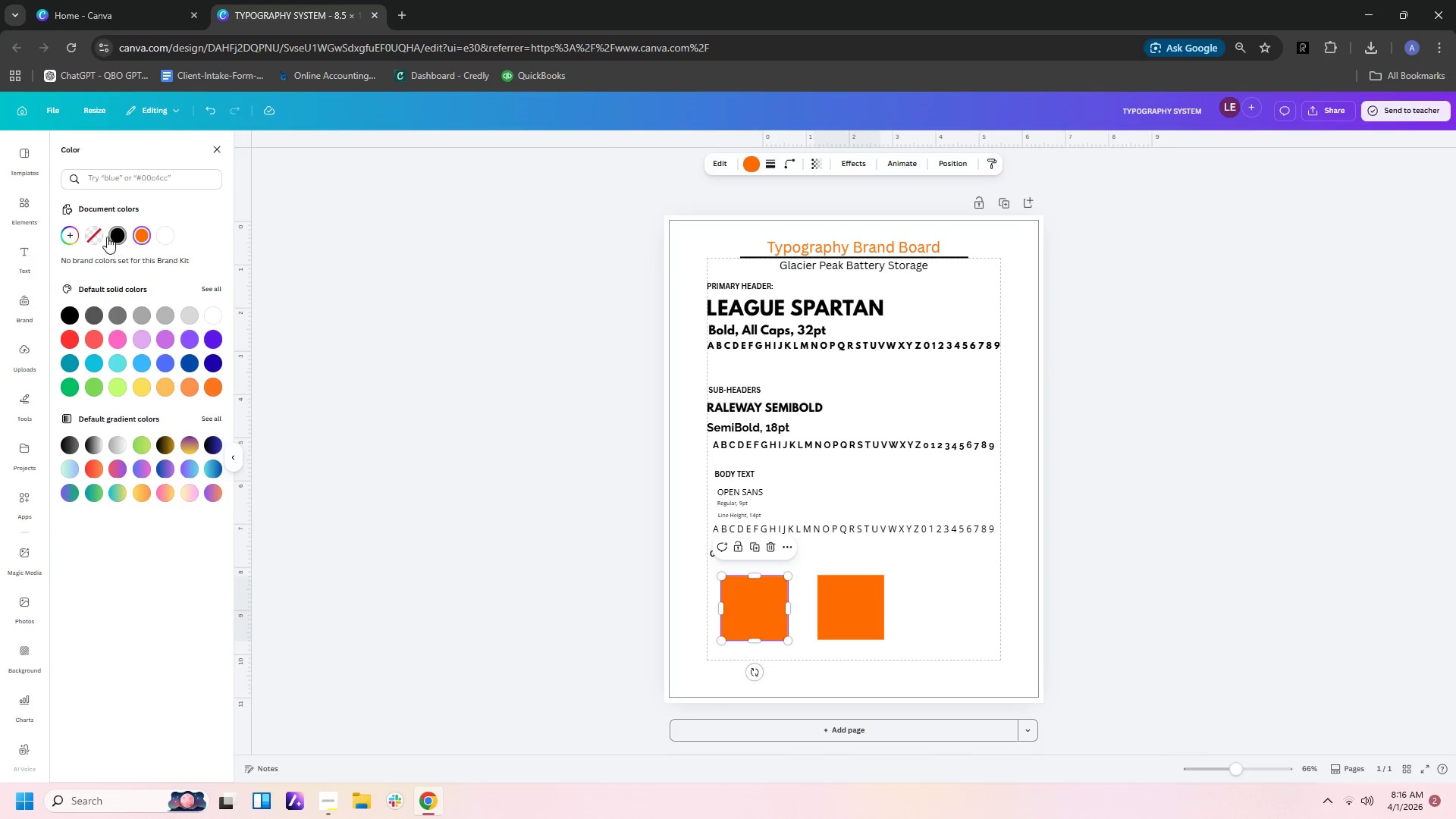 
left_click([71, 234])
 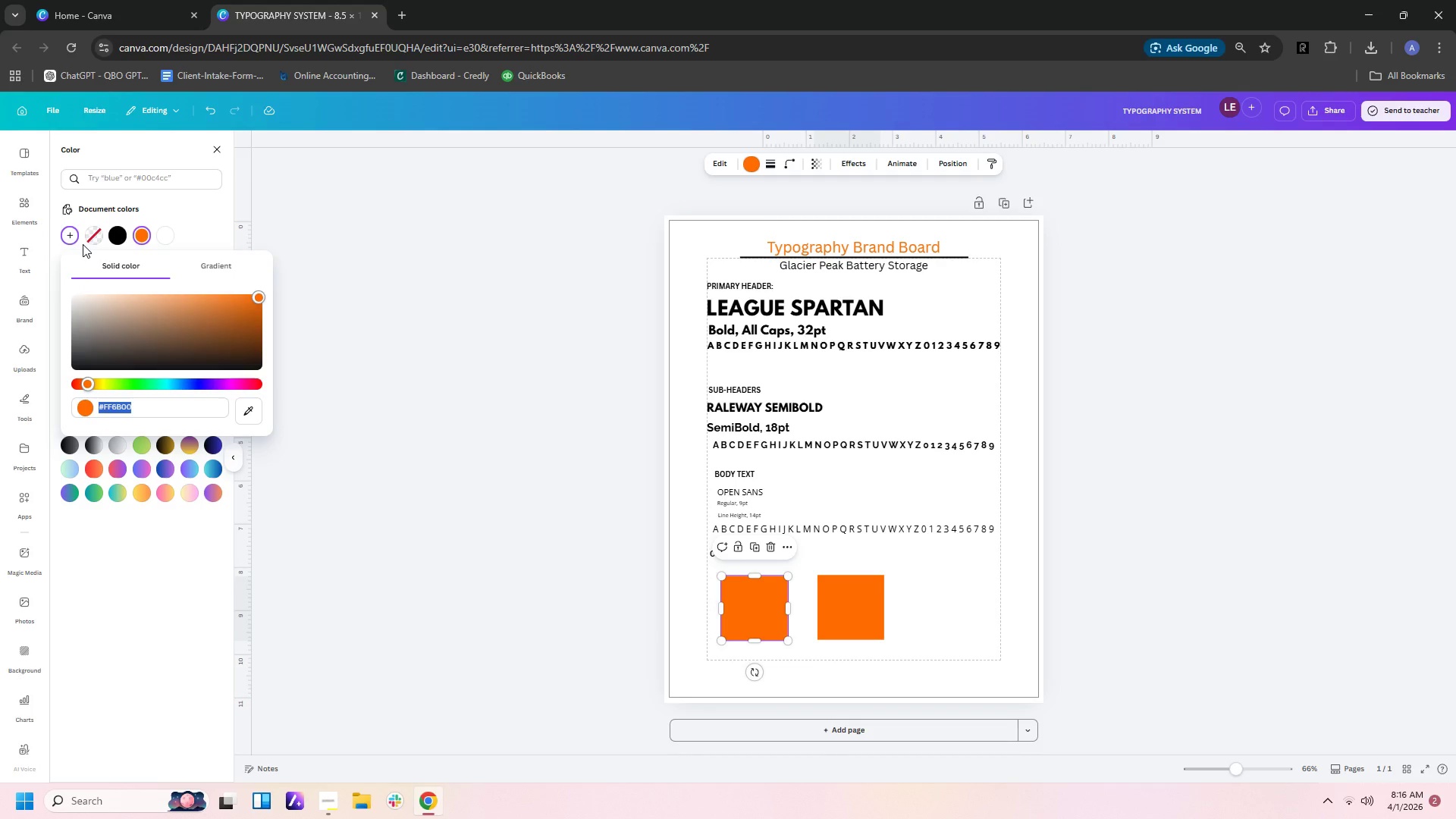 
wait(5.28)
 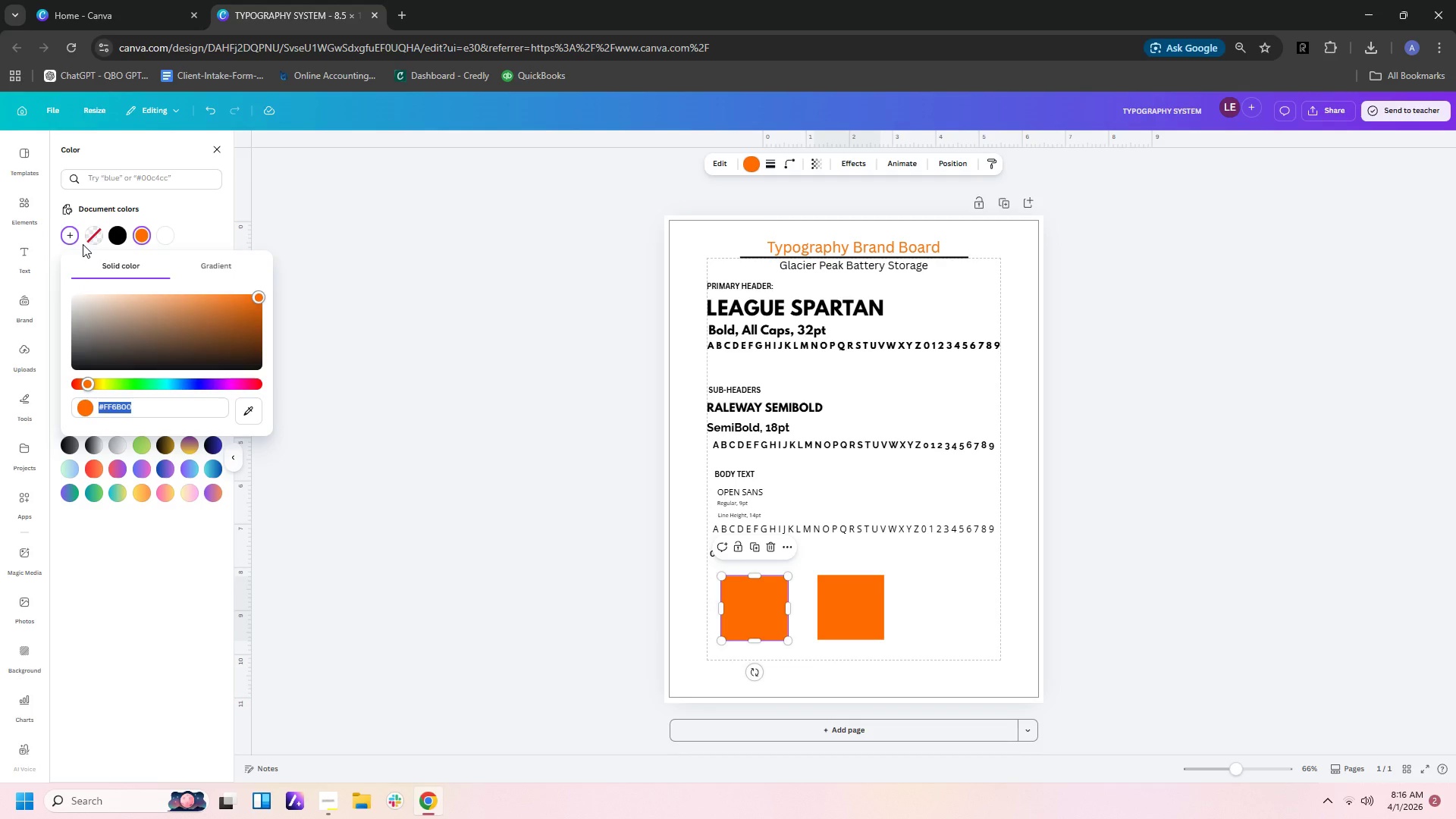 
type(2D2D2D2)
 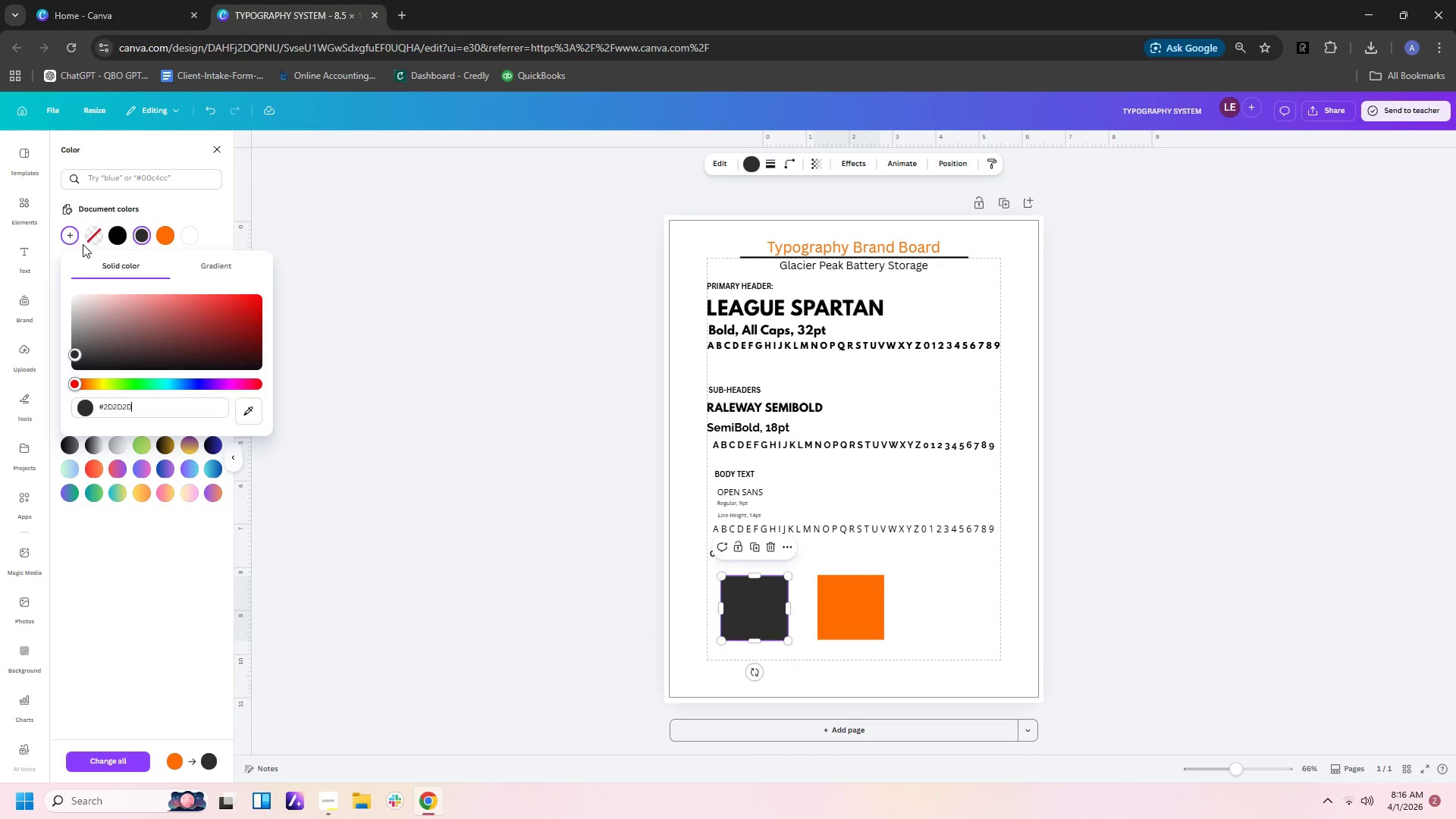 
key(Enter)
 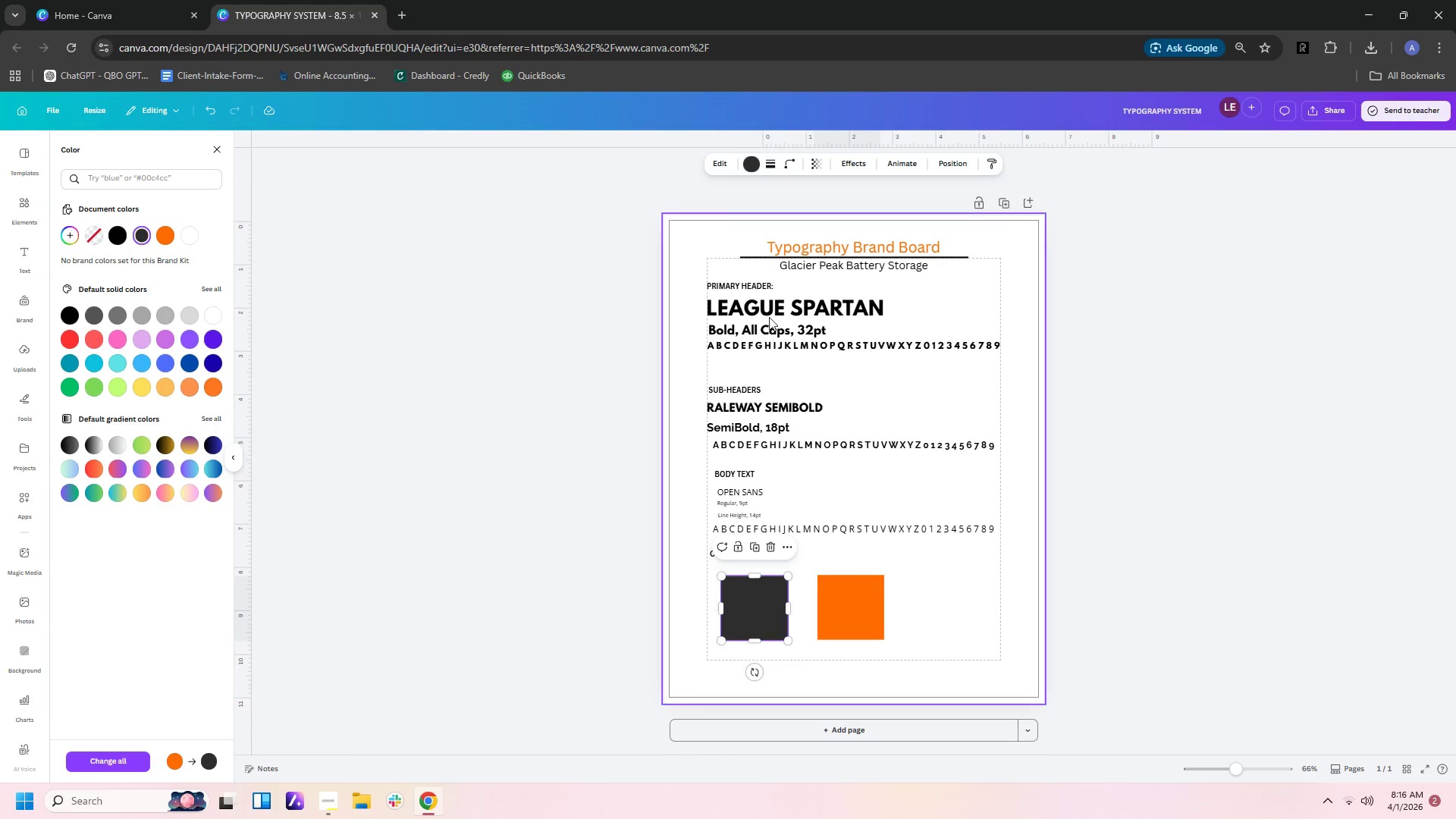 
left_click([921, 620])
 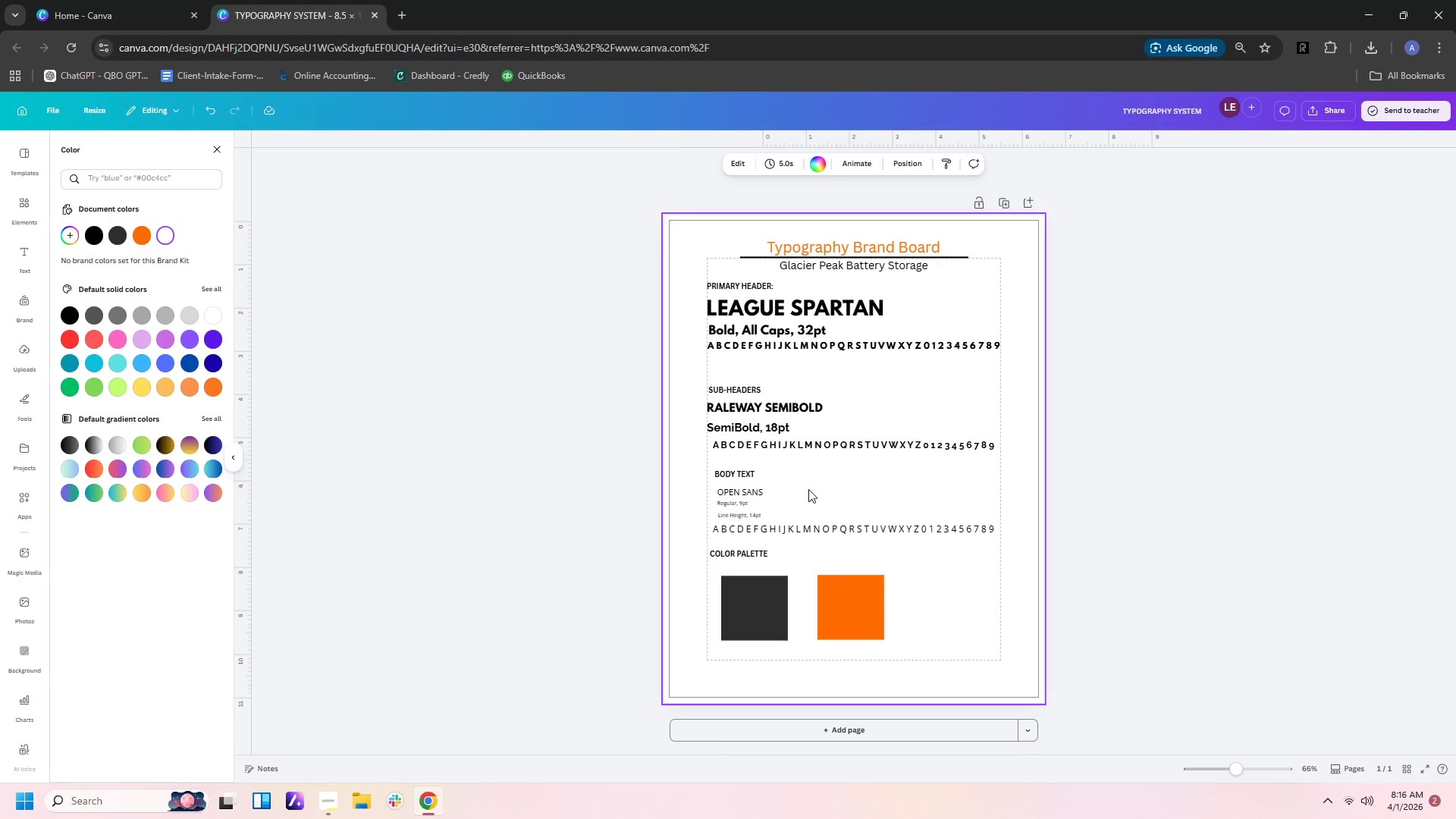 
left_click([854, 312])
 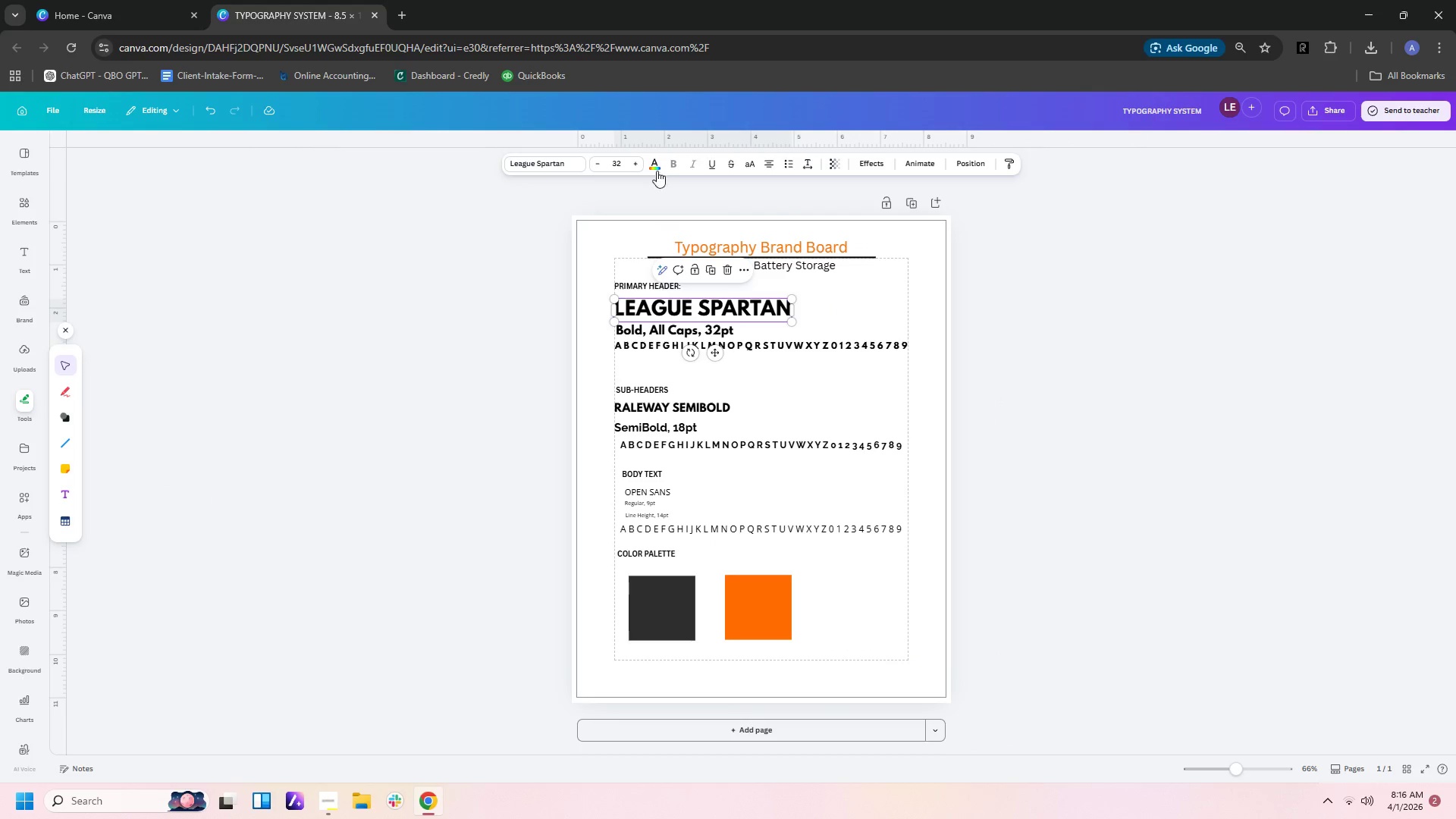 
left_click([653, 165])
 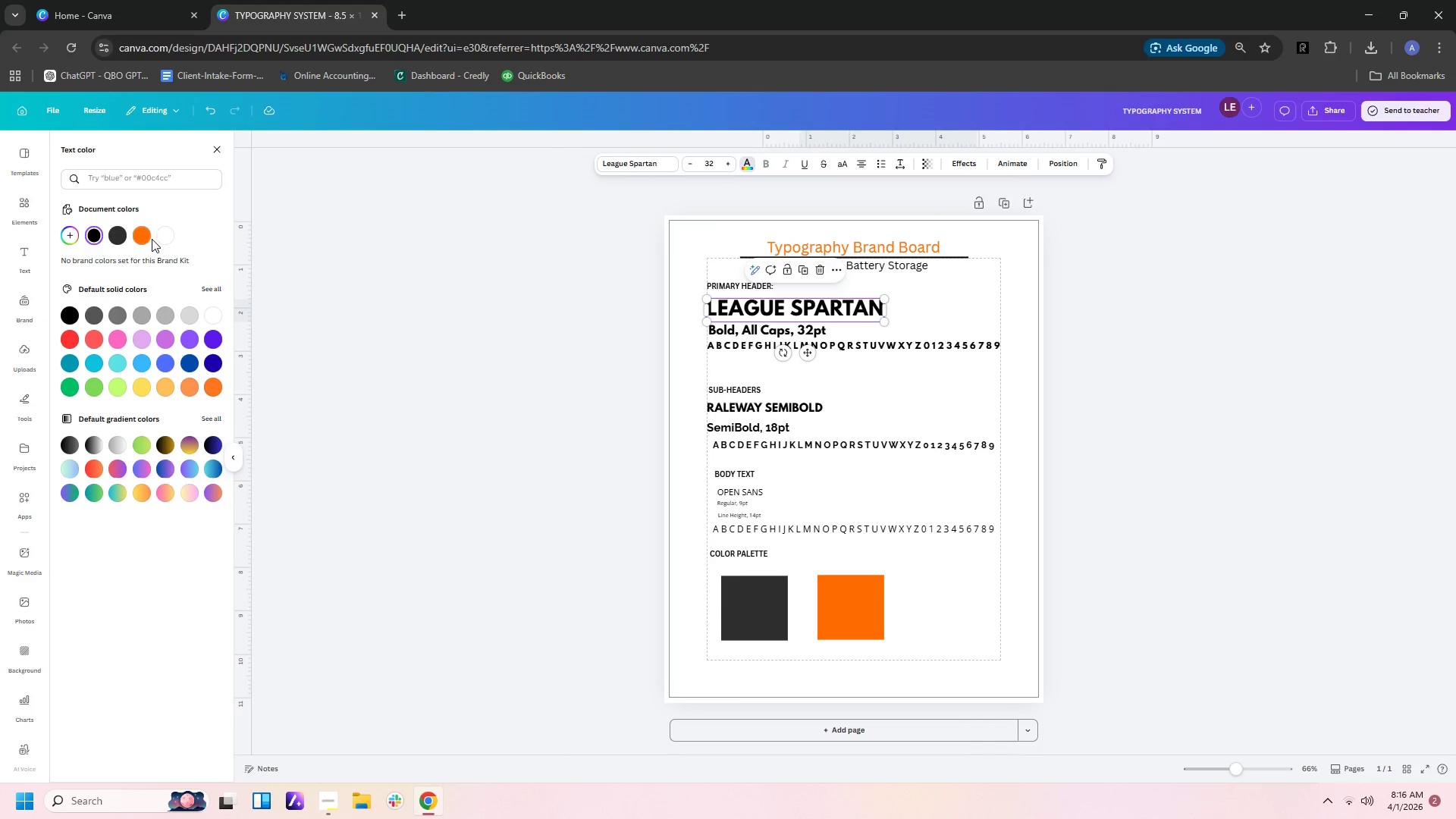 
left_click([142, 239])
 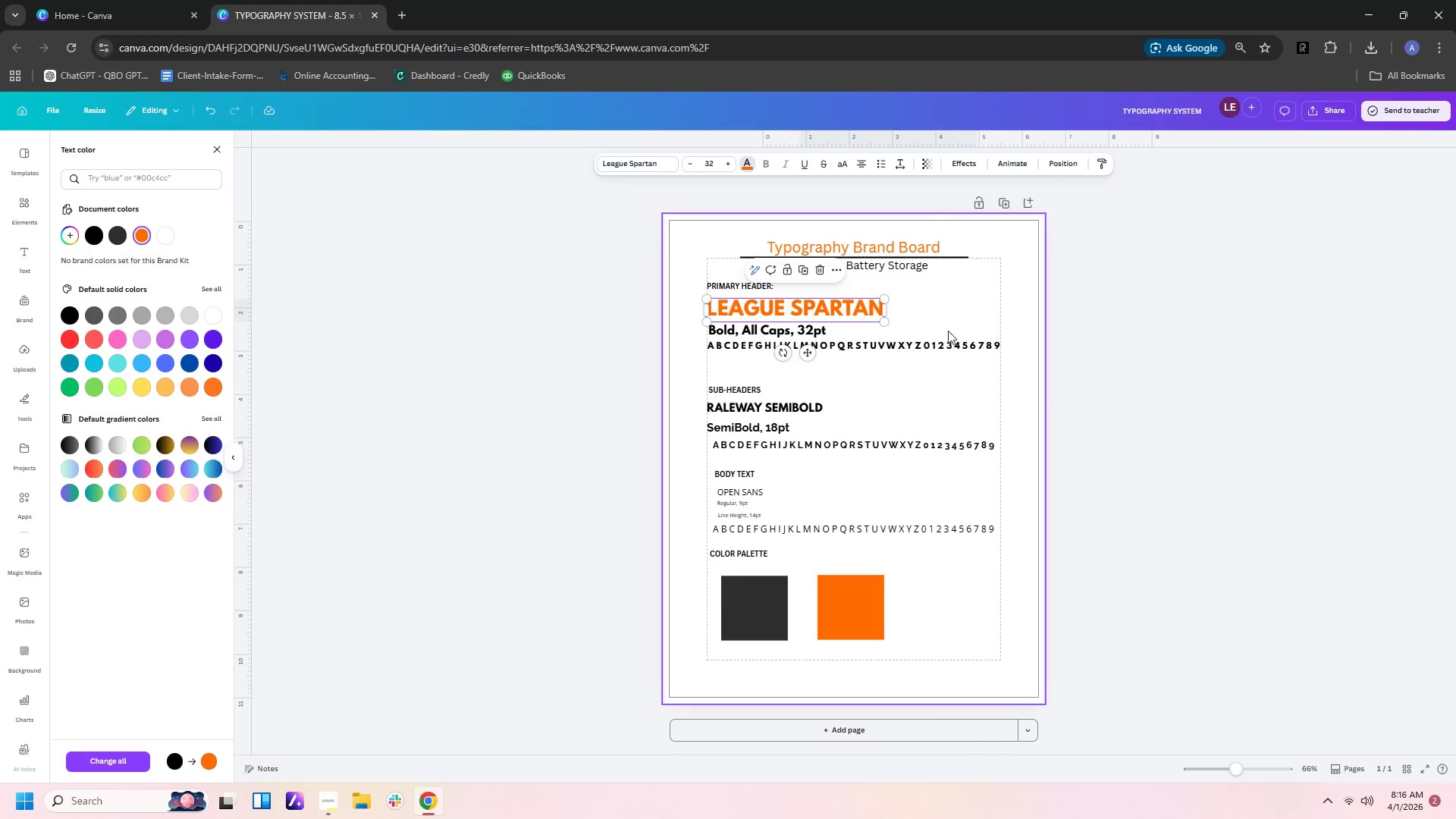 
left_click([1037, 403])
 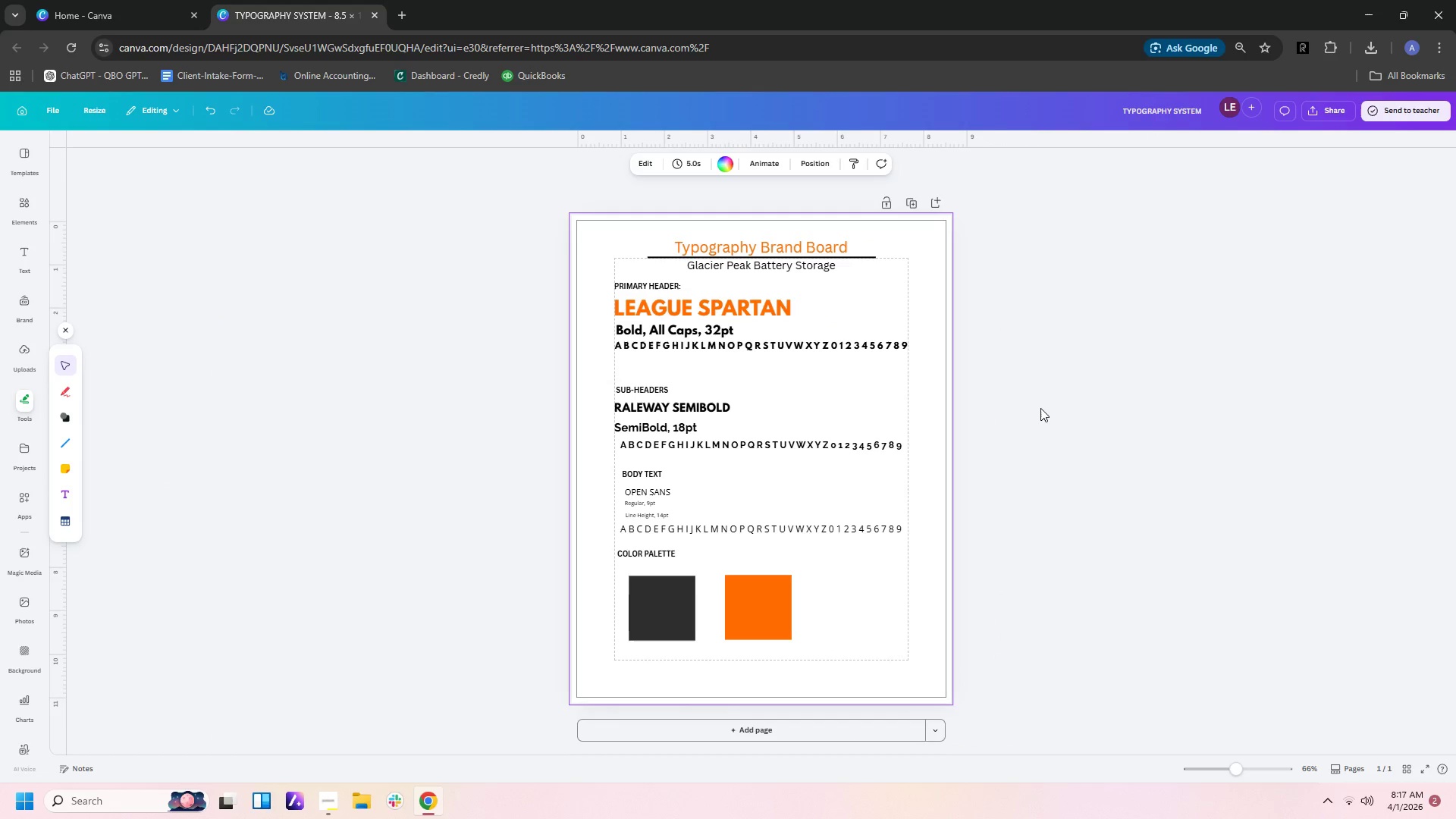 
wait(8.08)
 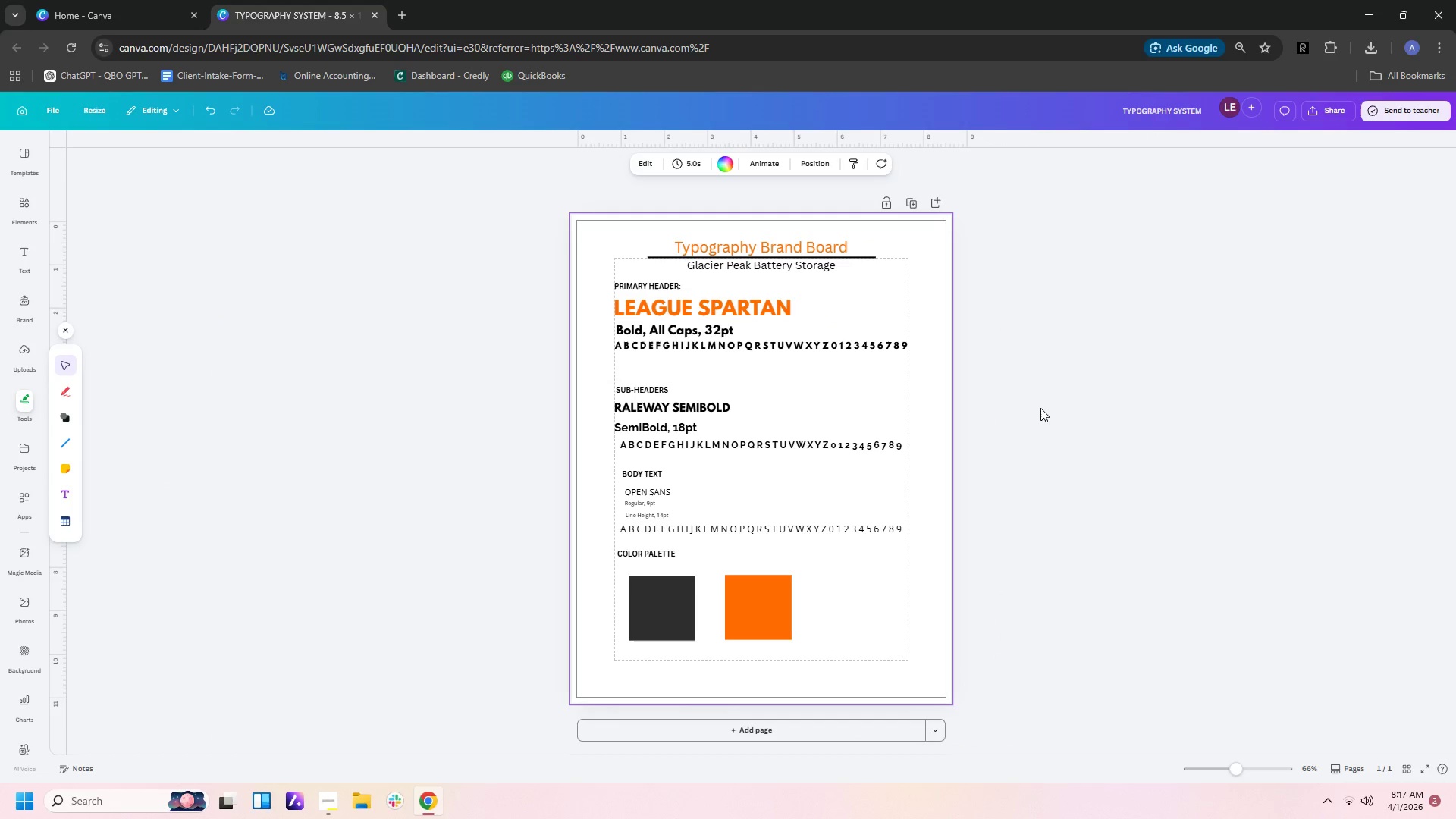 
left_click([68, 415])
 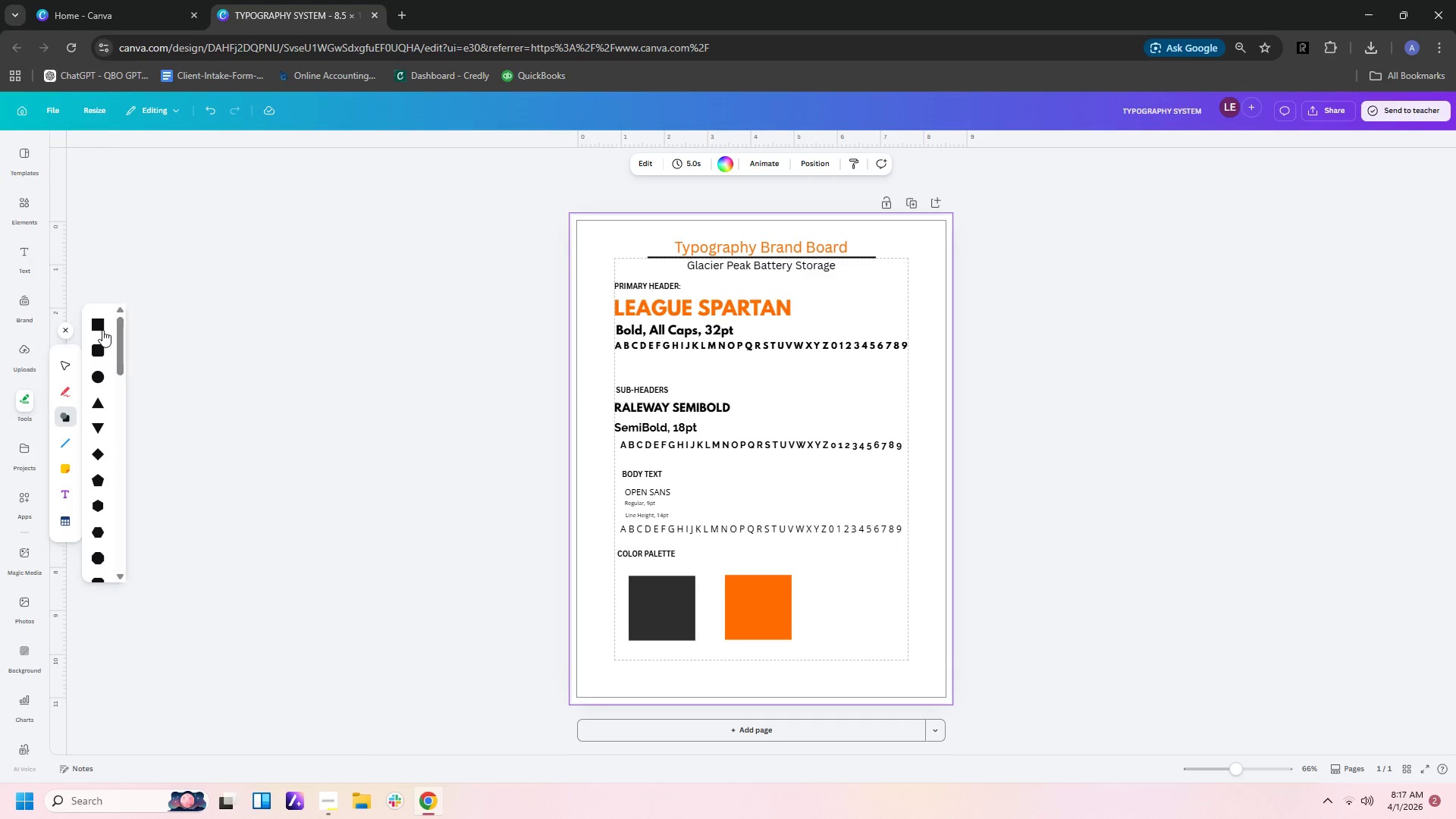 
left_click([94, 316])
 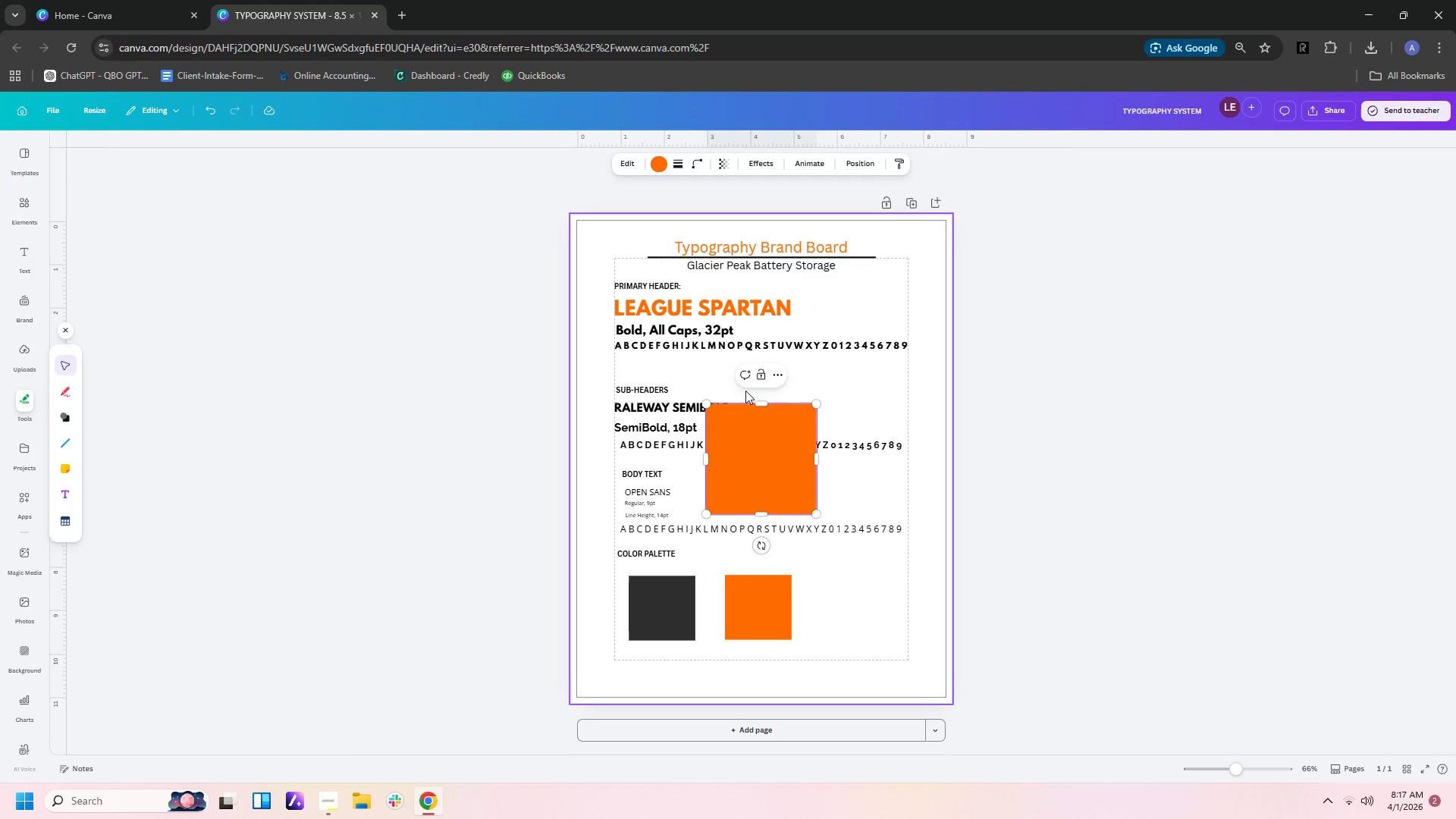 
left_click([903, 422])
 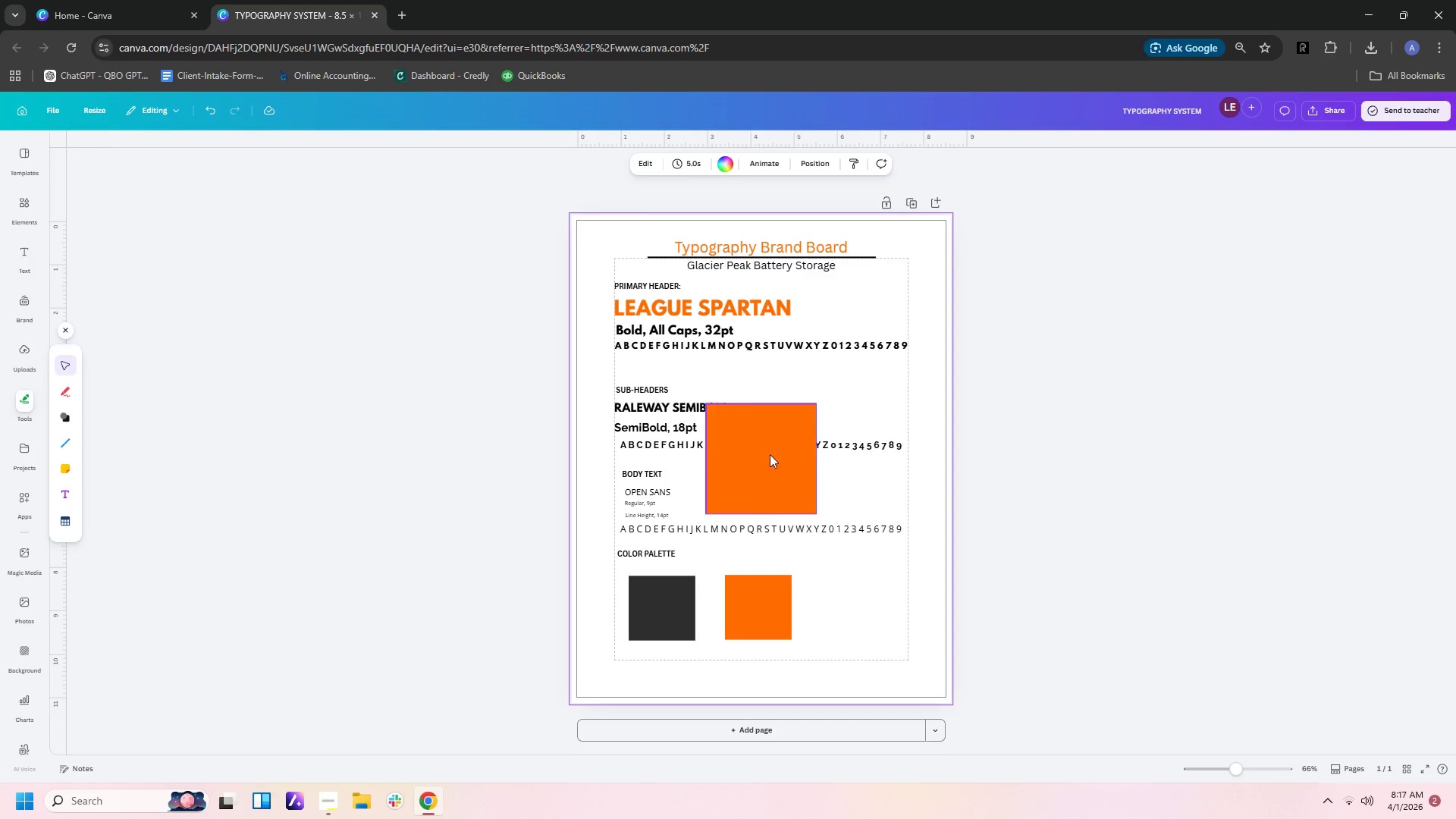 
left_click_drag(start_coordinate=[765, 454], to_coordinate=[633, 267])
 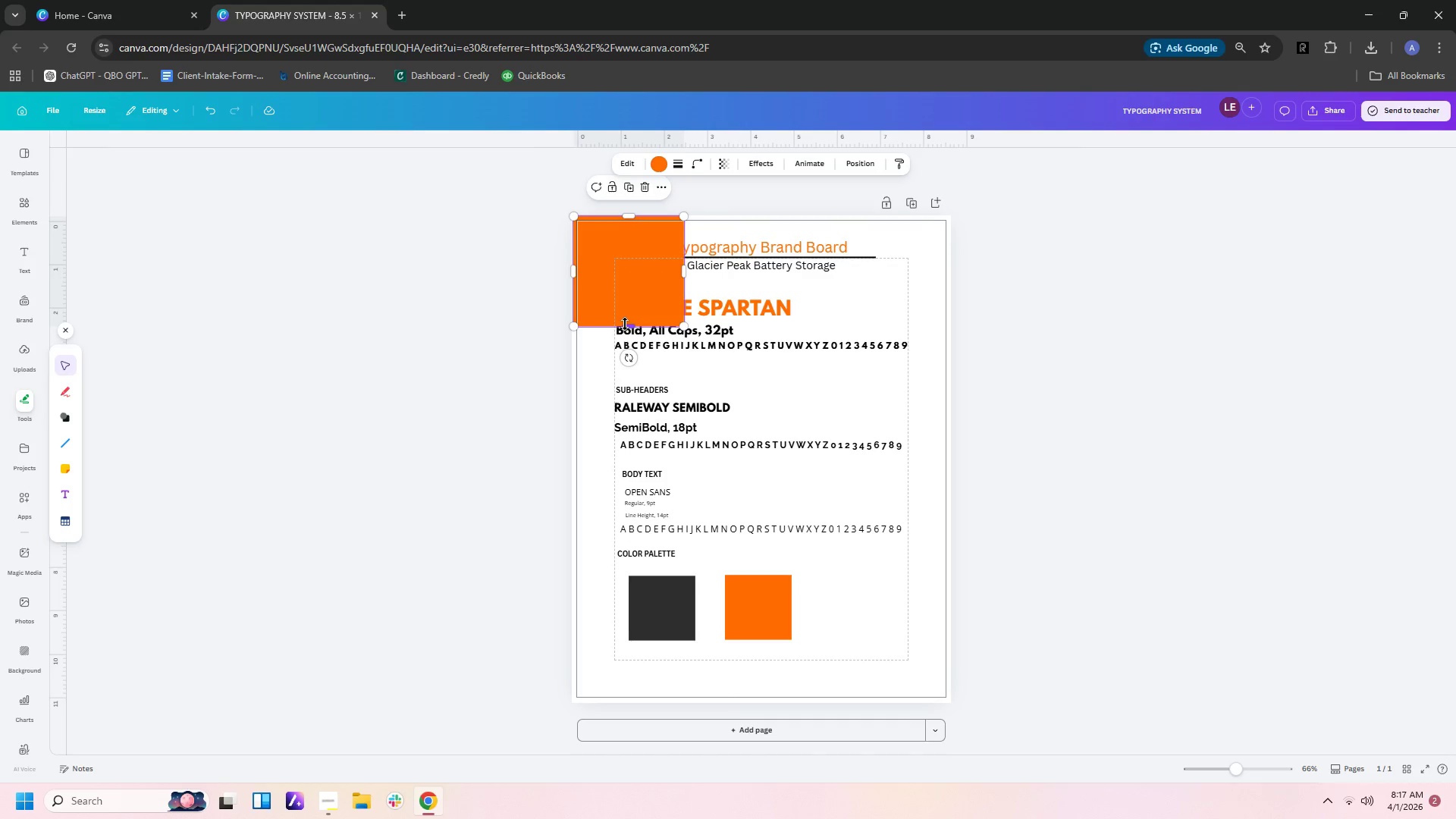 
left_click_drag(start_coordinate=[625, 324], to_coordinate=[625, 275])
 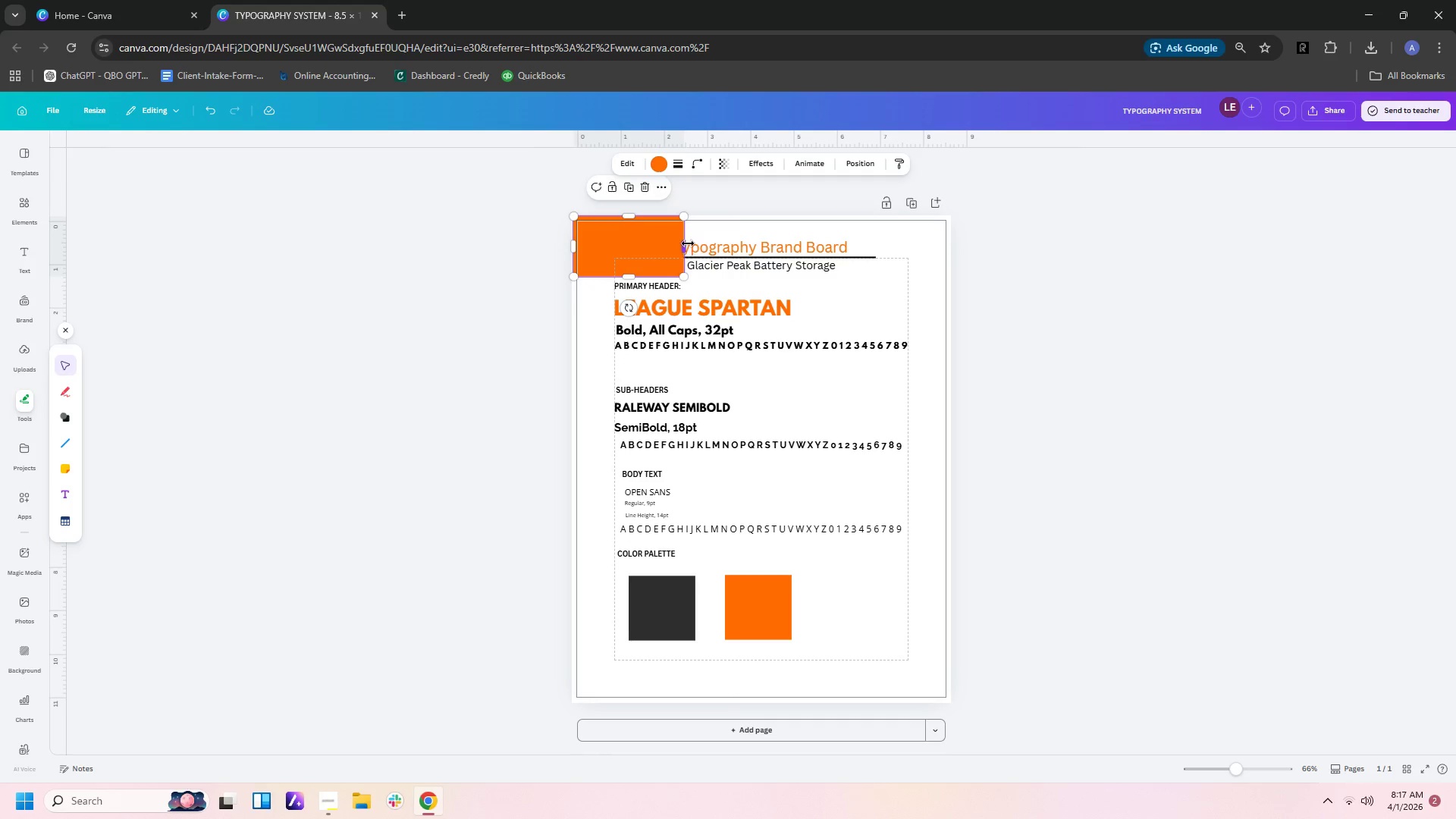 
left_click_drag(start_coordinate=[688, 243], to_coordinate=[955, 243])
 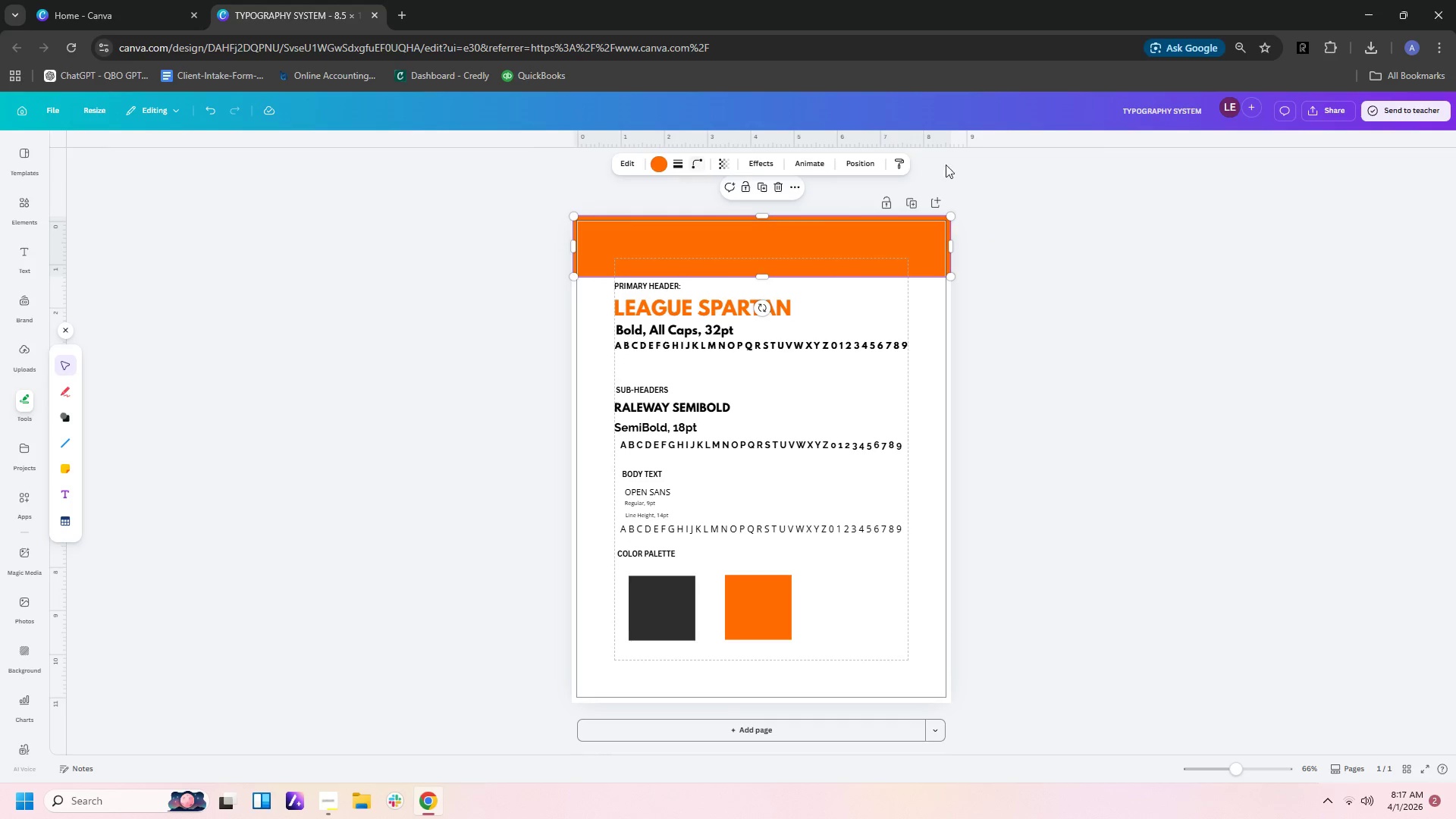 
left_click([870, 163])
 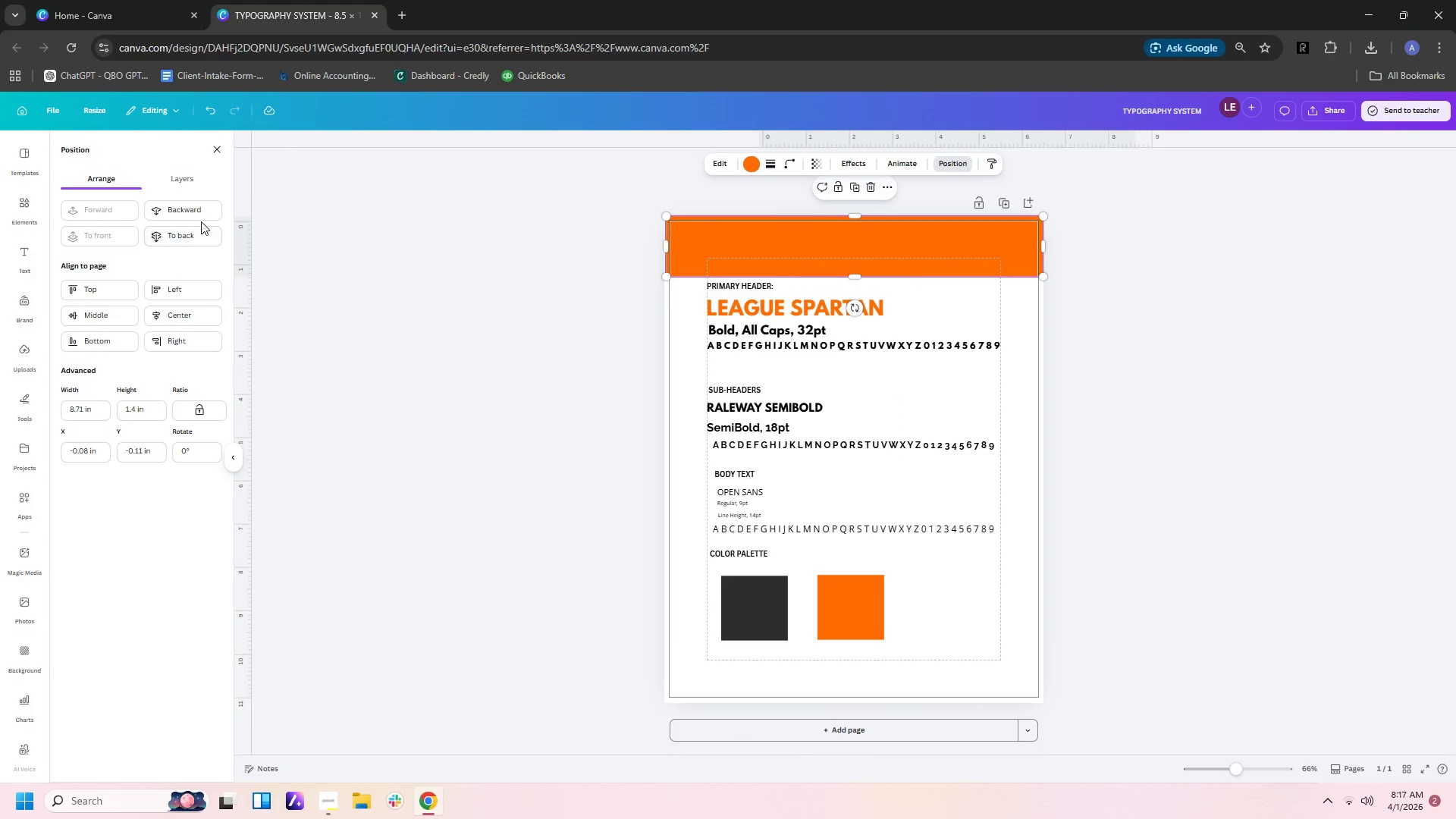 
left_click([200, 216])
 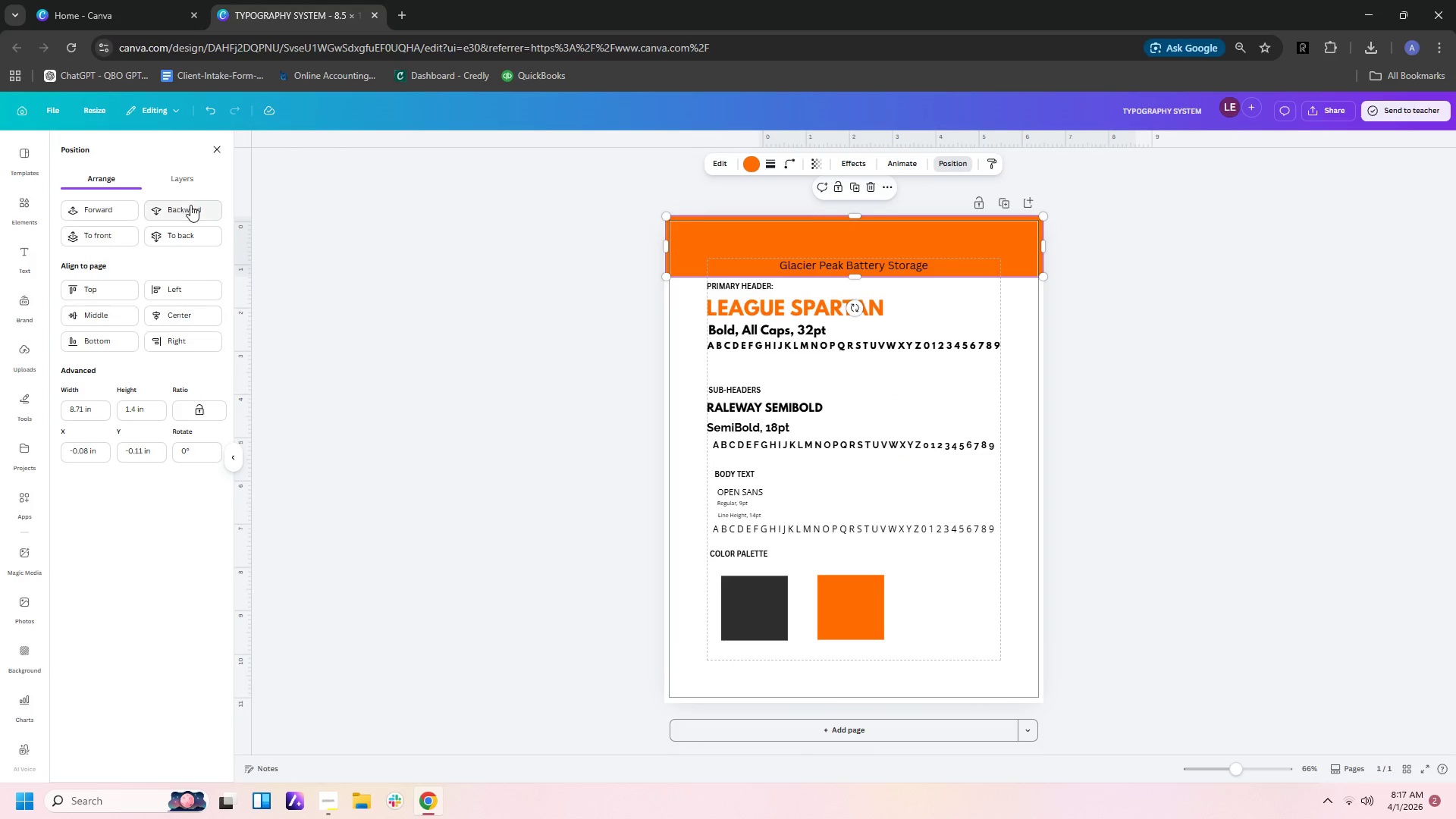 
double_click([190, 207])
 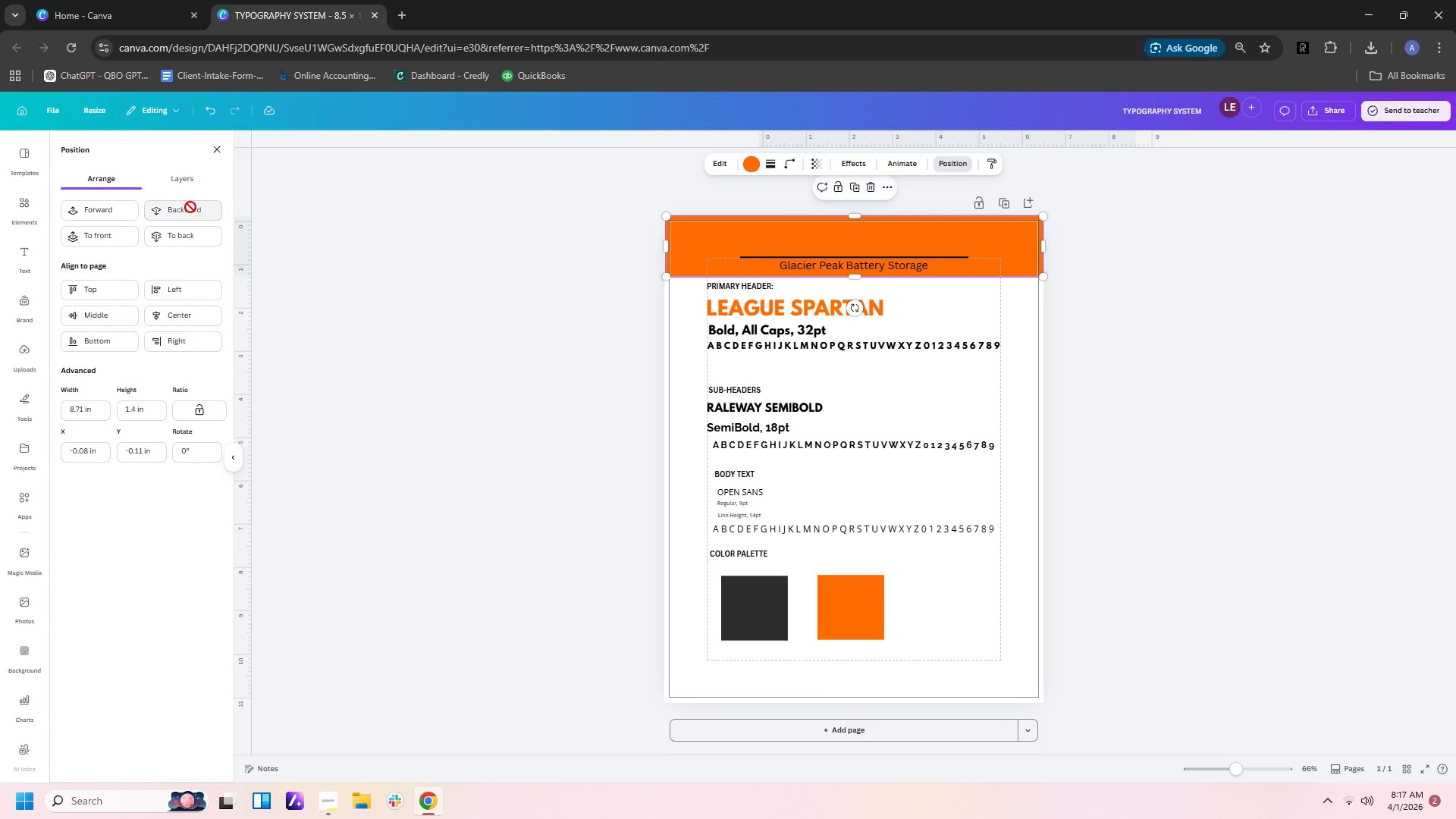 
triple_click([190, 207])
 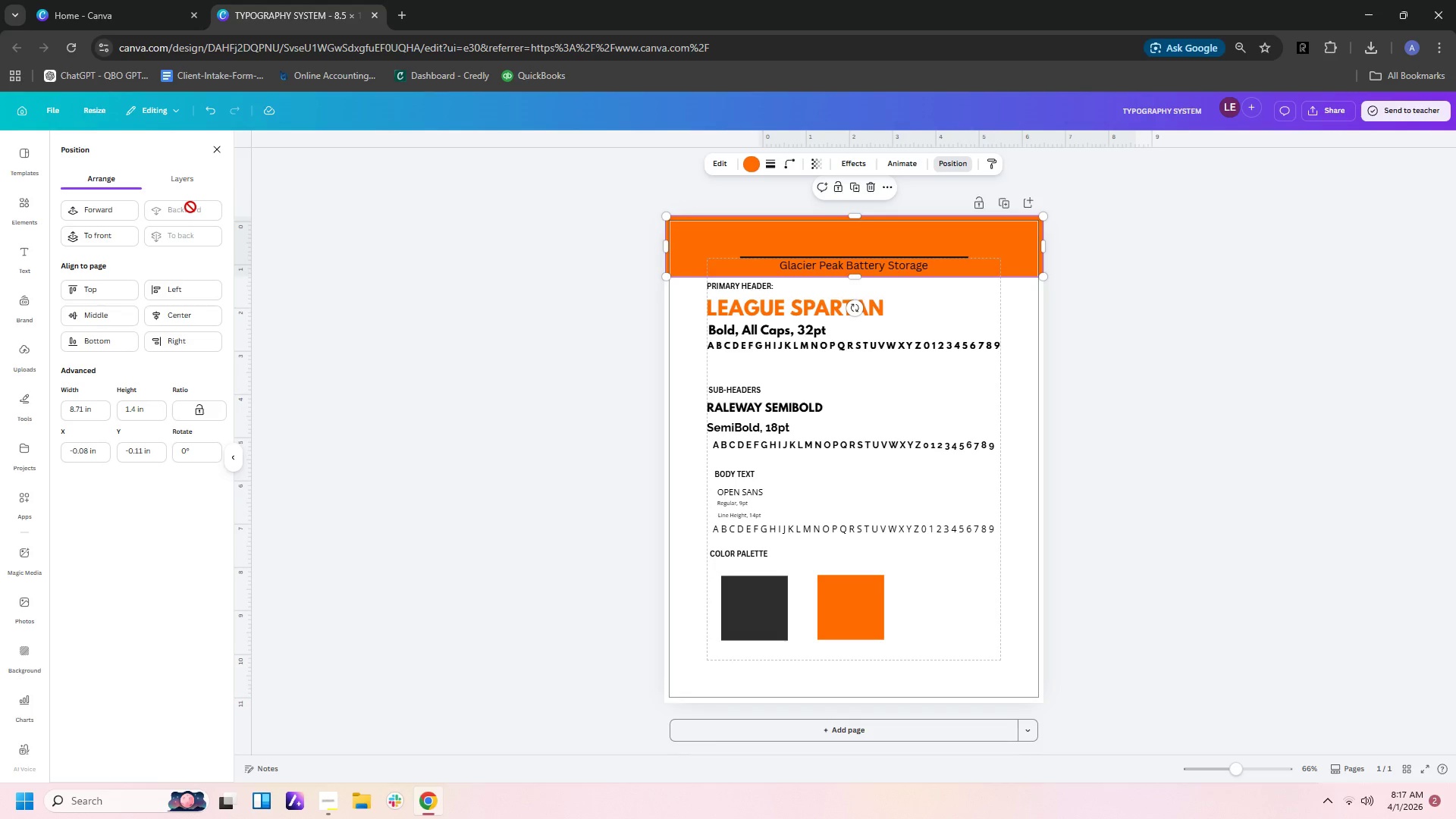 
triple_click([190, 207])
 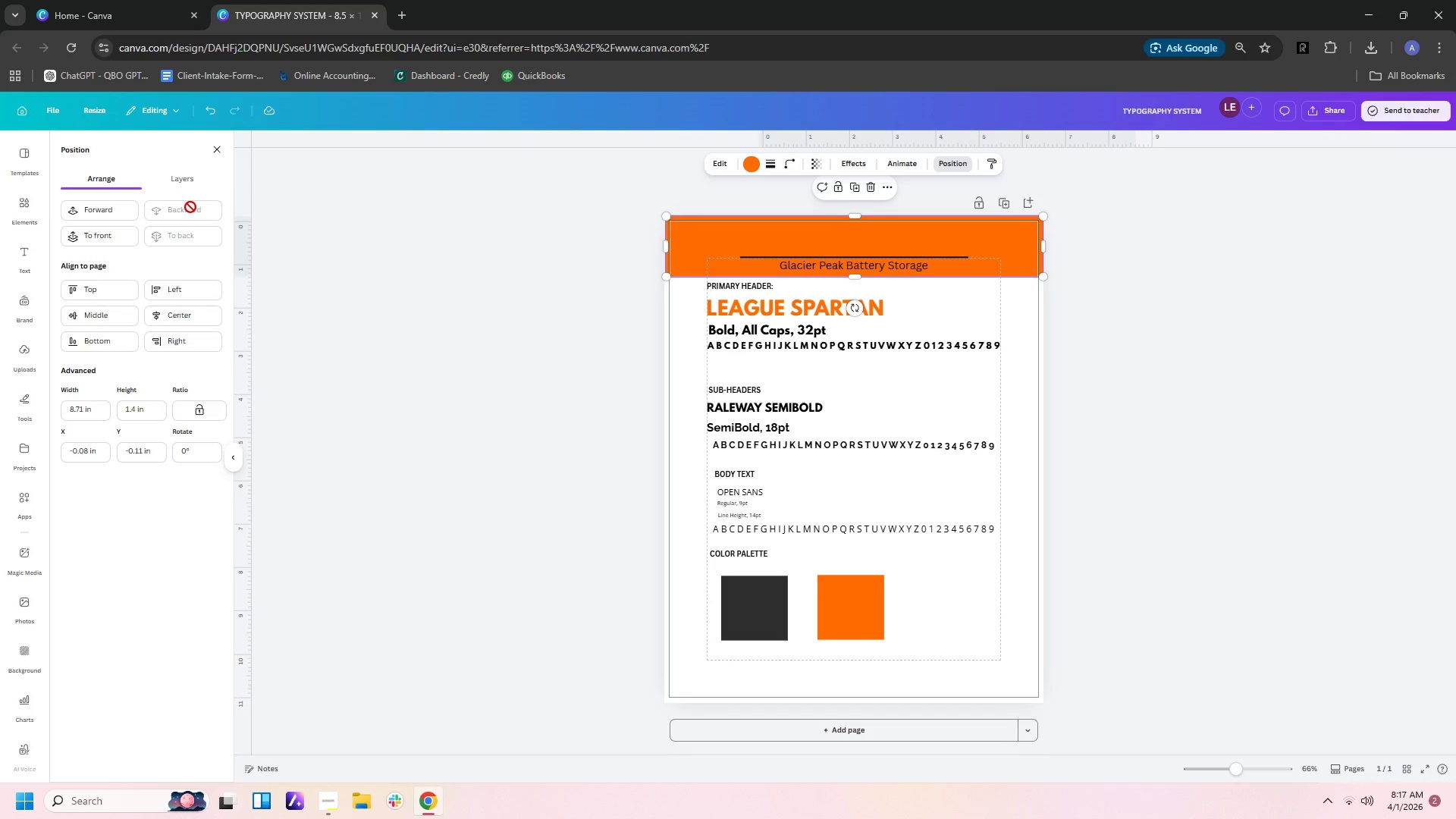 
triple_click([190, 207])
 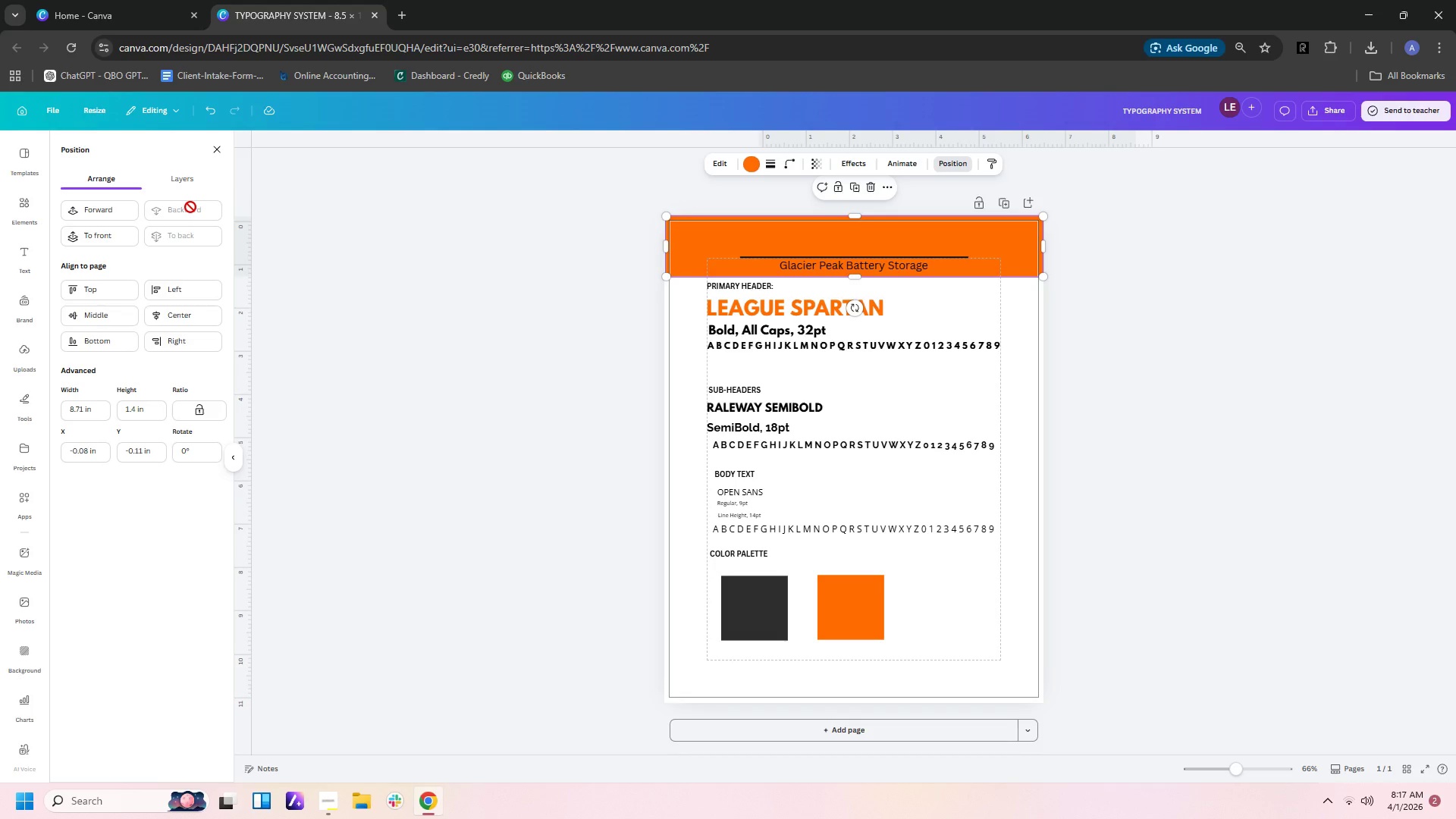 
triple_click([190, 207])
 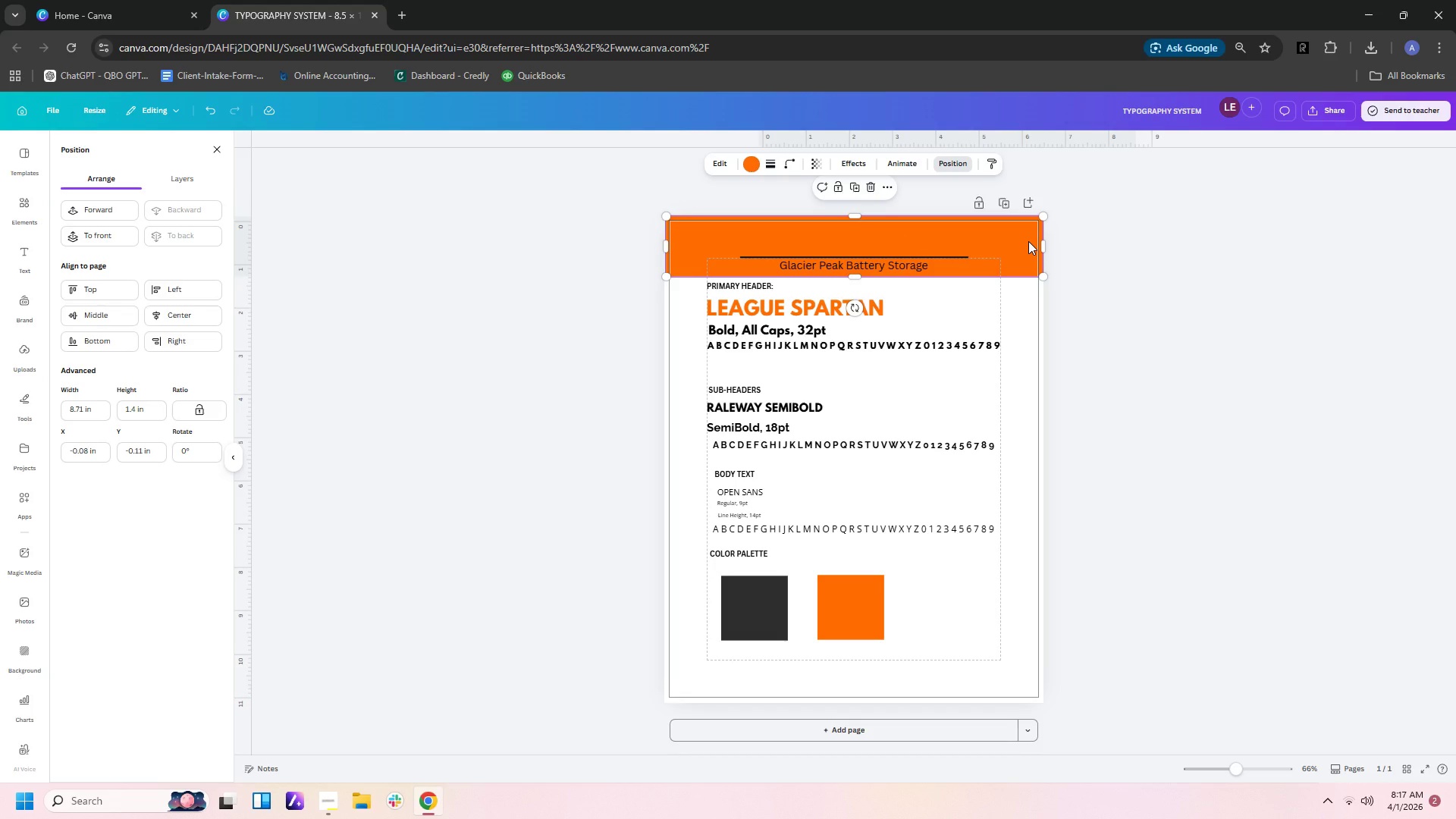 
wait(9.81)
 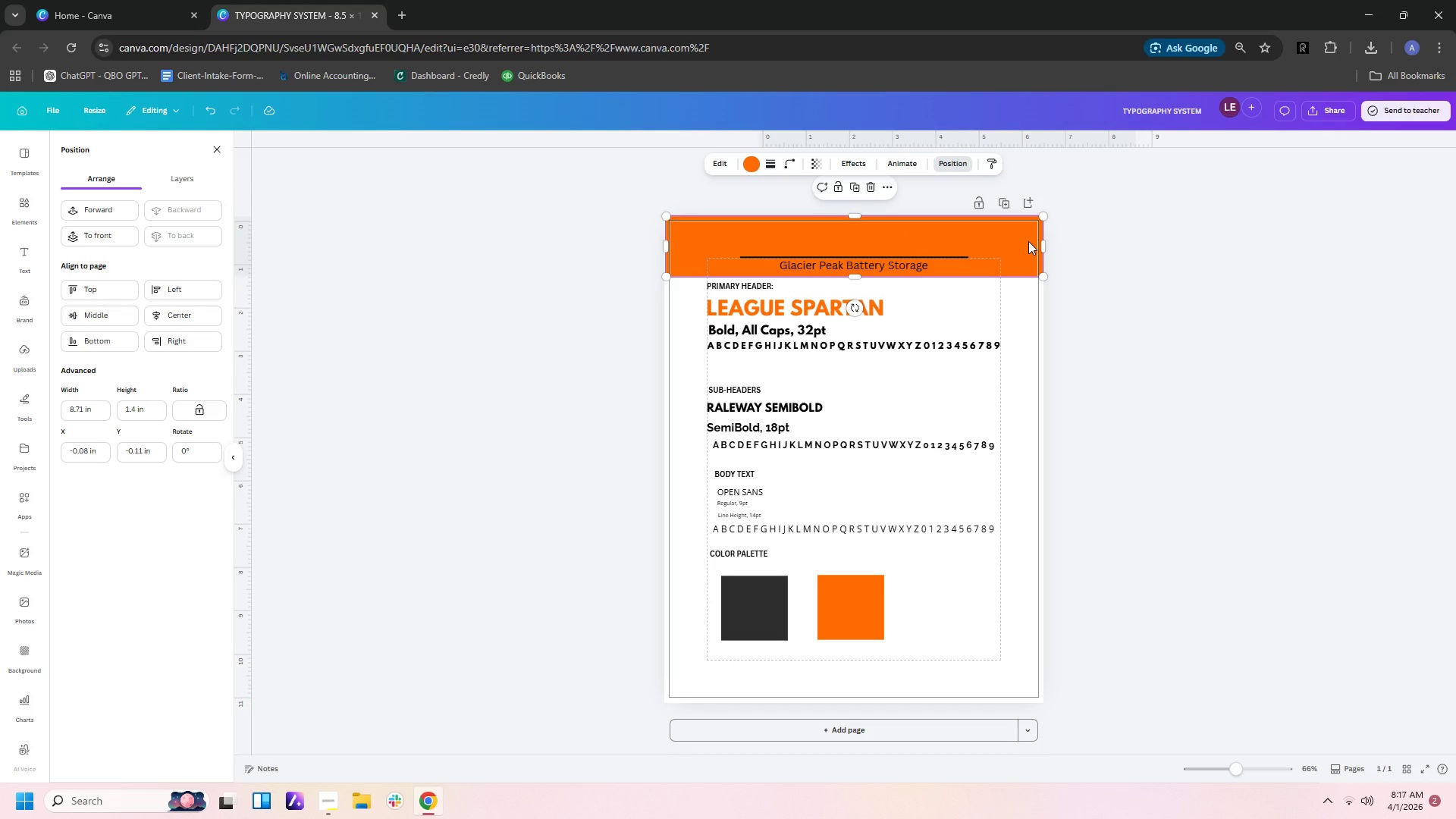 
left_click([817, 164])
 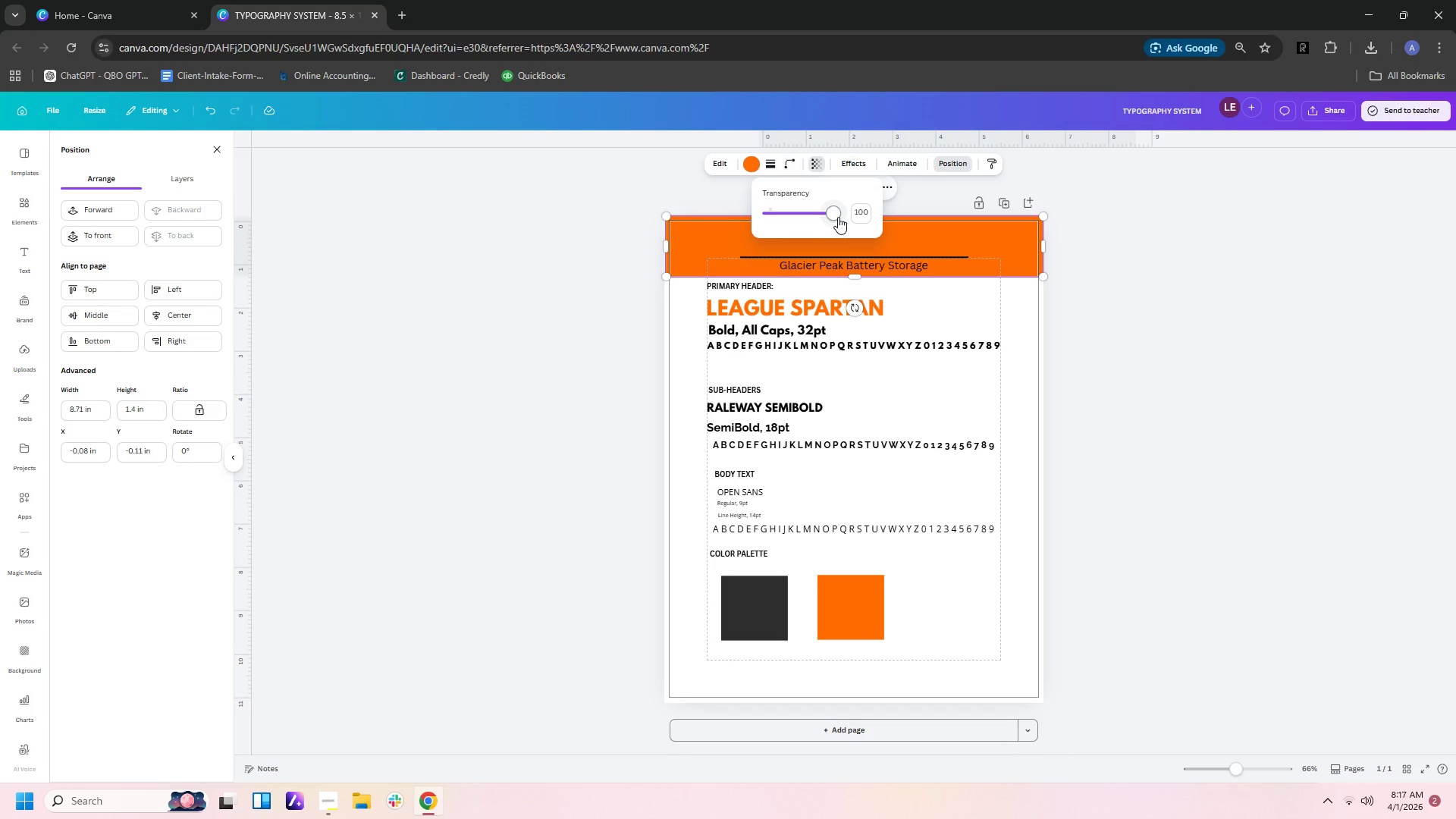 
left_click_drag(start_coordinate=[838, 217], to_coordinate=[778, 213])
 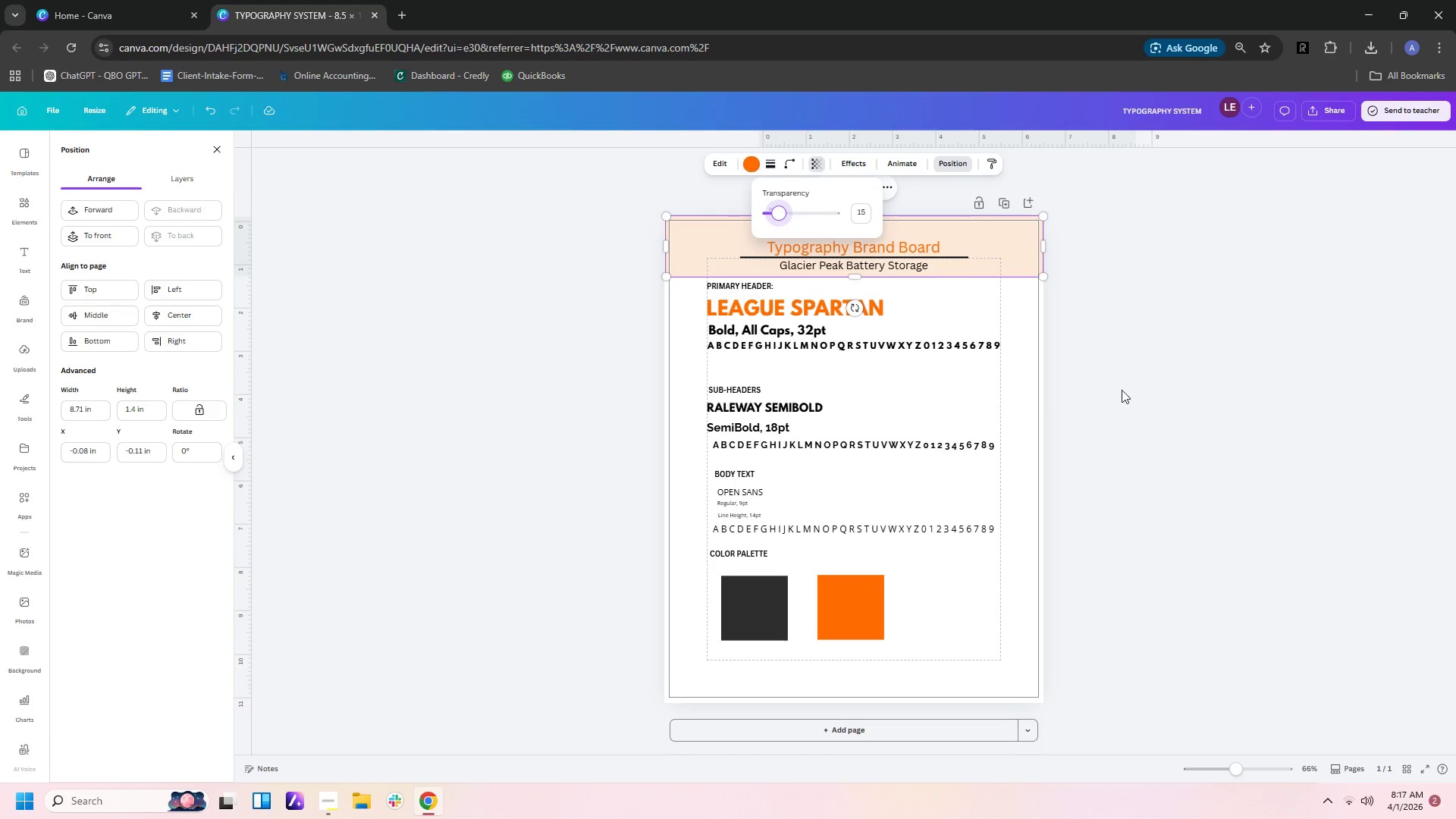 
left_click([1025, 394])
 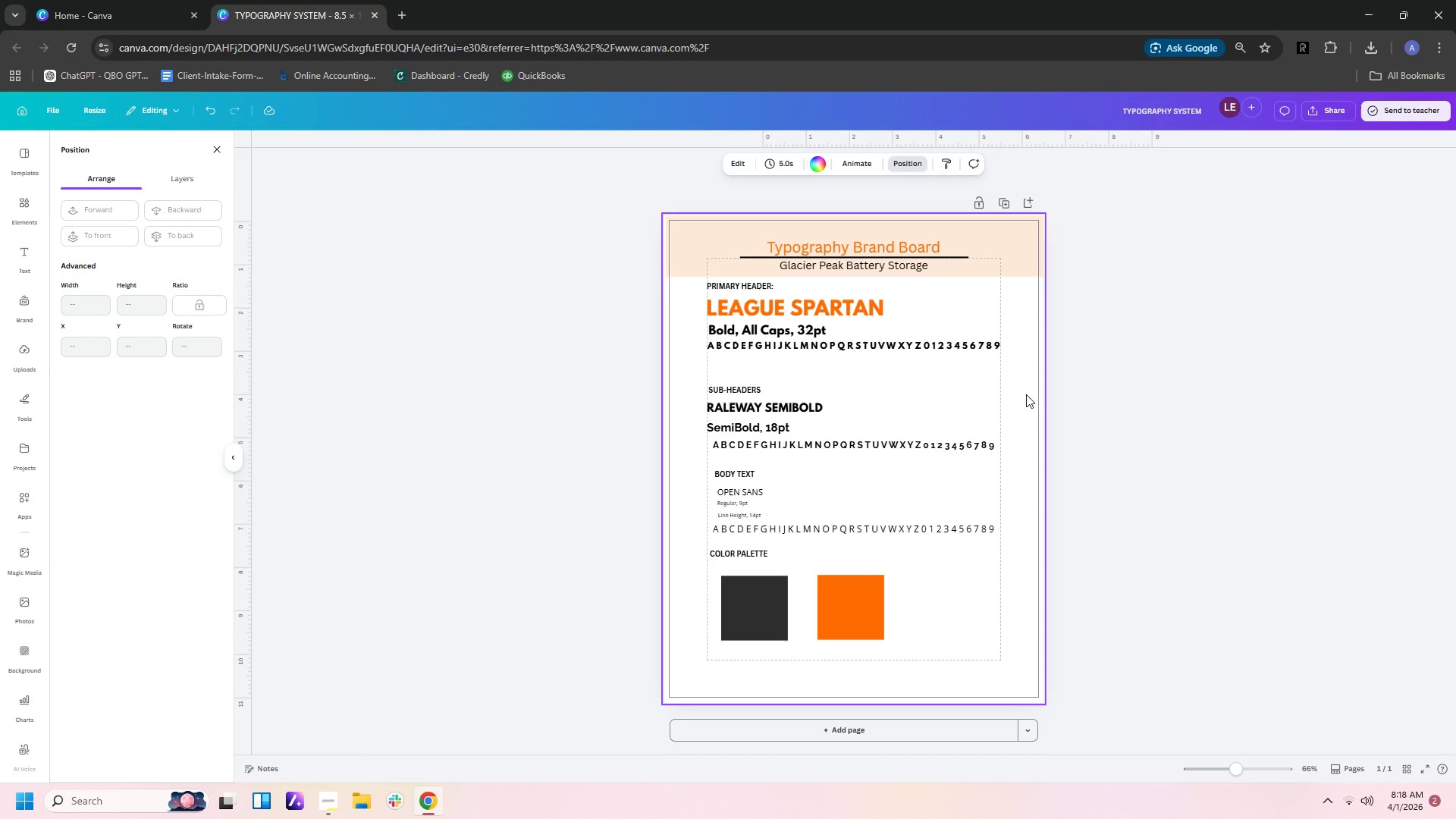 
wait(27.3)
 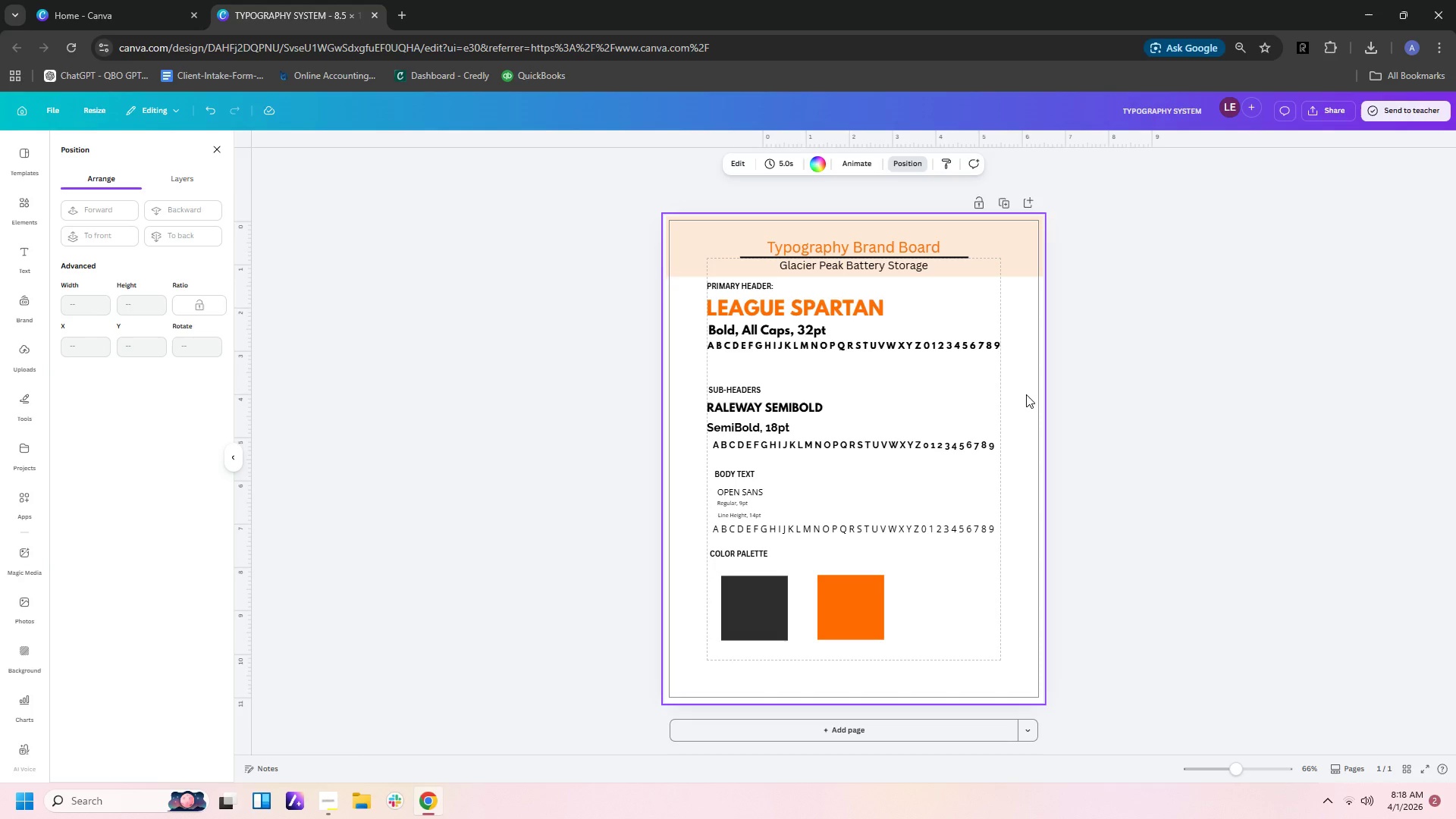 
left_click([987, 269])
 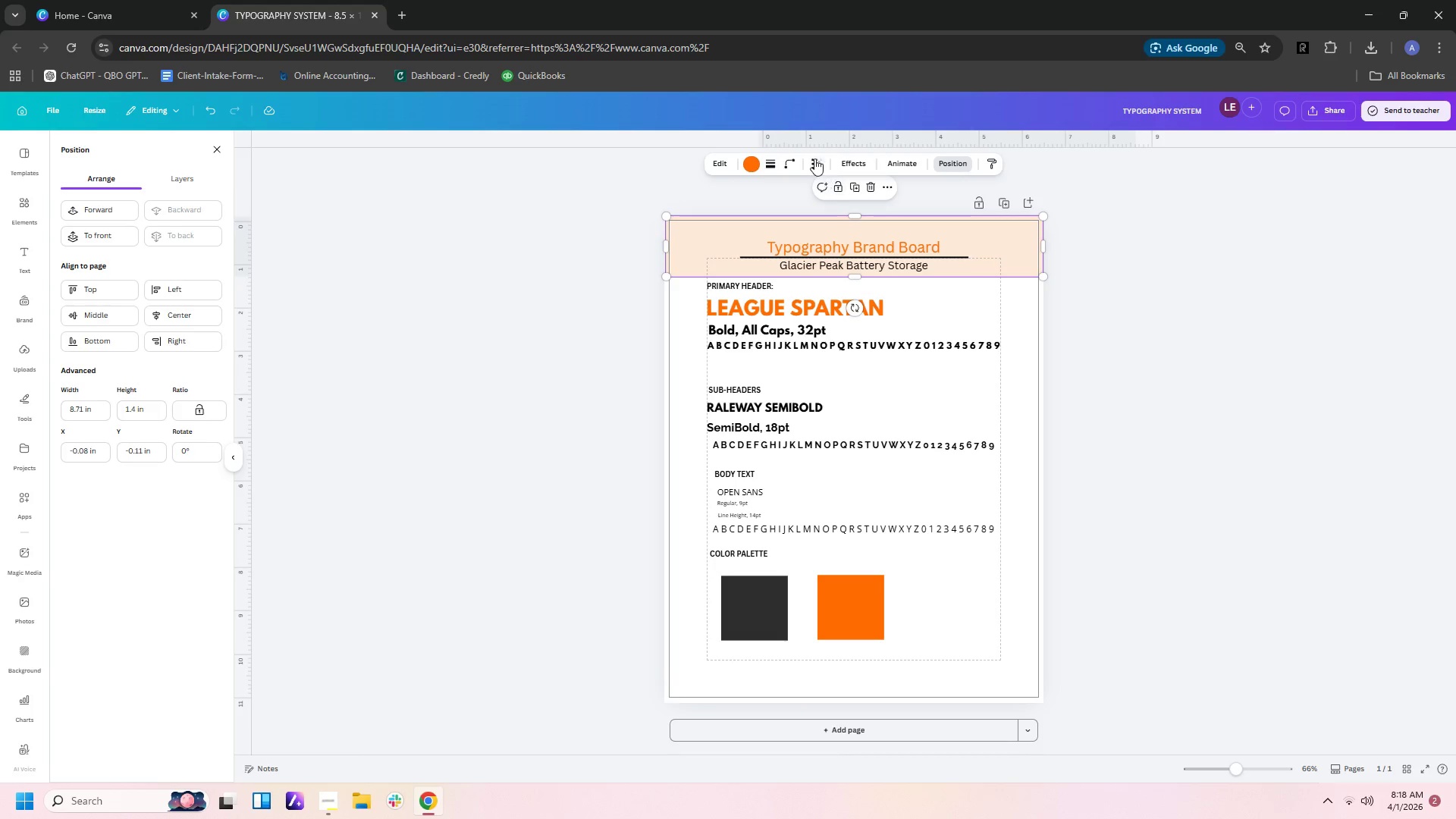 
left_click([814, 158])
 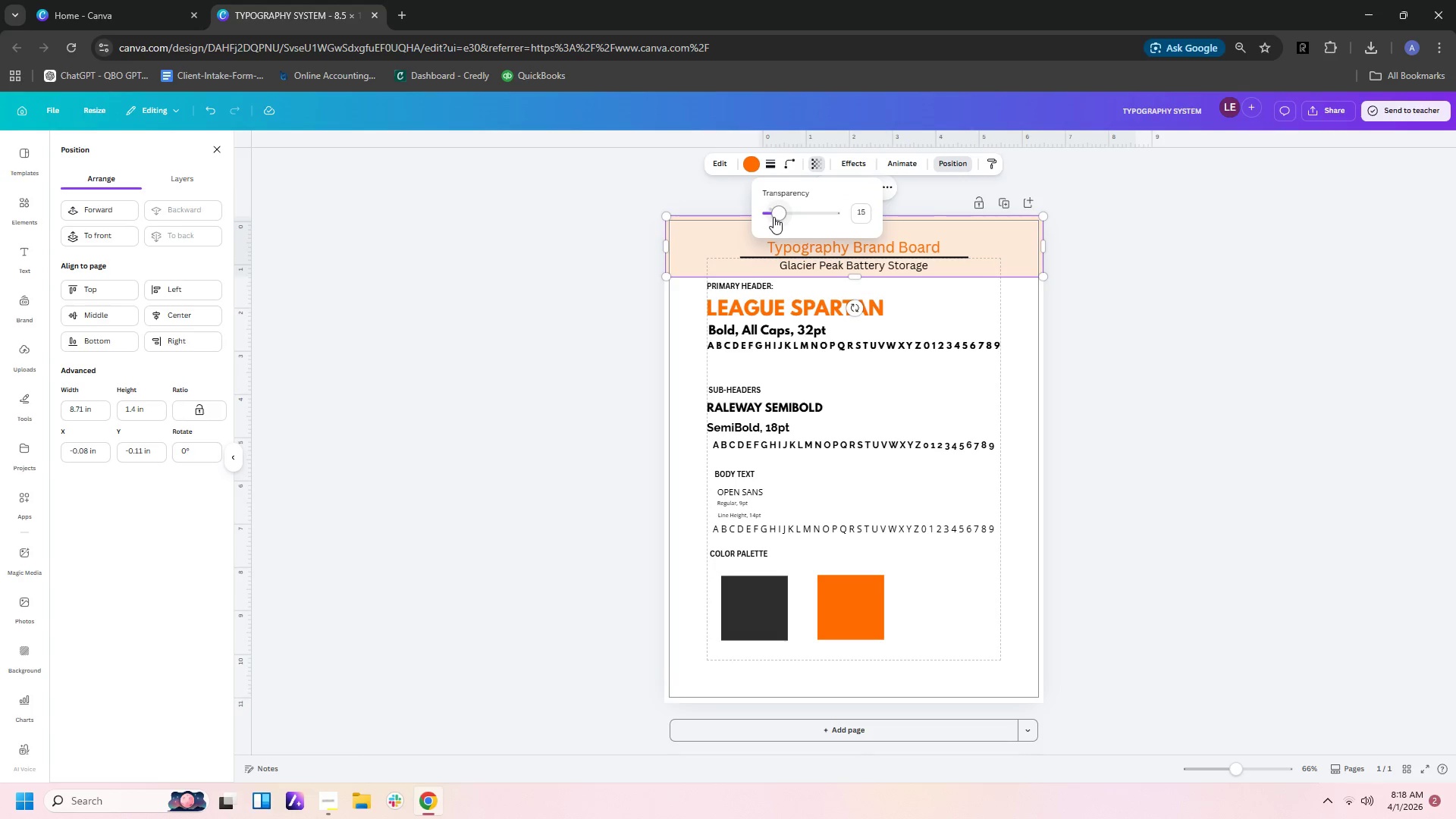 
left_click_drag(start_coordinate=[777, 217], to_coordinate=[772, 218])
 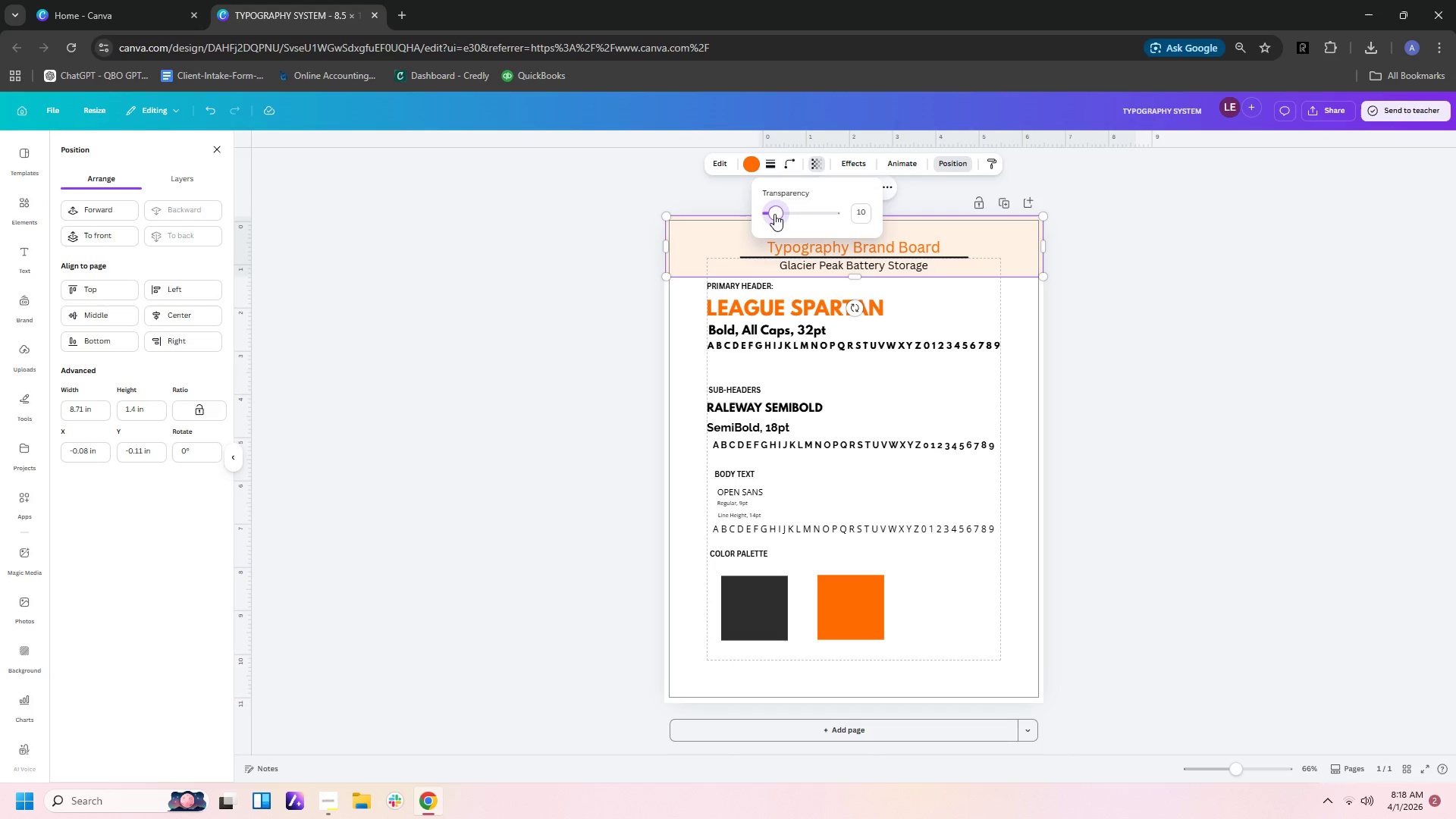 
left_click([991, 363])
 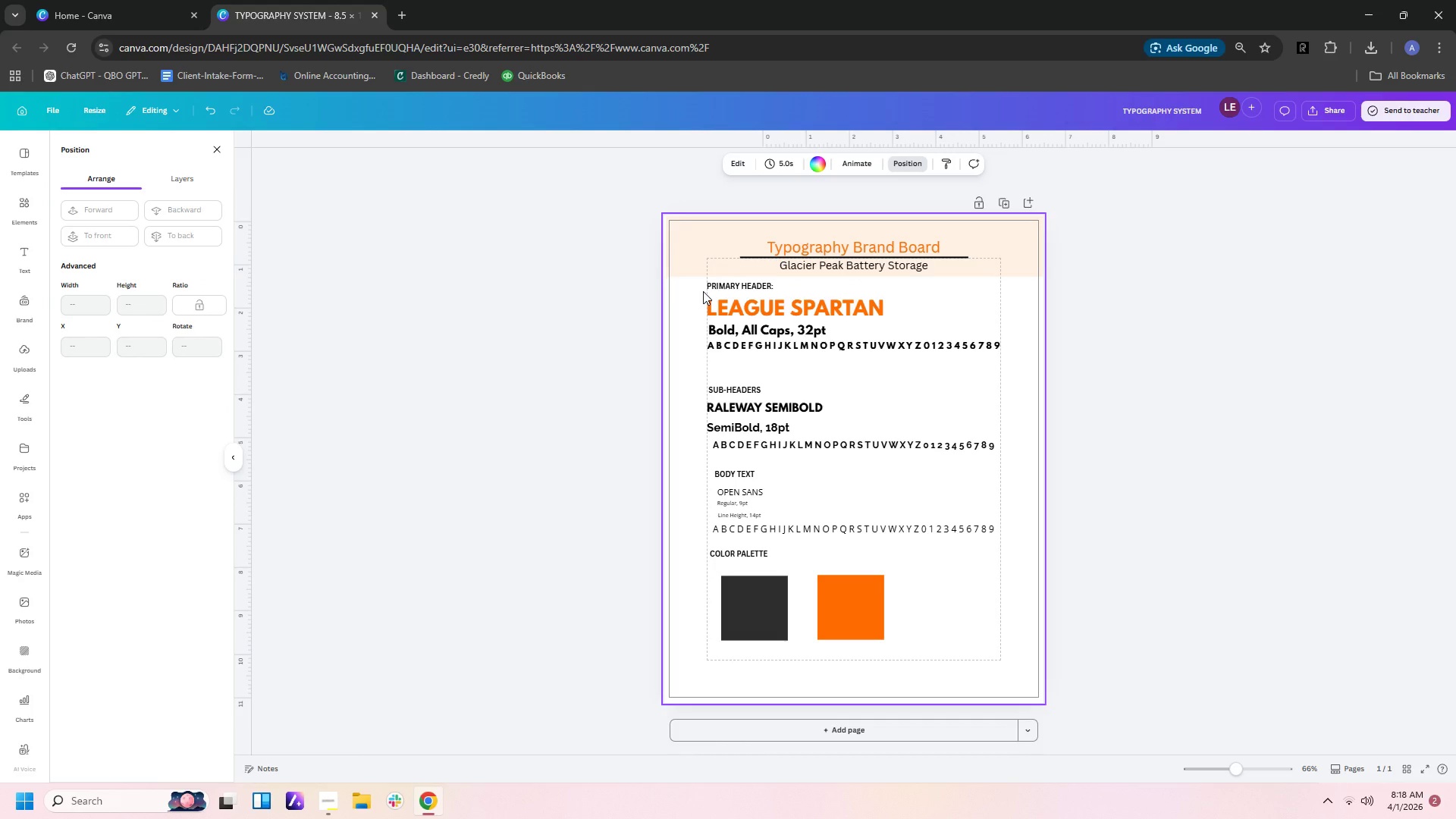 
wait(8.38)
 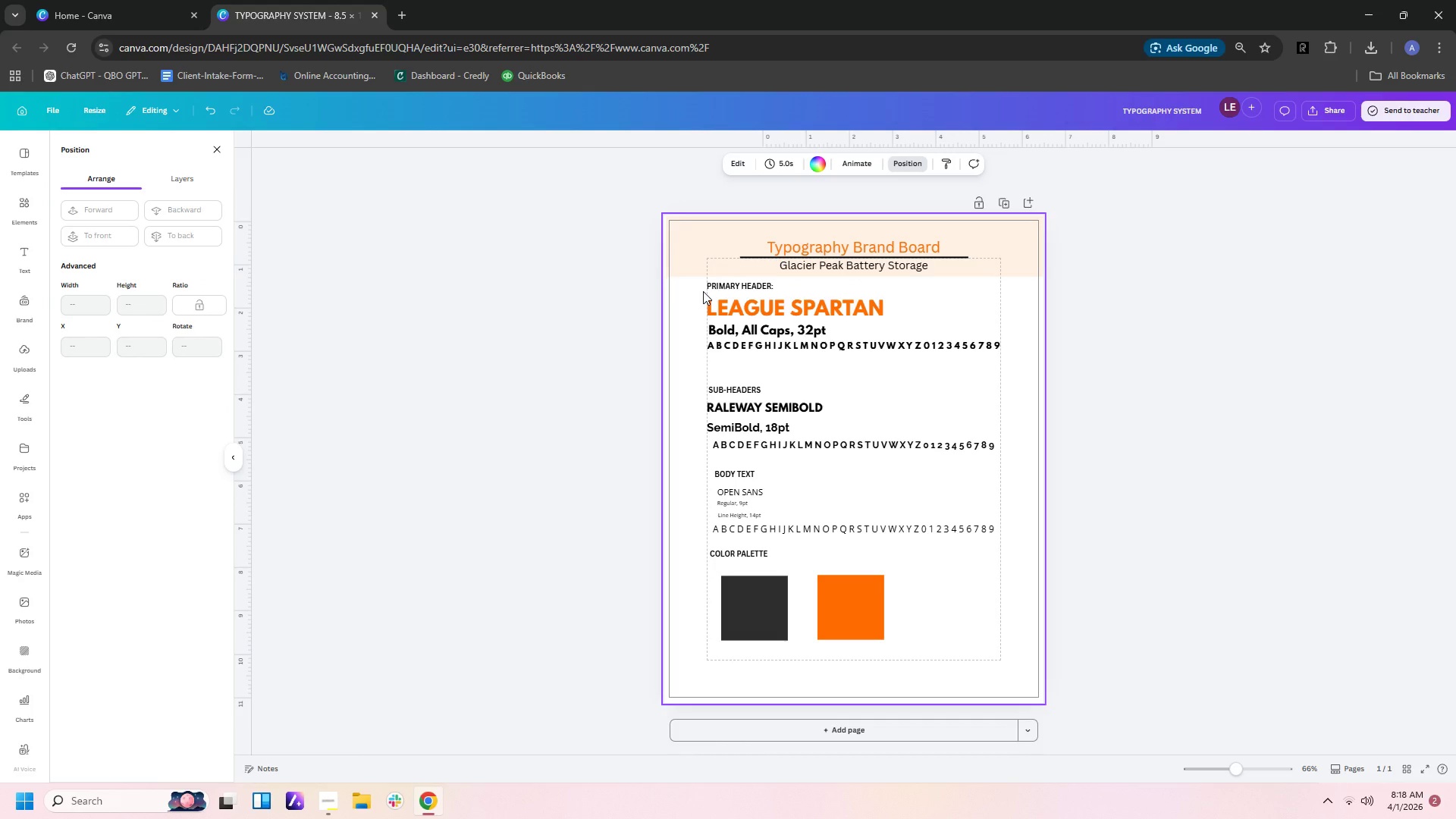 
left_click([957, 256])
 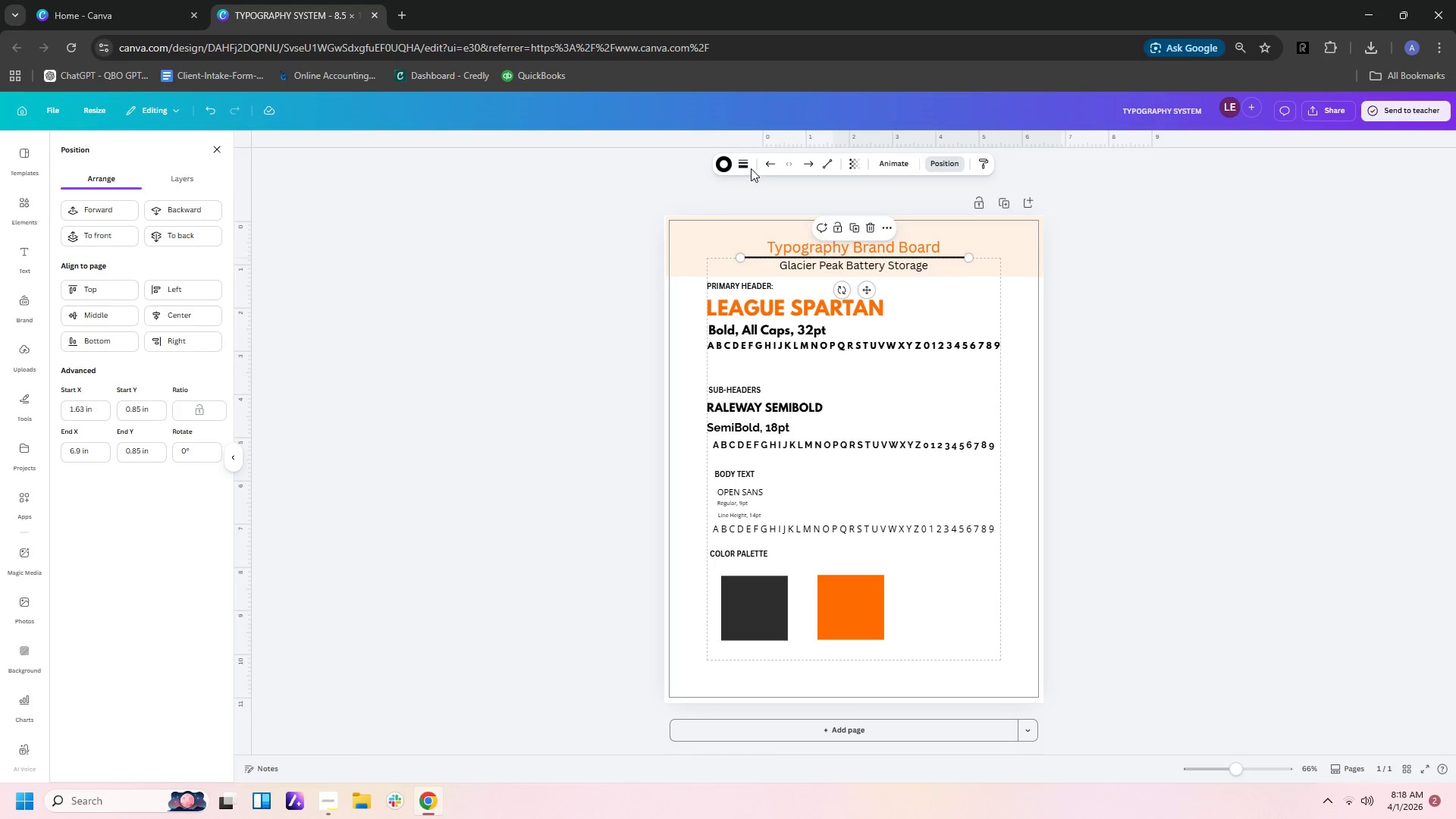 
left_click([744, 170])
 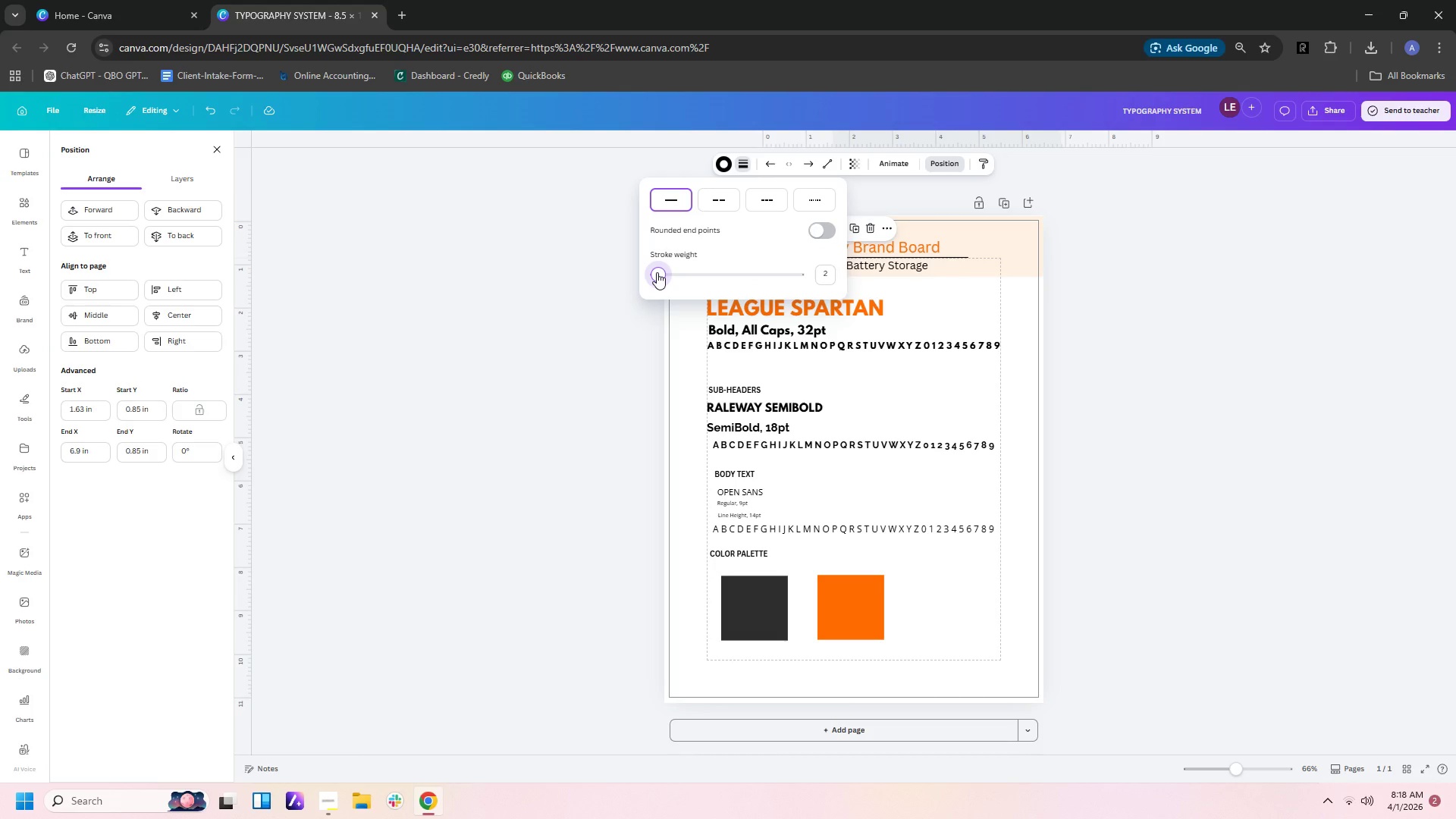 
double_click([1036, 318])
 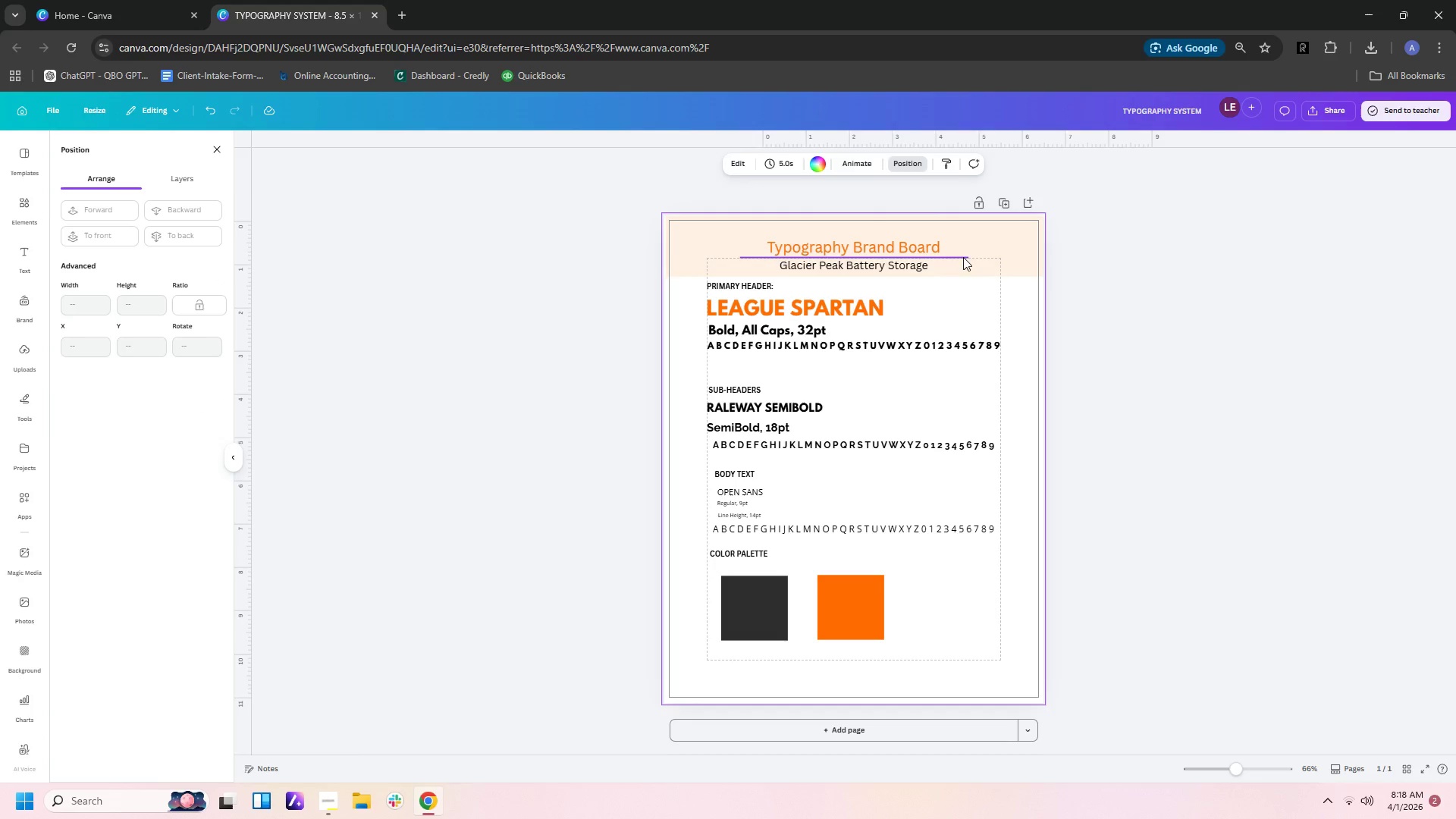 
left_click([963, 257])
 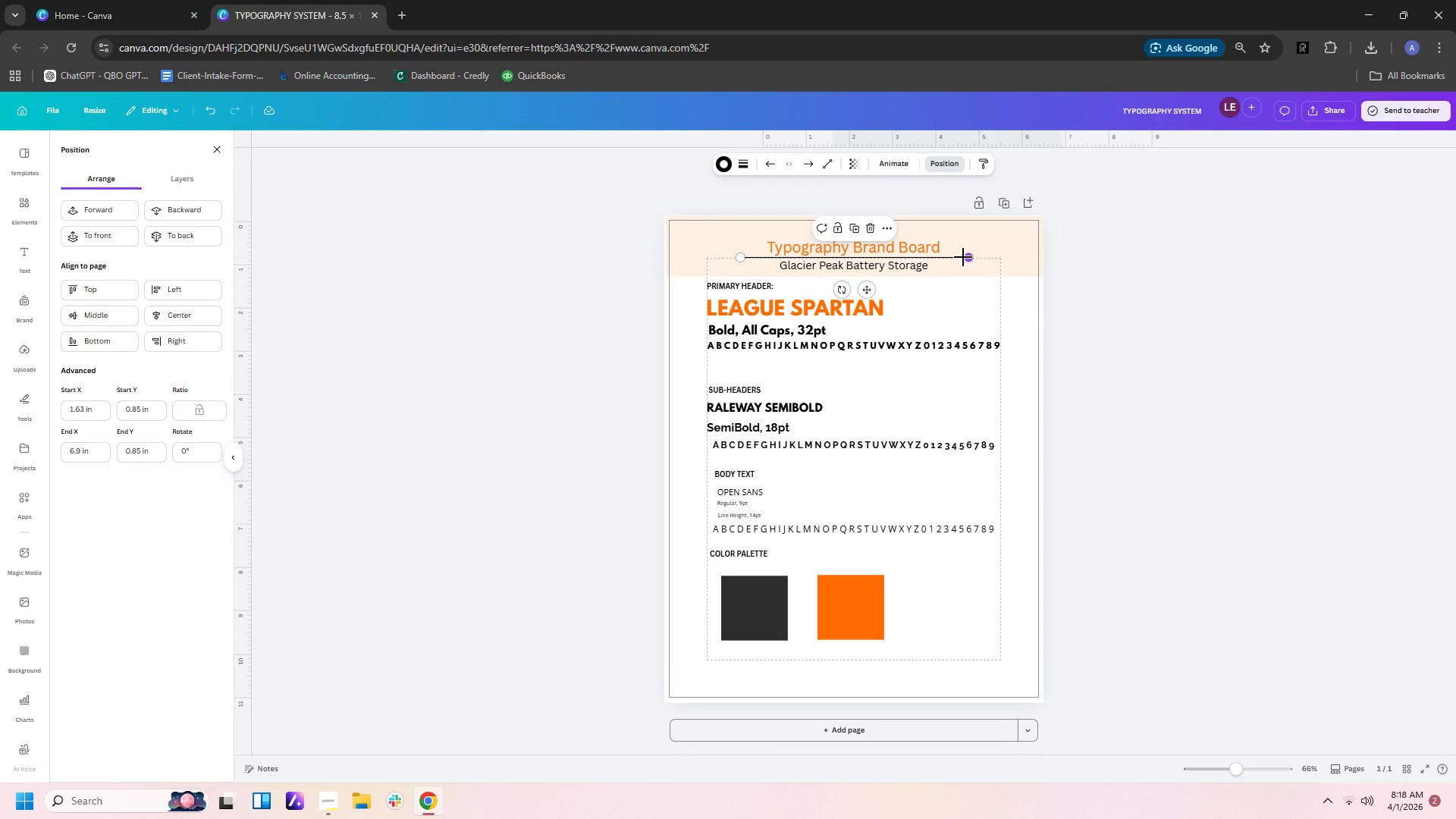 
key(Control+C)
 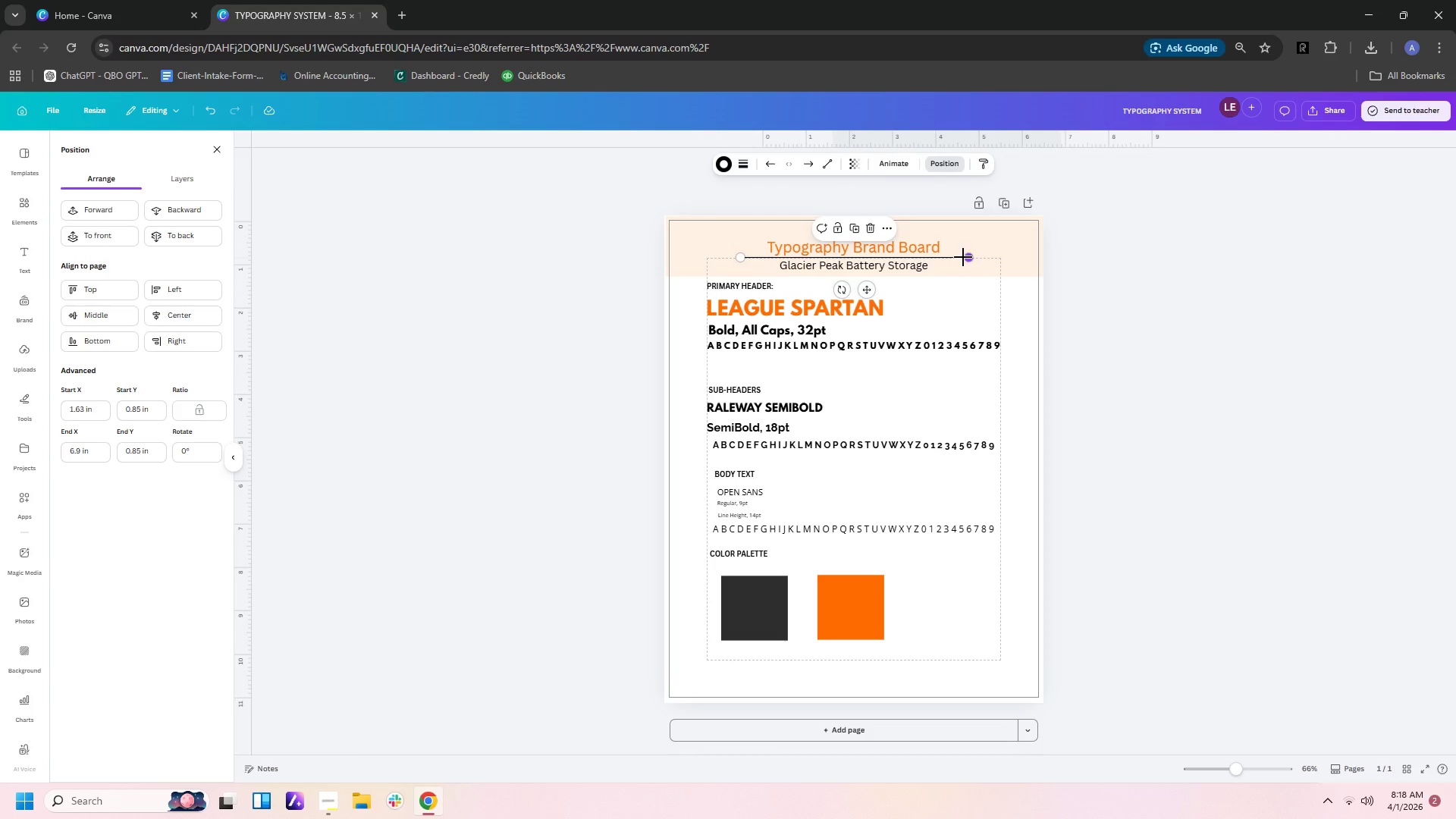 
key(Control+V)
 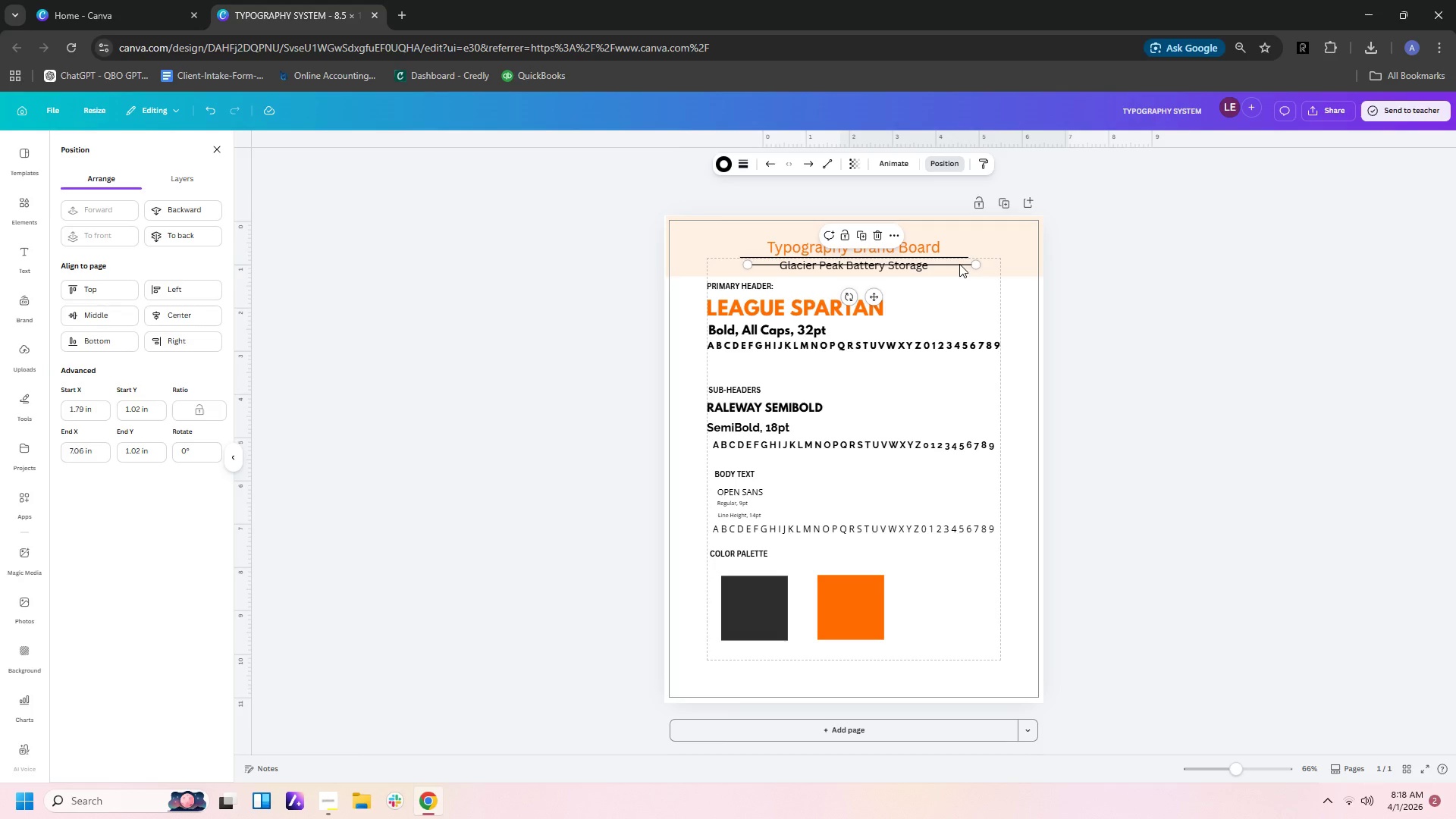 
left_click_drag(start_coordinate=[959, 264], to_coordinate=[918, 294])
 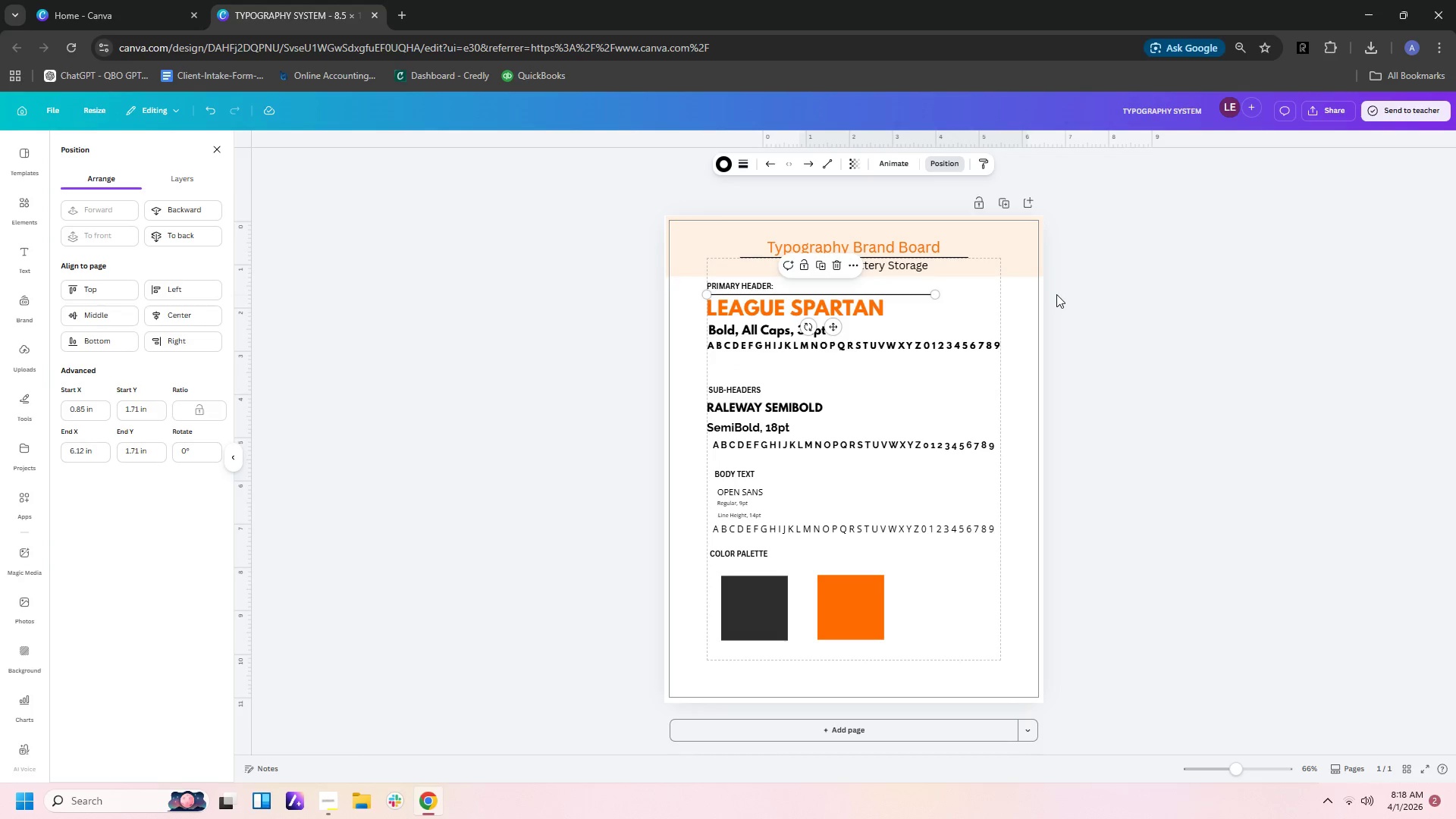 
left_click_drag(start_coordinate=[937, 294], to_coordinate=[999, 299])
 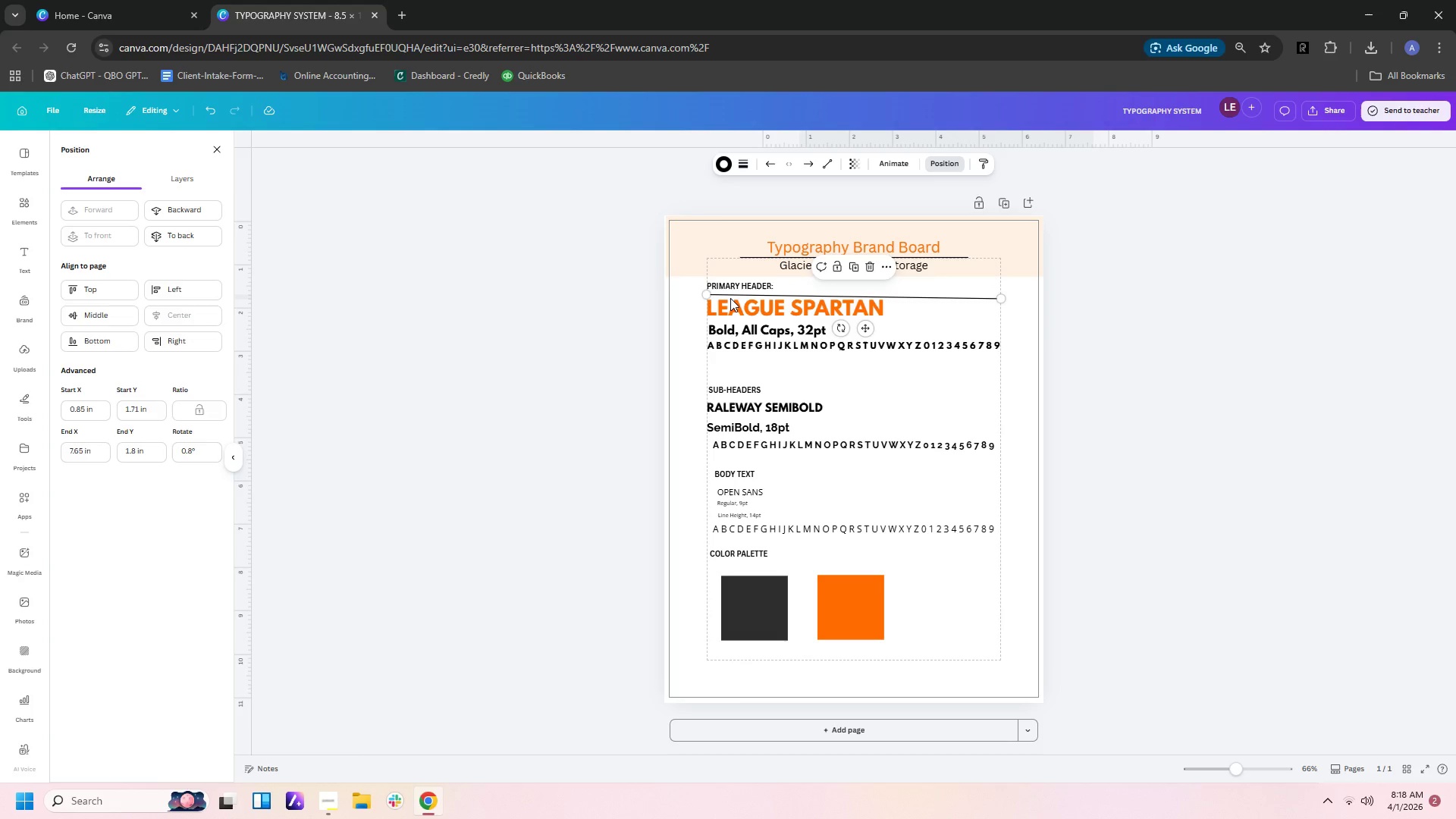 
mouse_move([733, 300])
 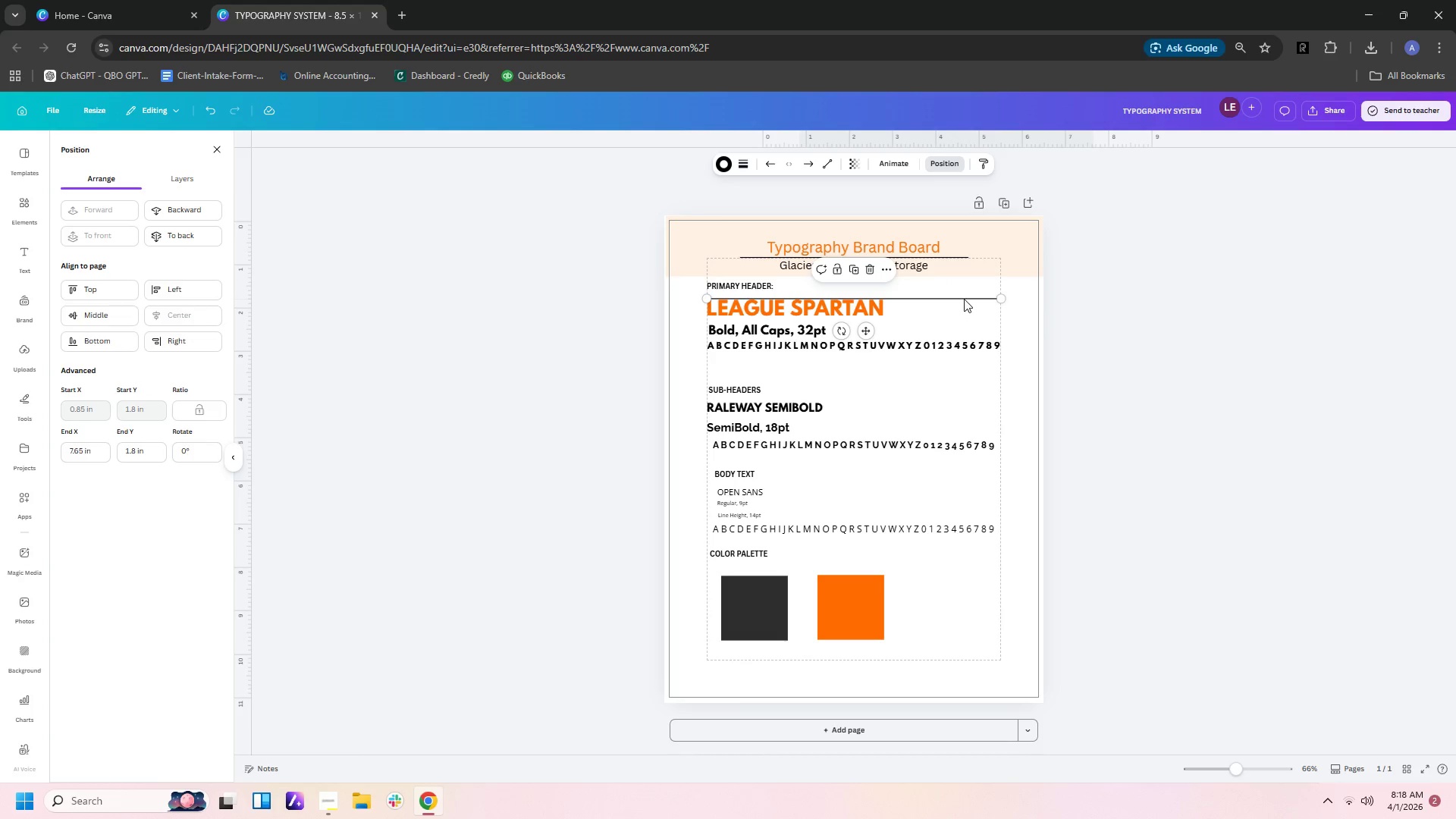 
left_click_drag(start_coordinate=[964, 298], to_coordinate=[964, 294])
 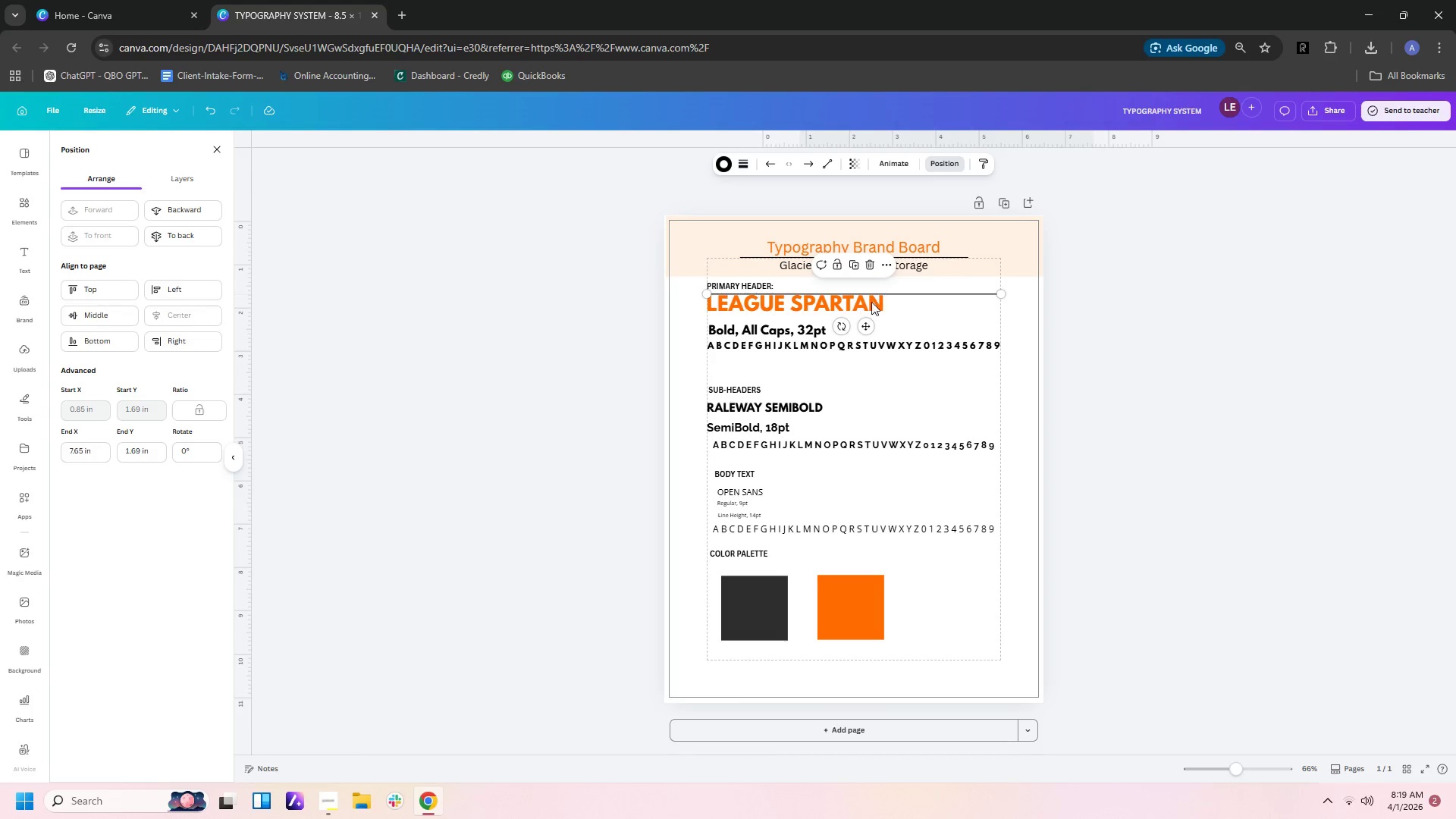 
double_click([853, 306])
 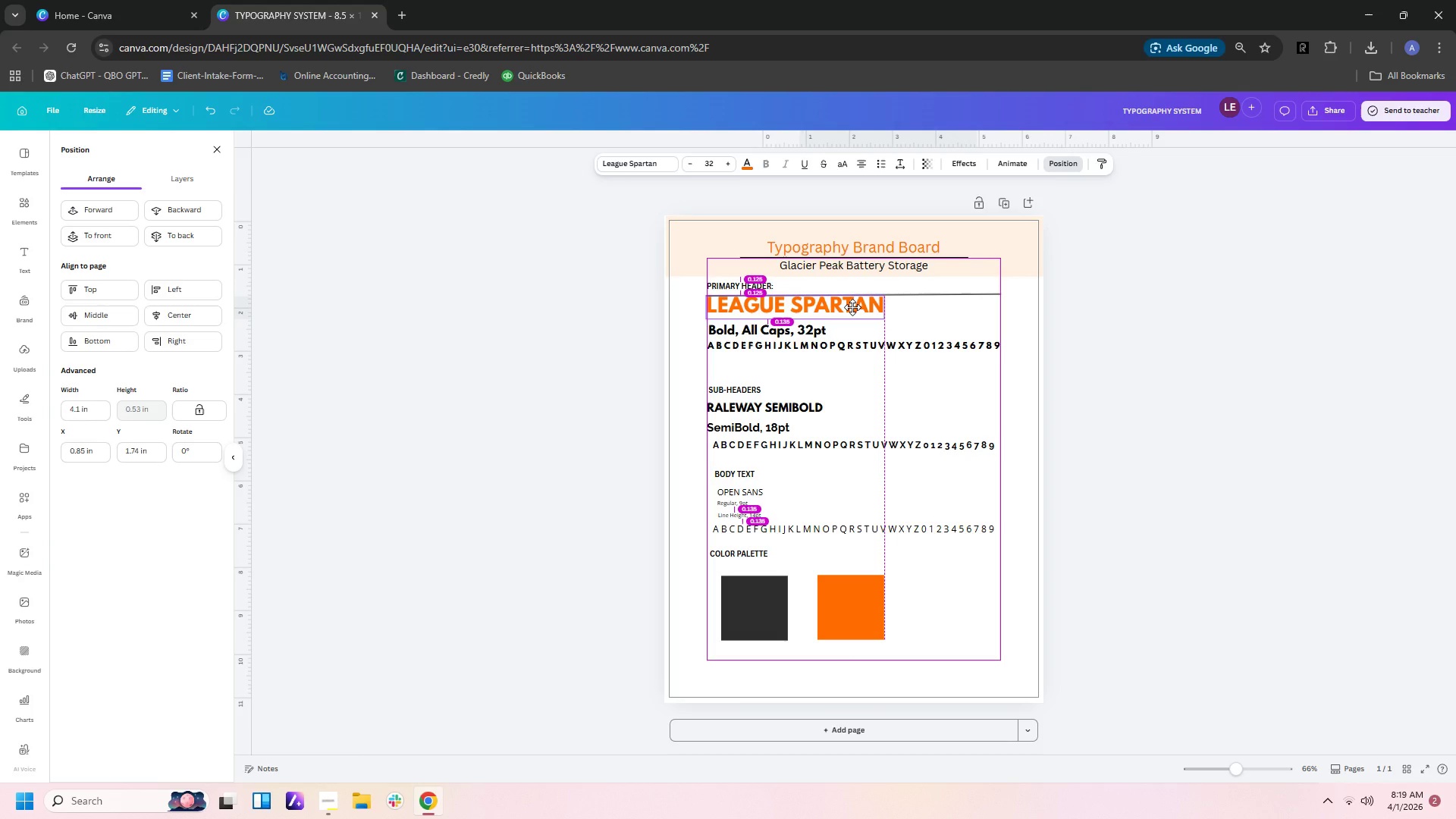 
left_click([894, 306])
 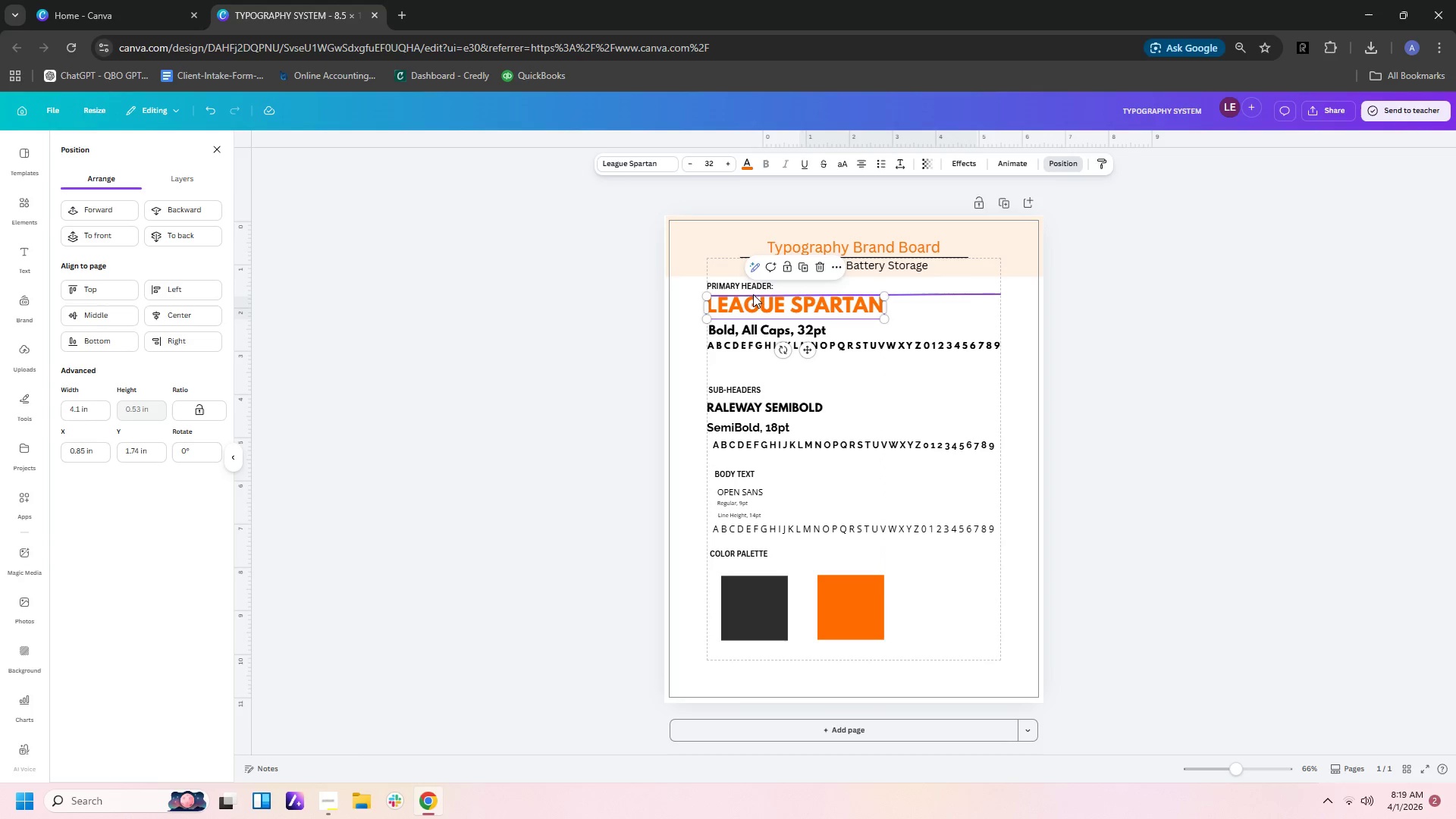 
left_click([952, 292])
 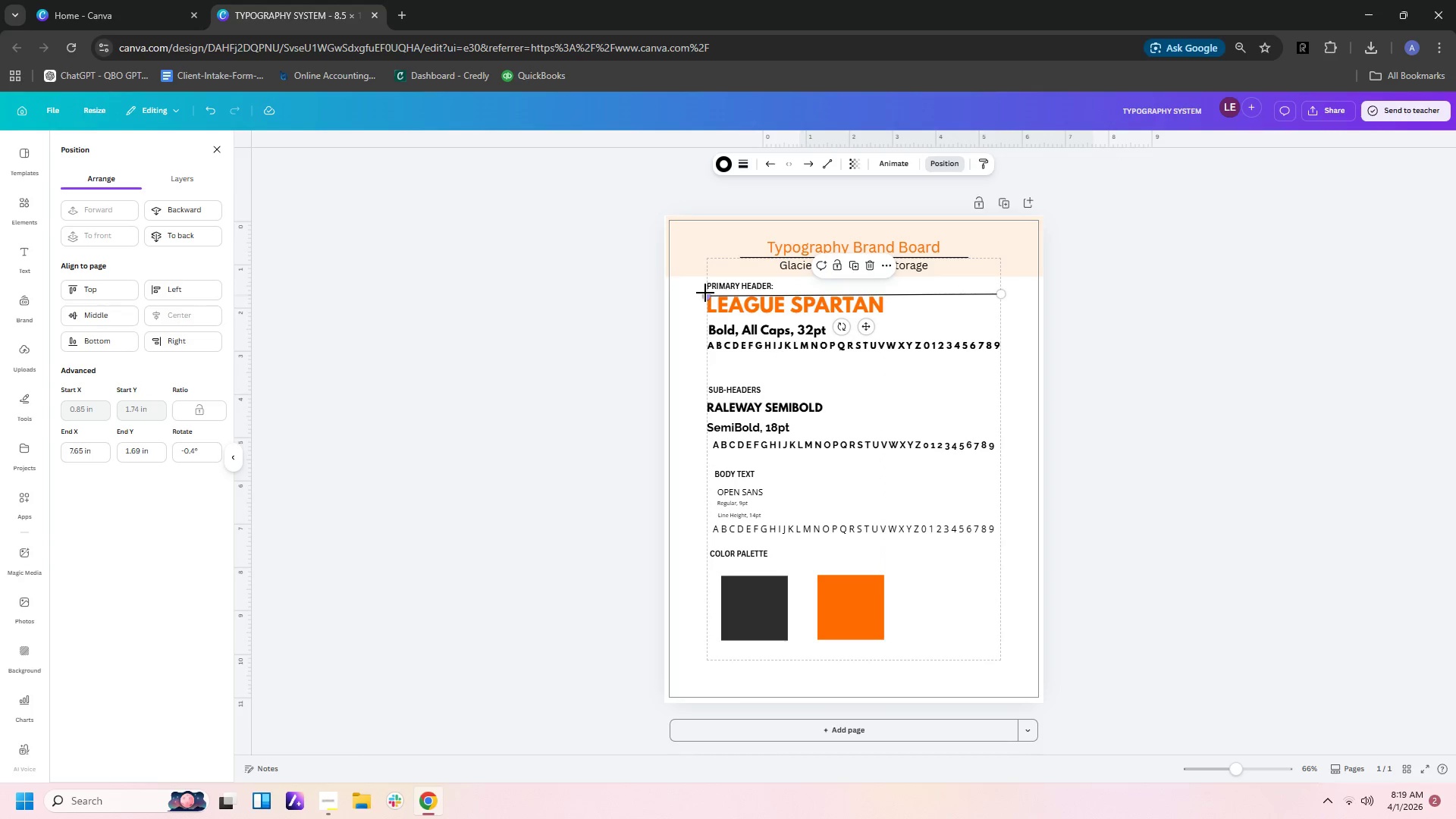 
left_click_drag(start_coordinate=[705, 293], to_coordinate=[711, 279])
 